 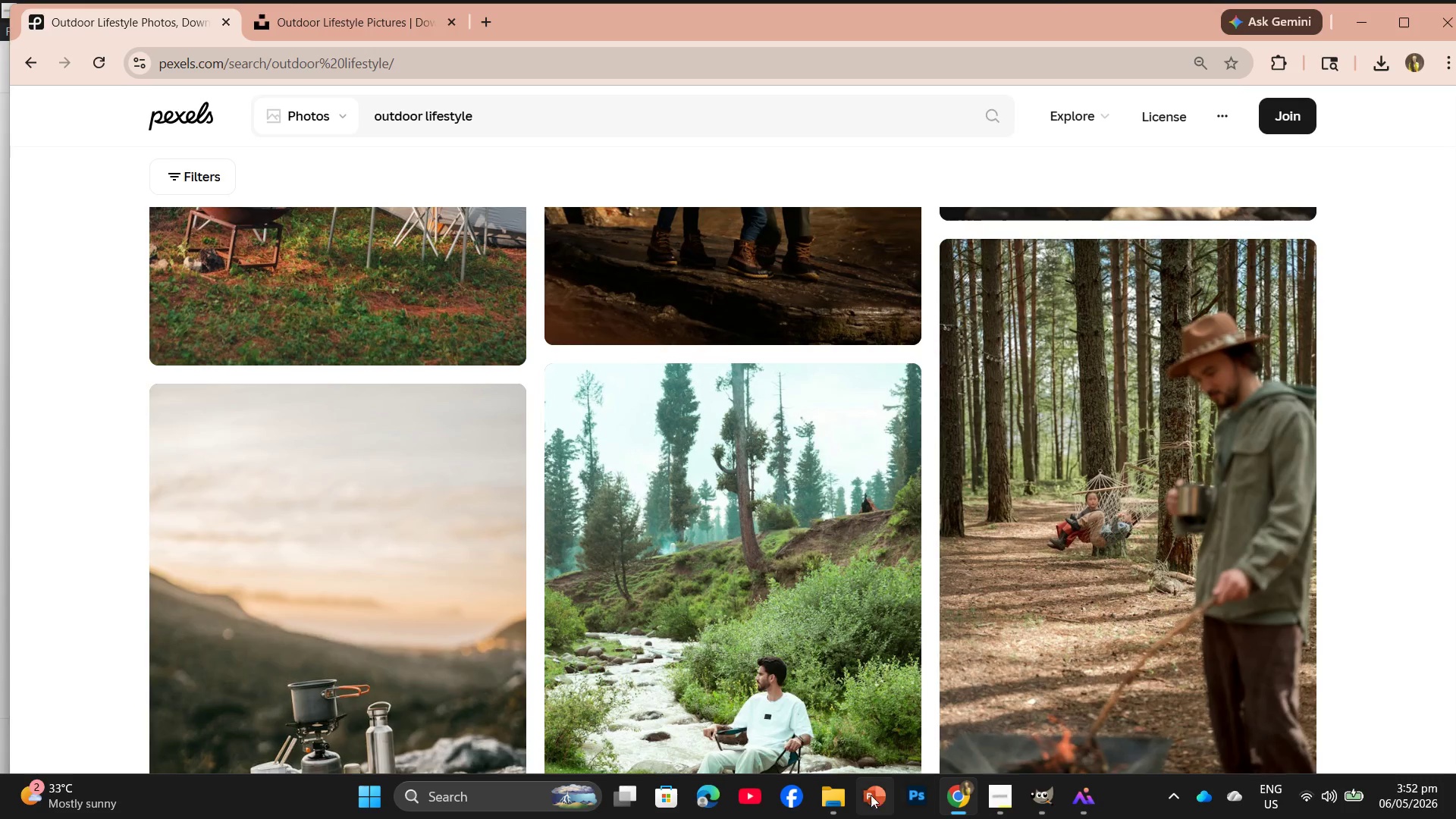 
left_click([302, 17])
 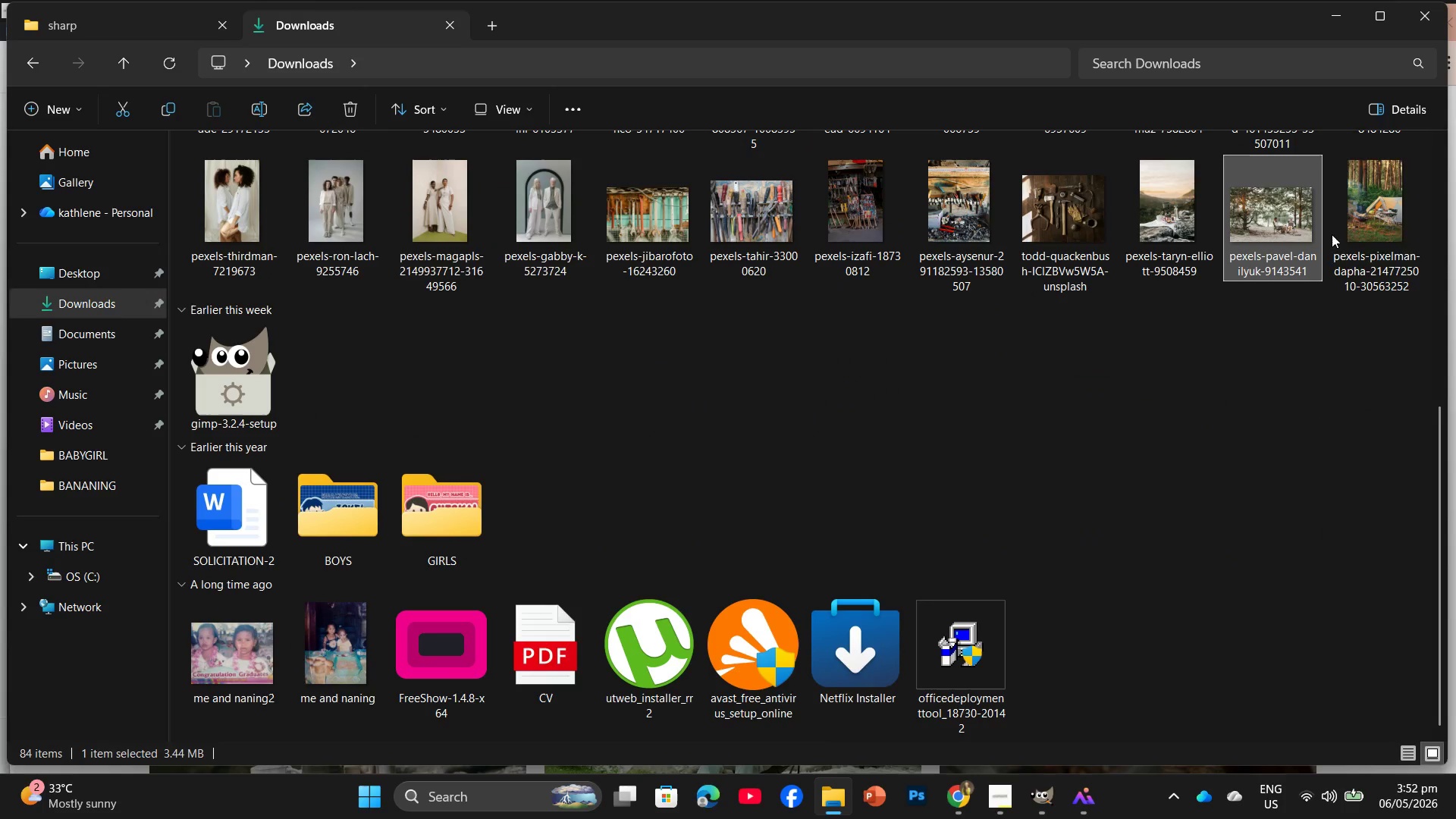 
left_click_drag(start_coordinate=[1387, 199], to_coordinate=[398, 49])
 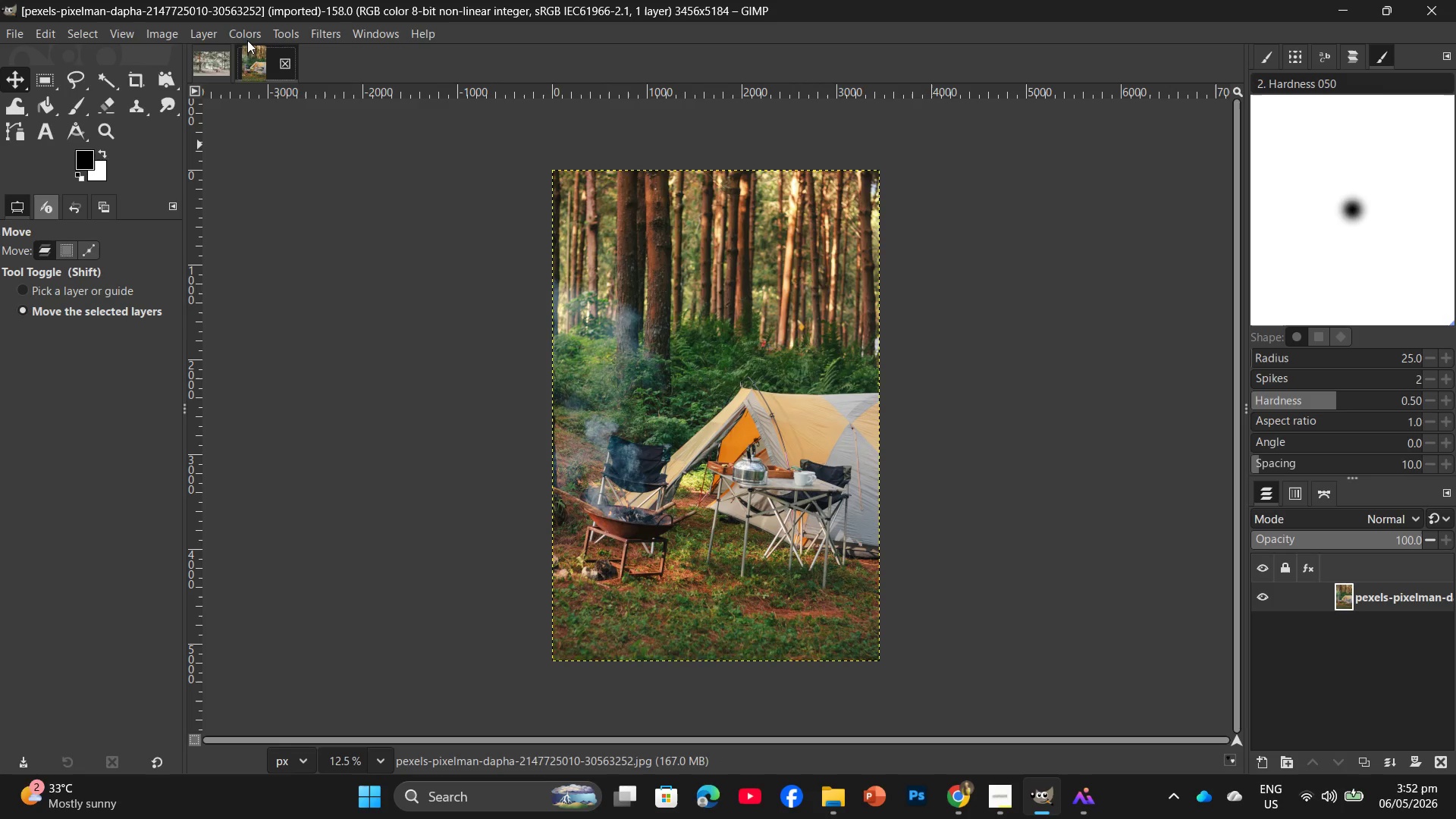 
left_click([322, 39])
 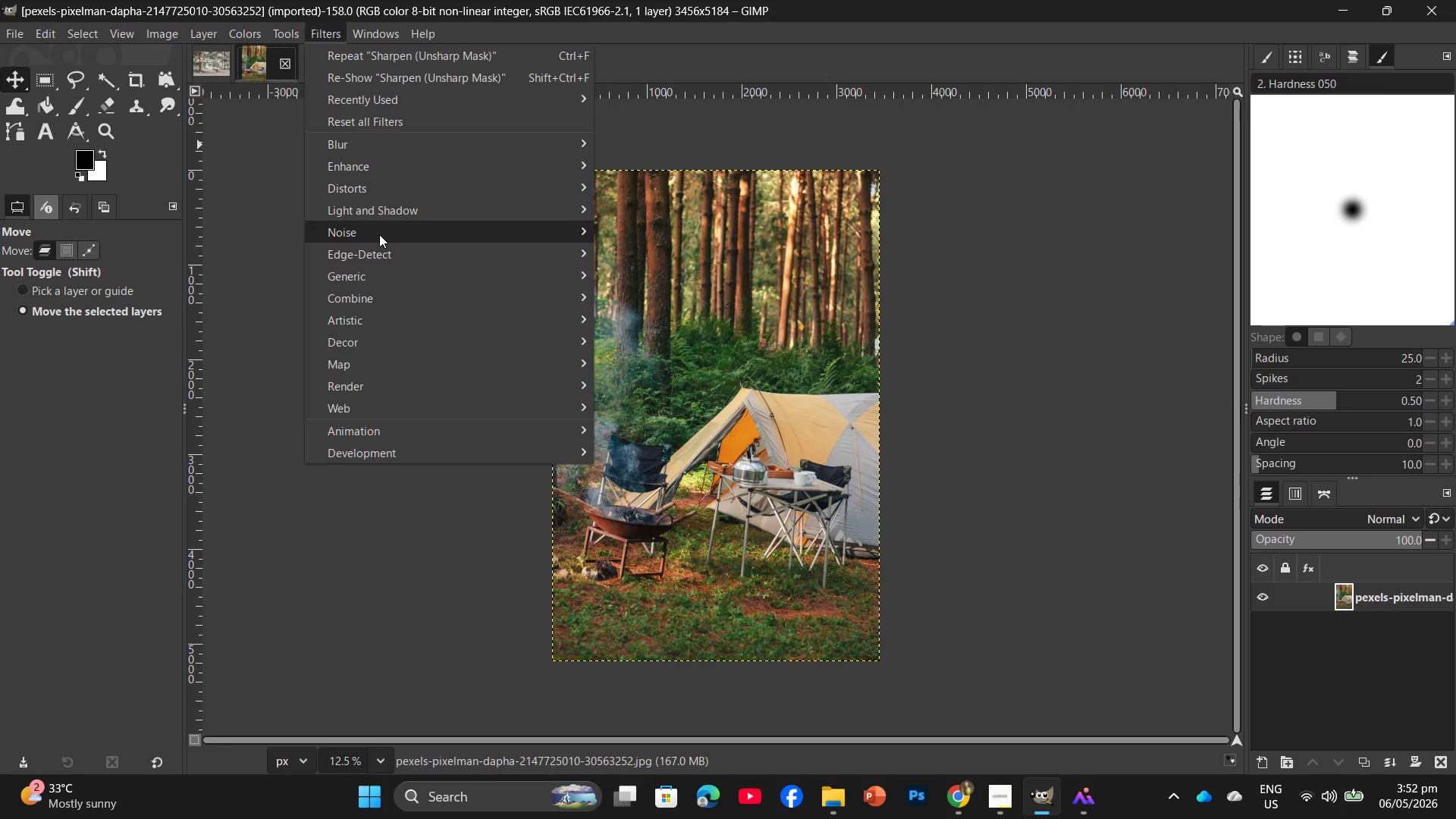 
left_click([369, 161])
 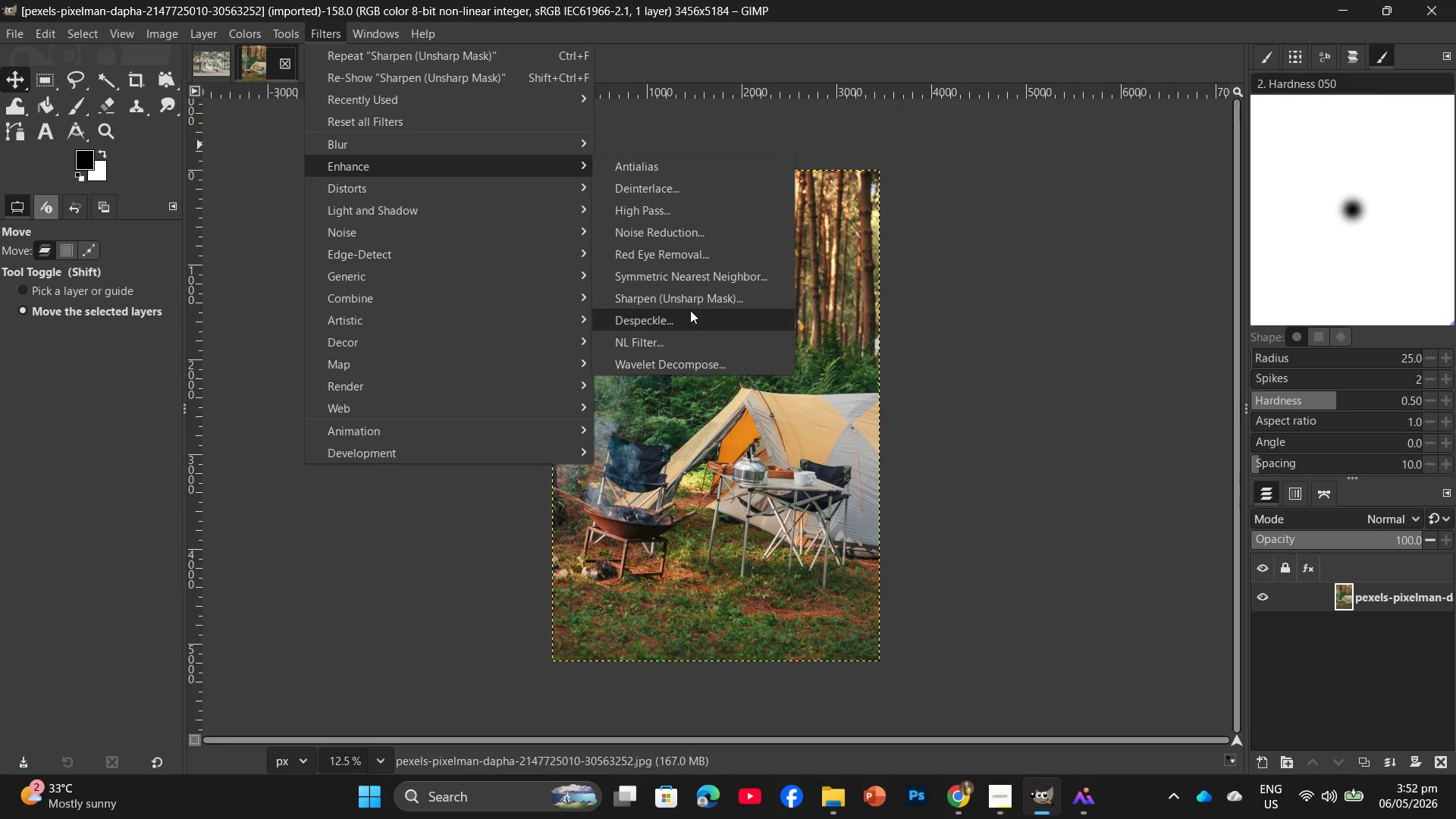 
left_click([689, 307])
 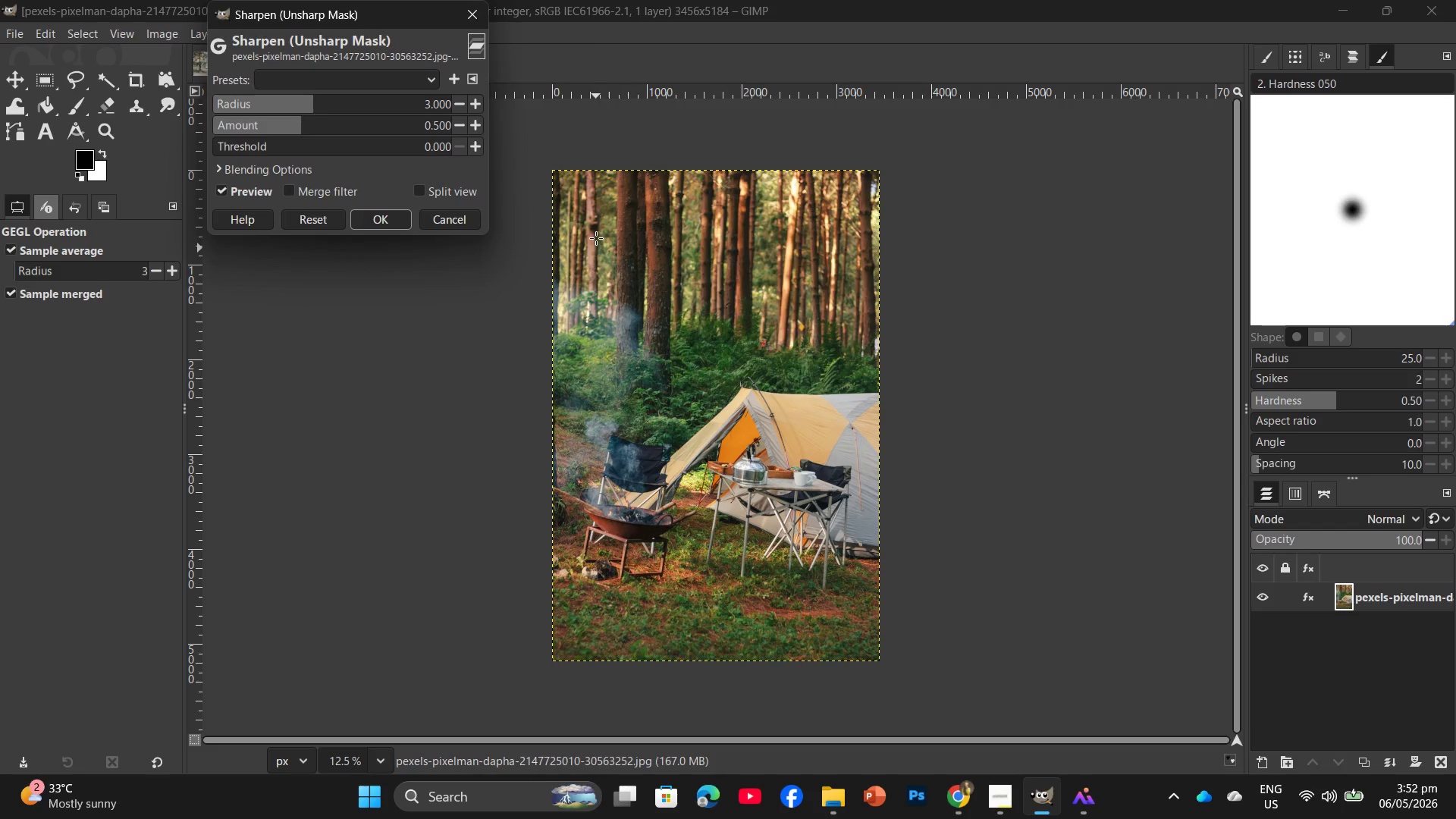 
hold_key(key=ControlLeft, duration=0.66)
scroll: coordinate [855, 431], scroll_direction: up, amount: 9.0
 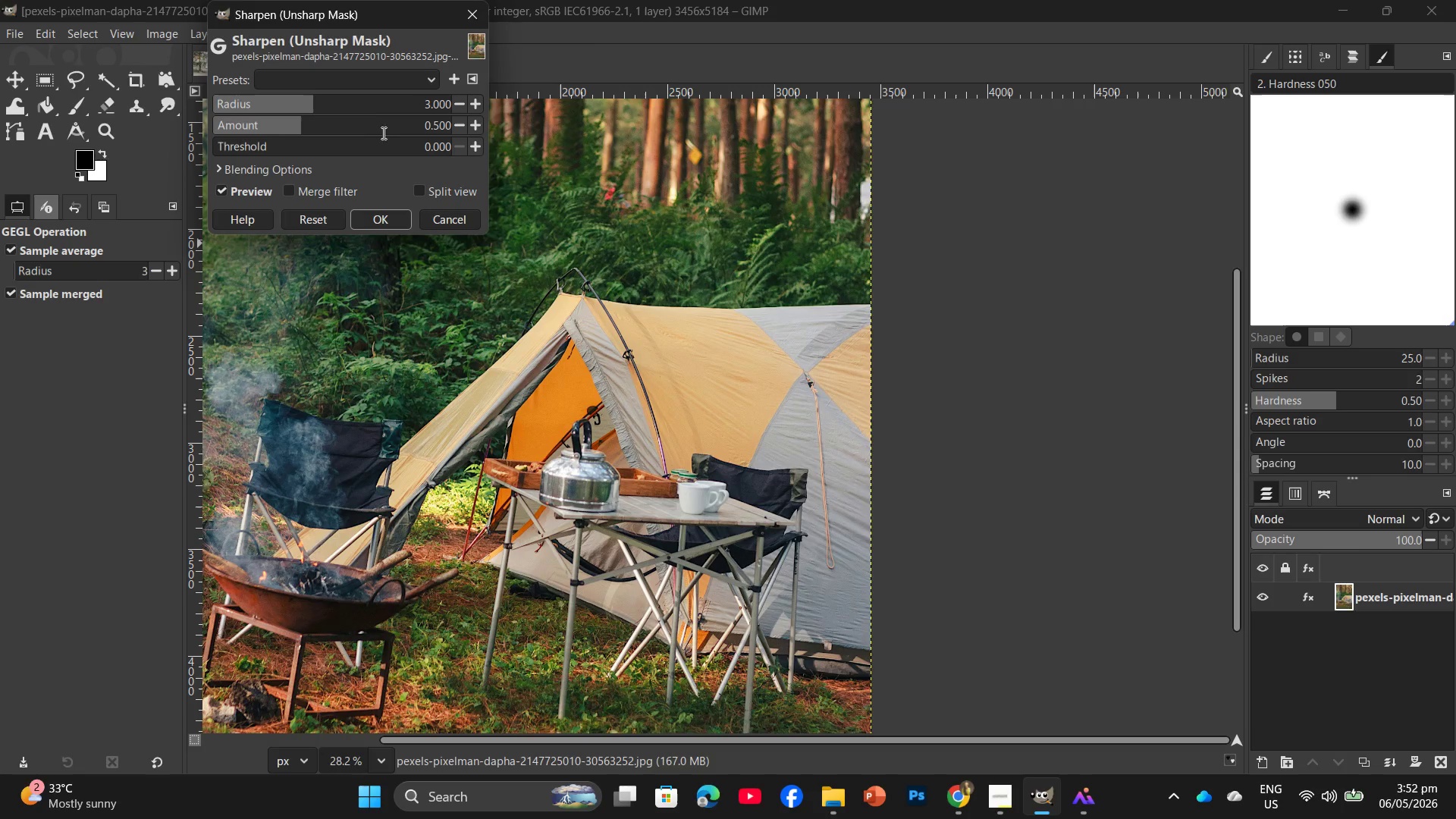 
left_click([385, 121])
 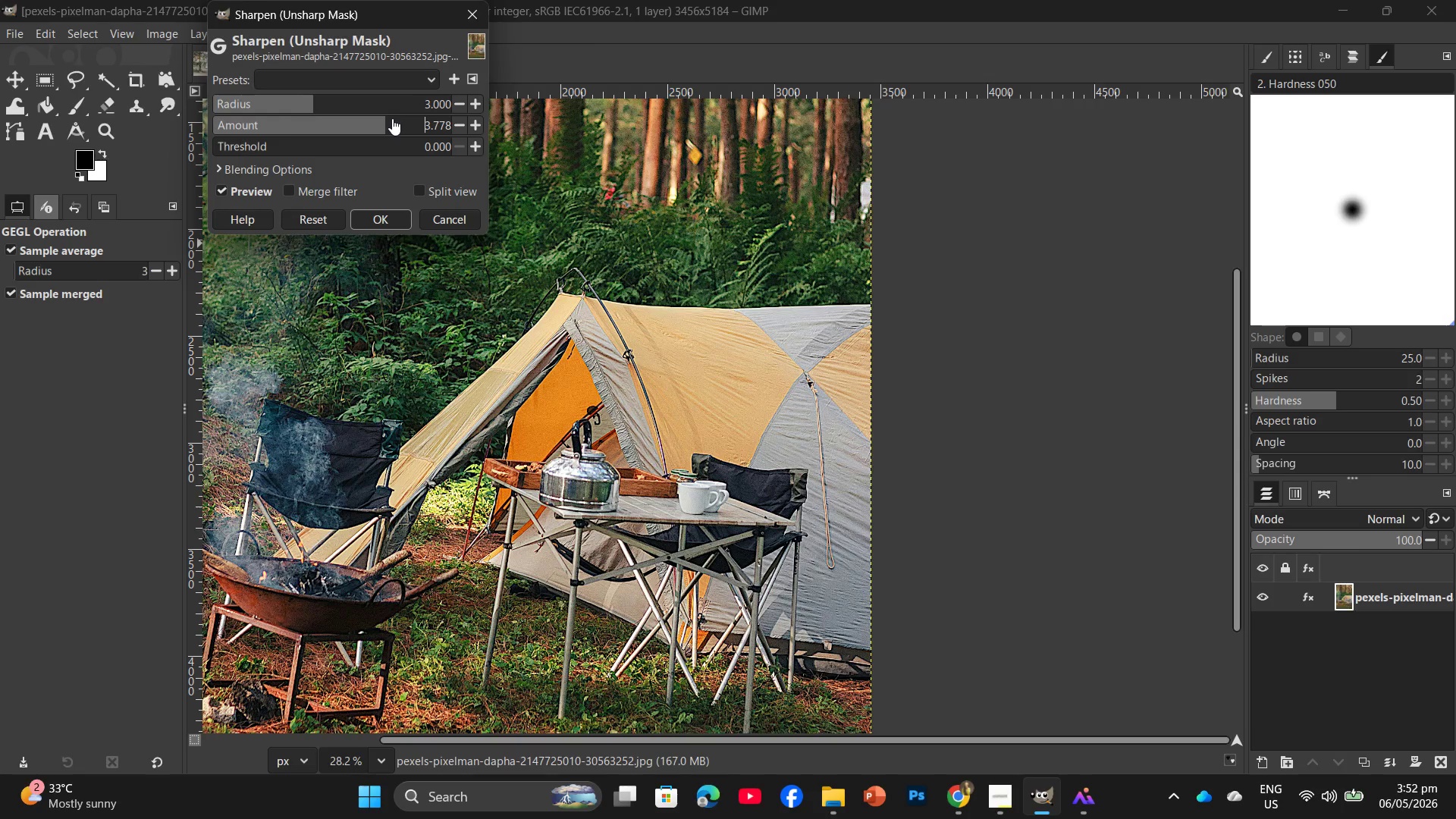 
left_click([392, 118])
 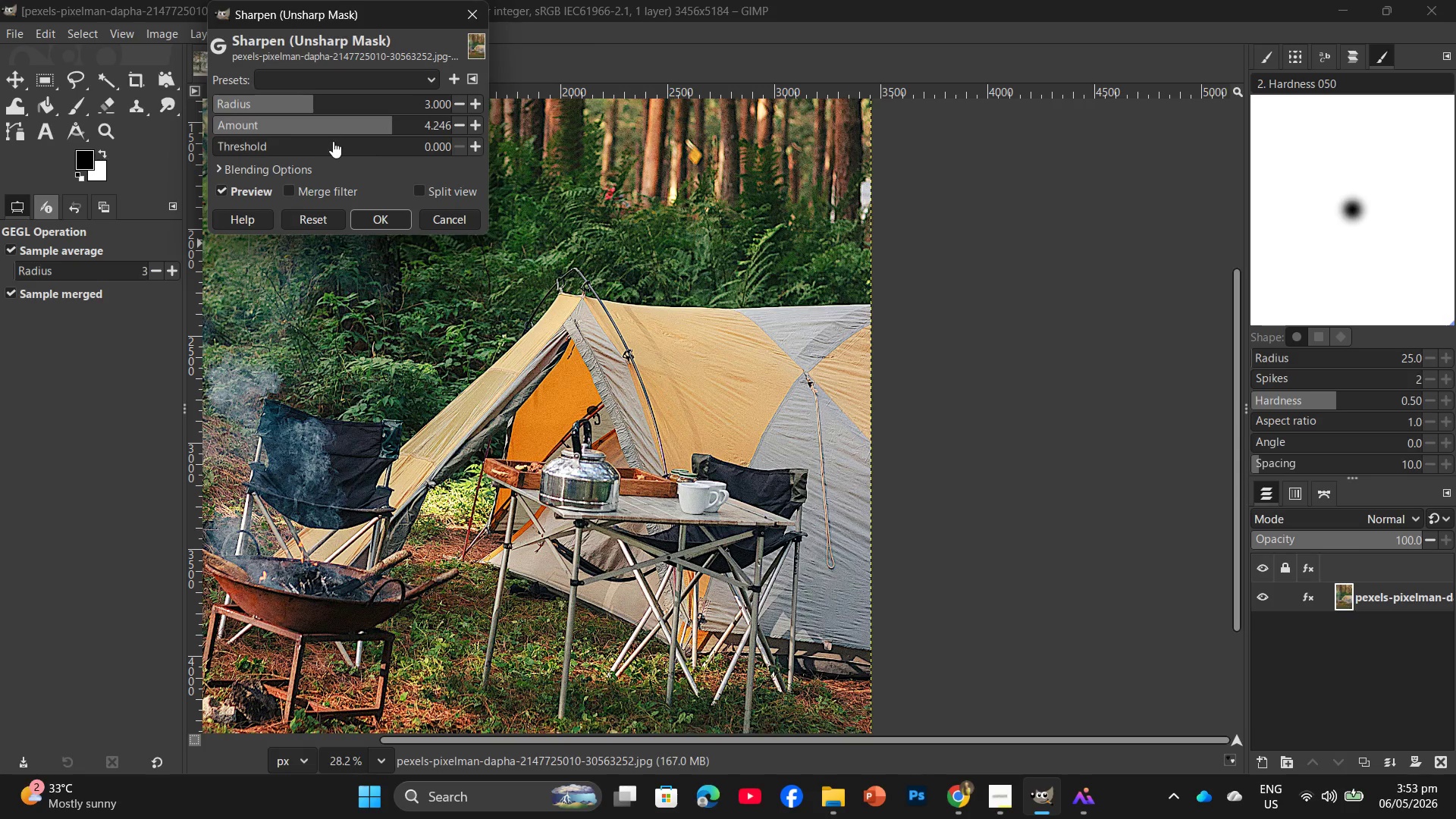 
left_click([318, 142])
 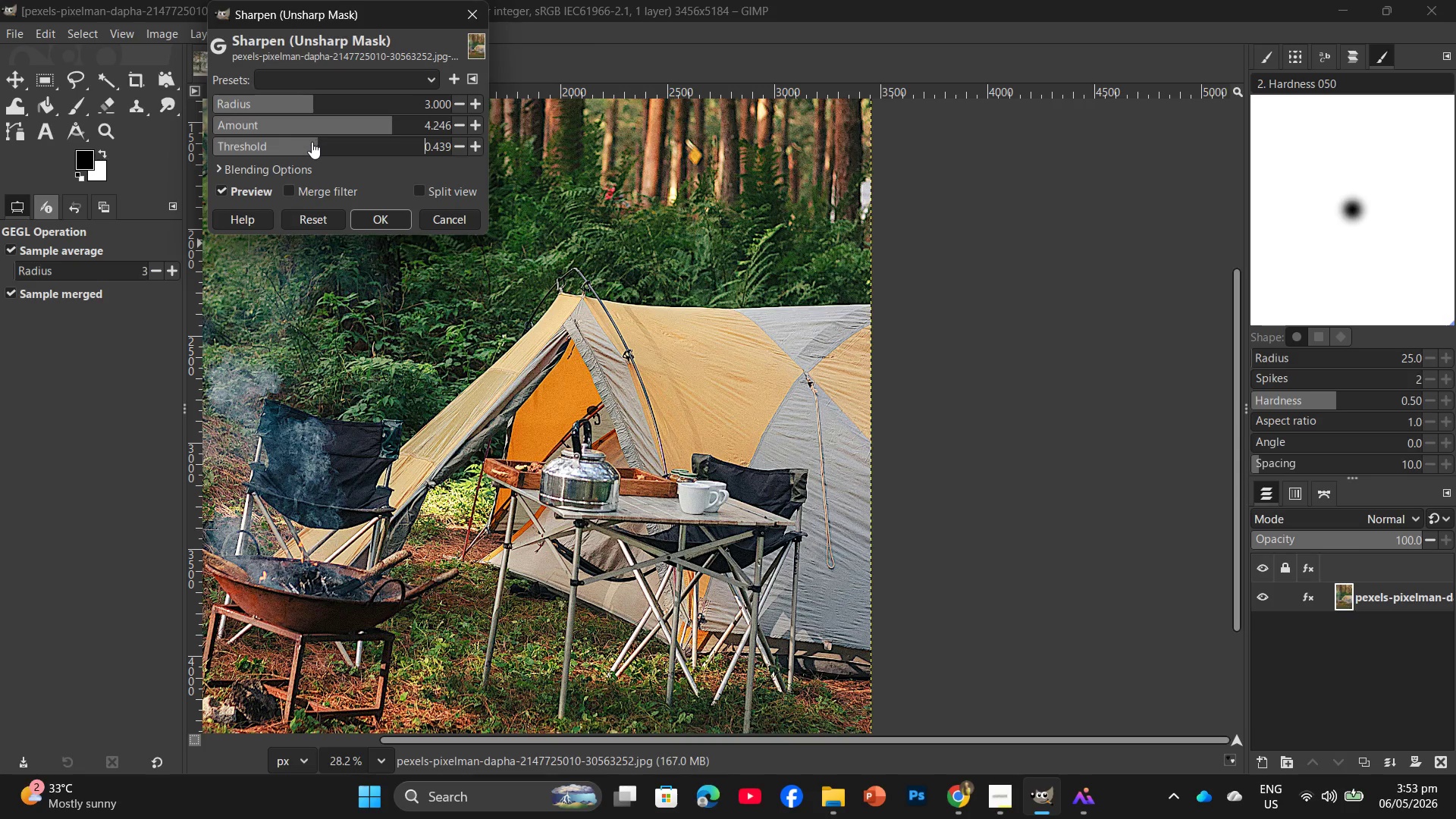 
left_click([305, 143])
 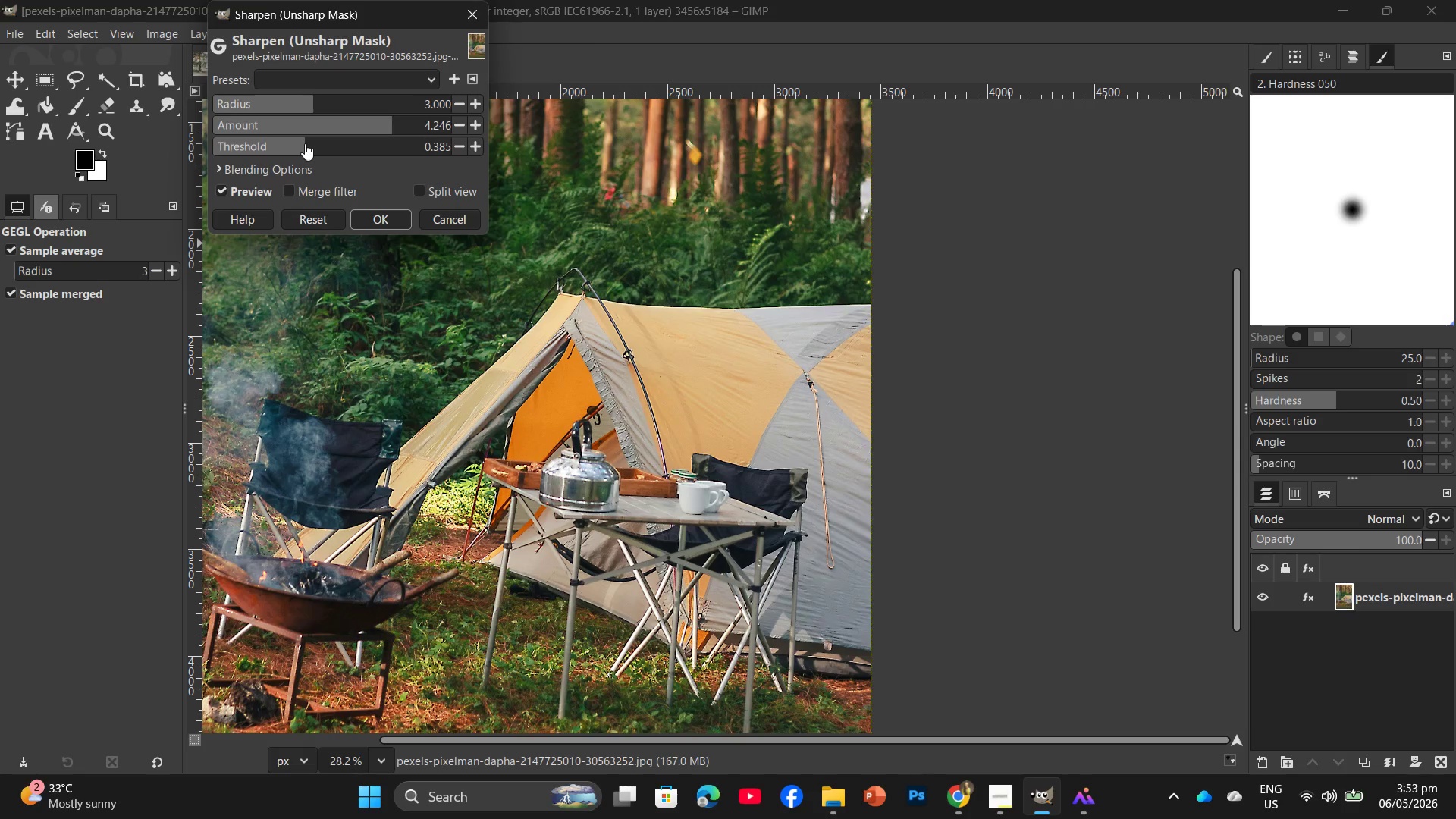 
left_click([295, 143])
 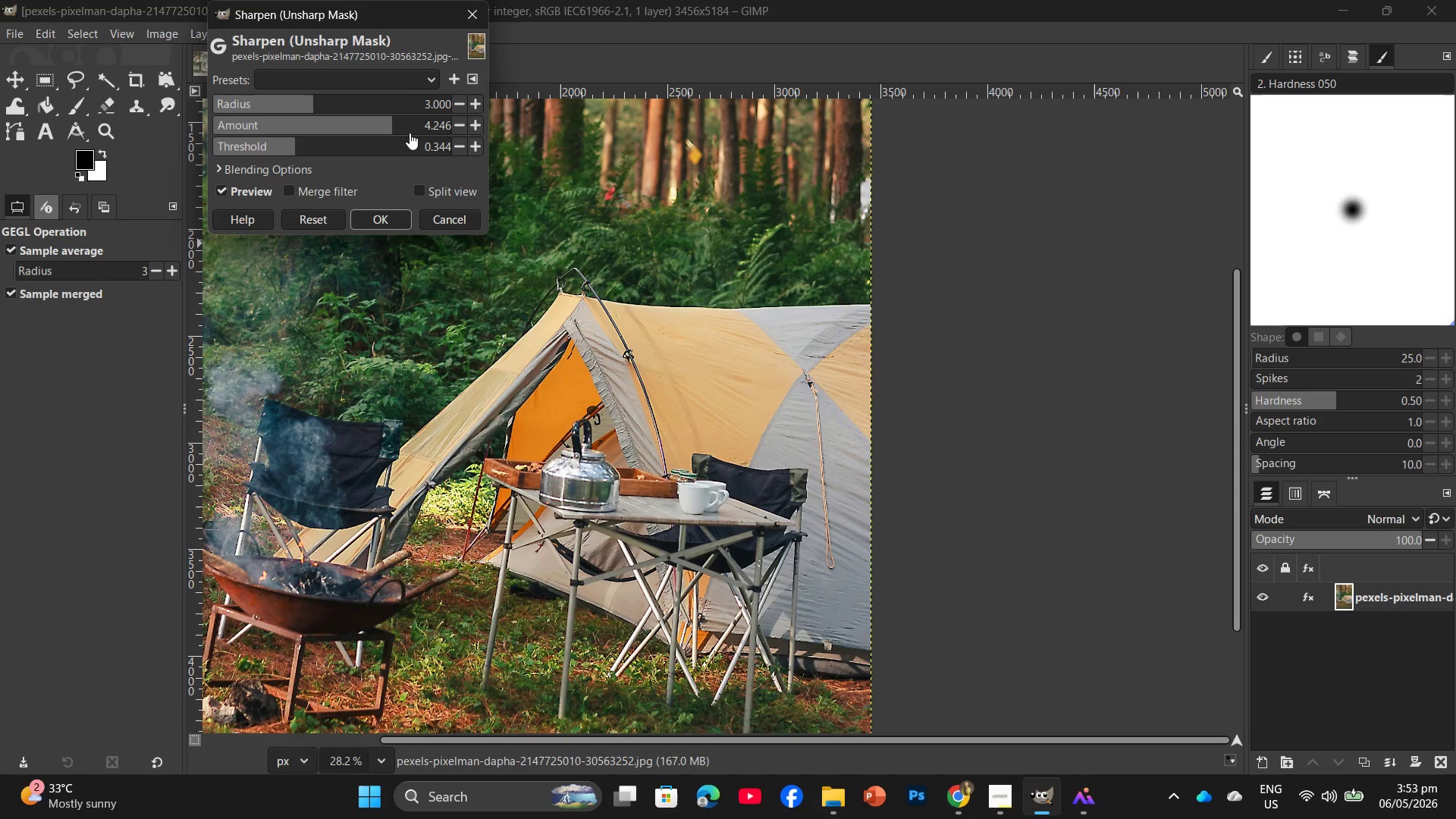 
left_click([415, 130])
 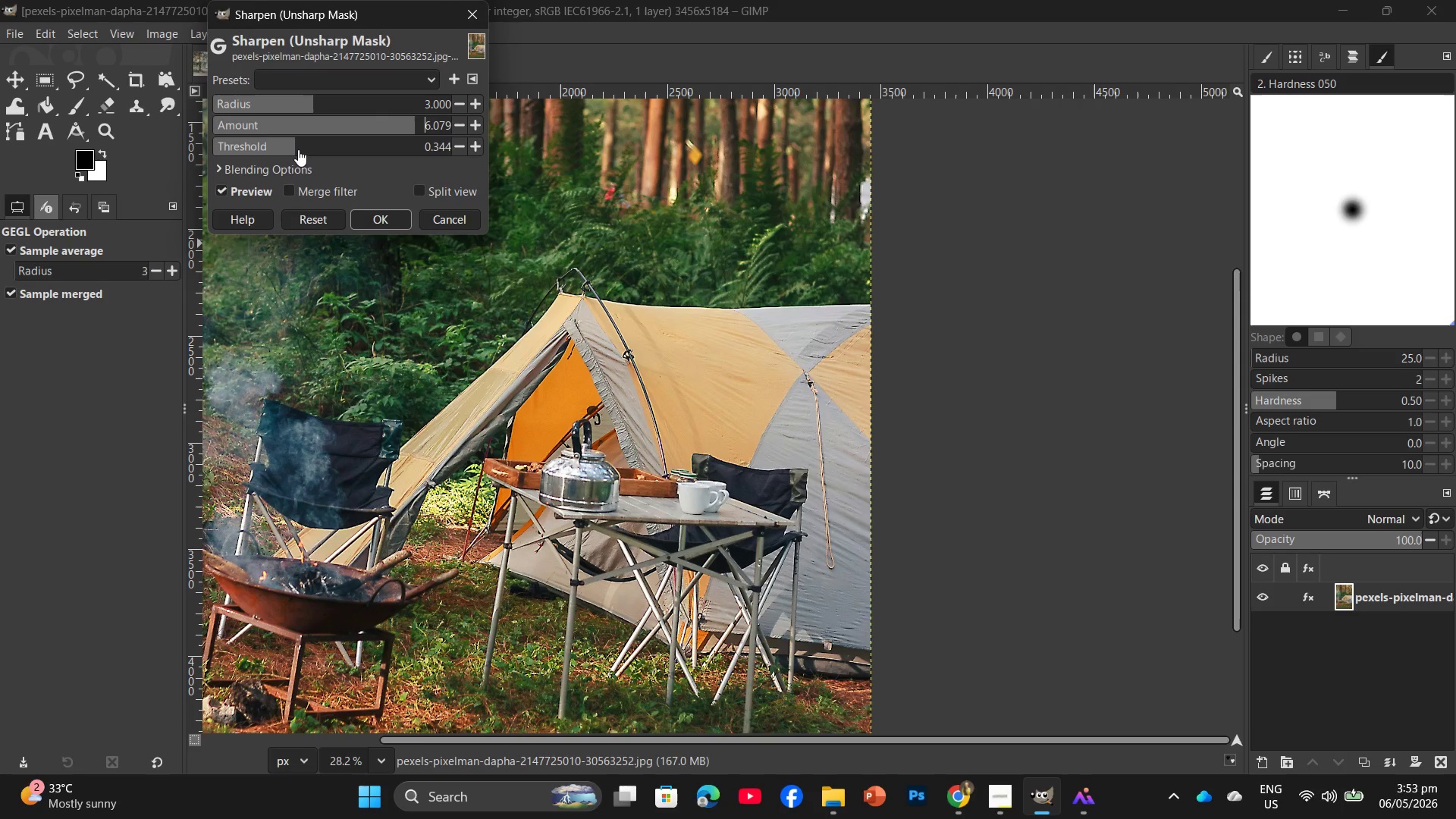 
left_click([373, 226])
 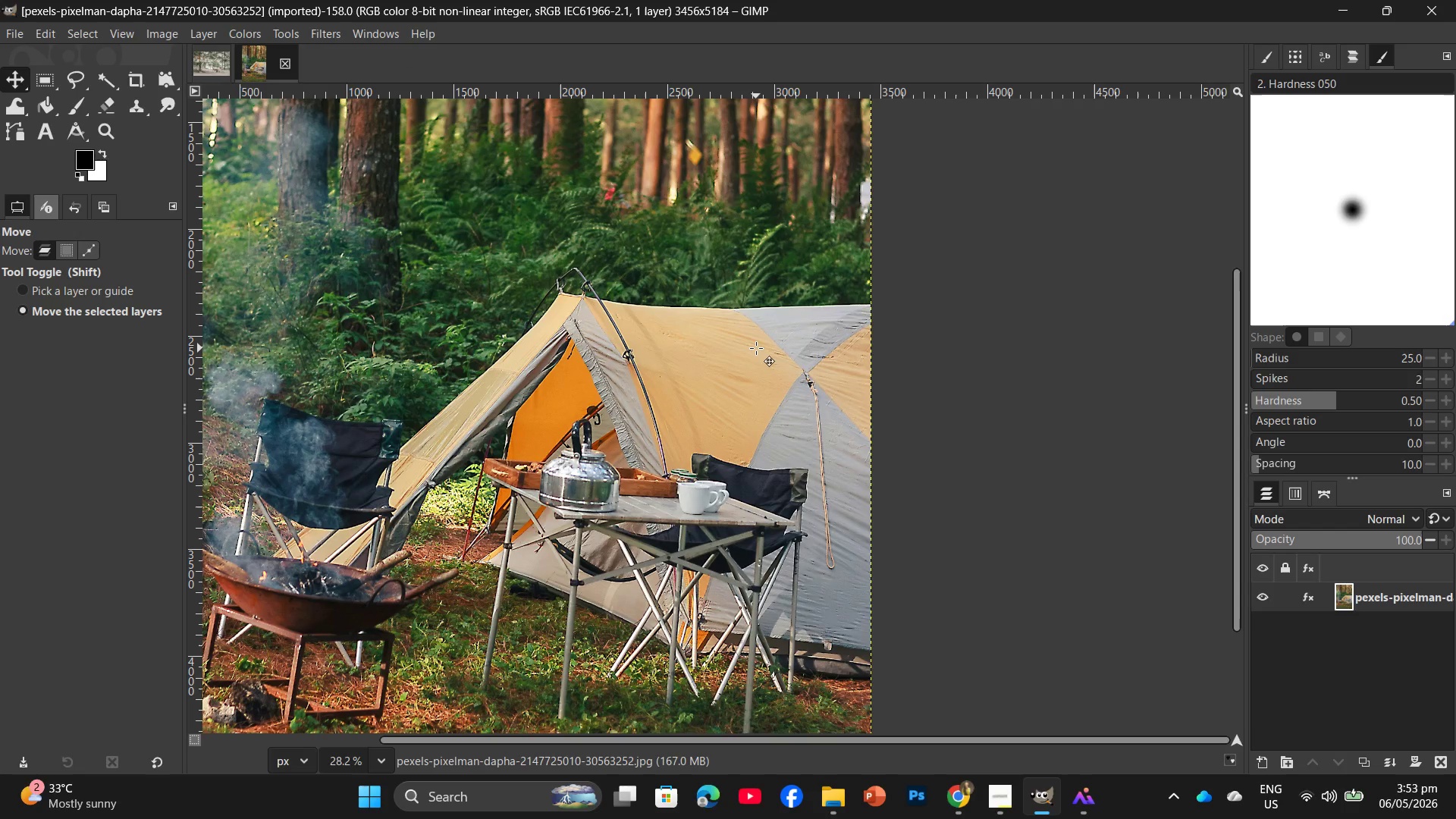 
hold_key(key=ControlLeft, duration=0.84)
scroll: coordinate [723, 343], scroll_direction: down, amount: 6.0
 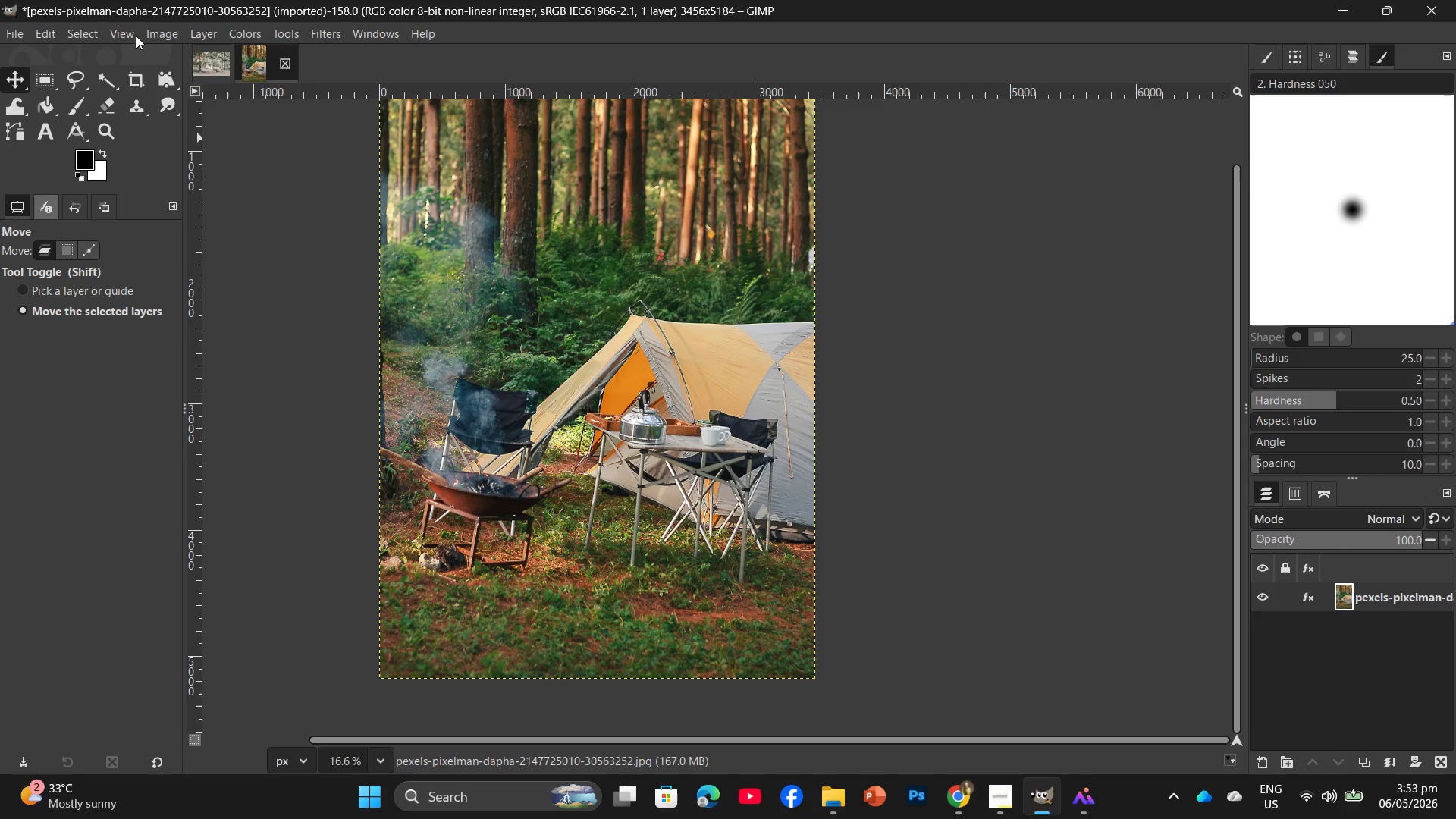 
left_click([150, 35])
 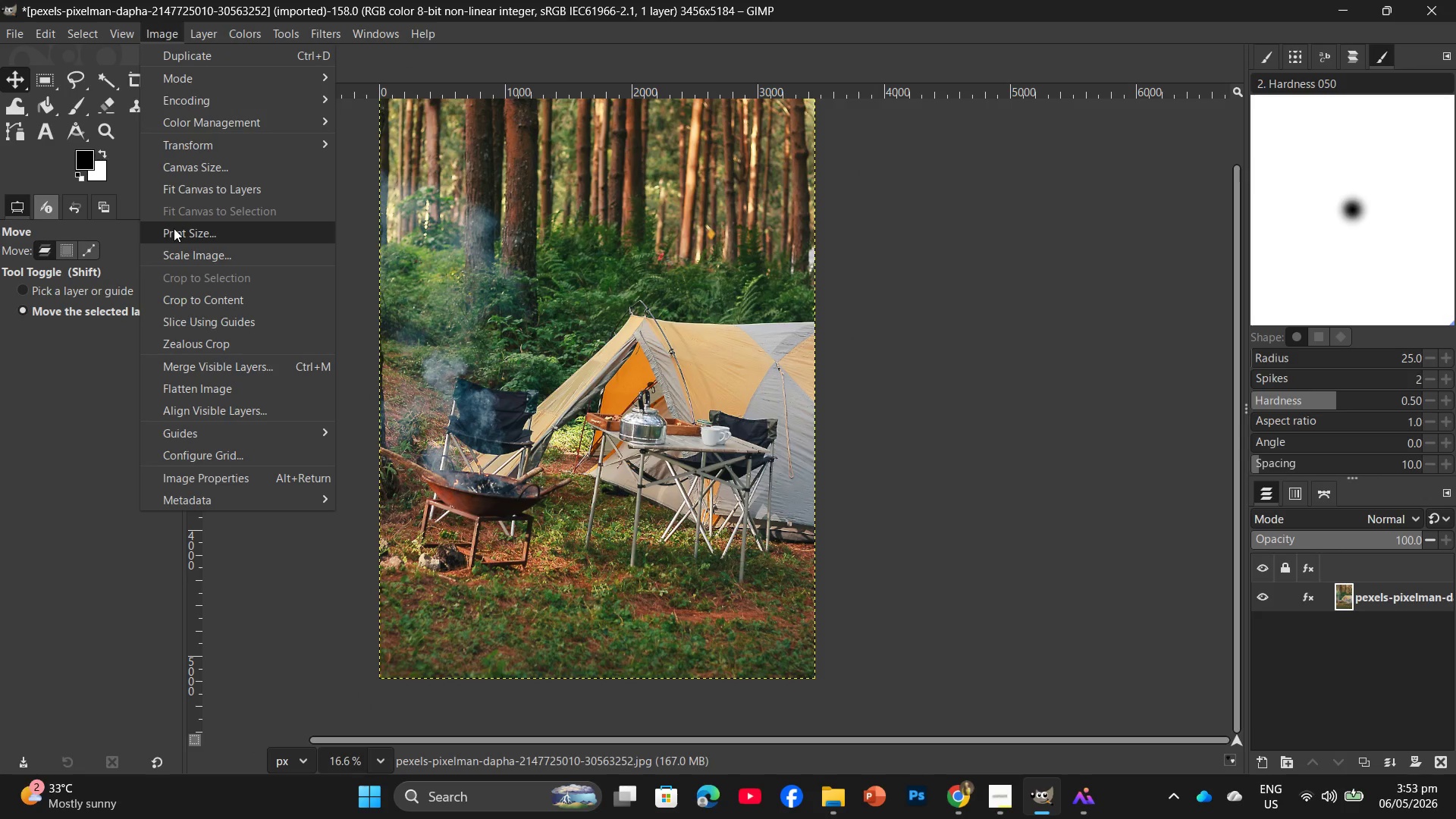 
left_click([180, 249])
 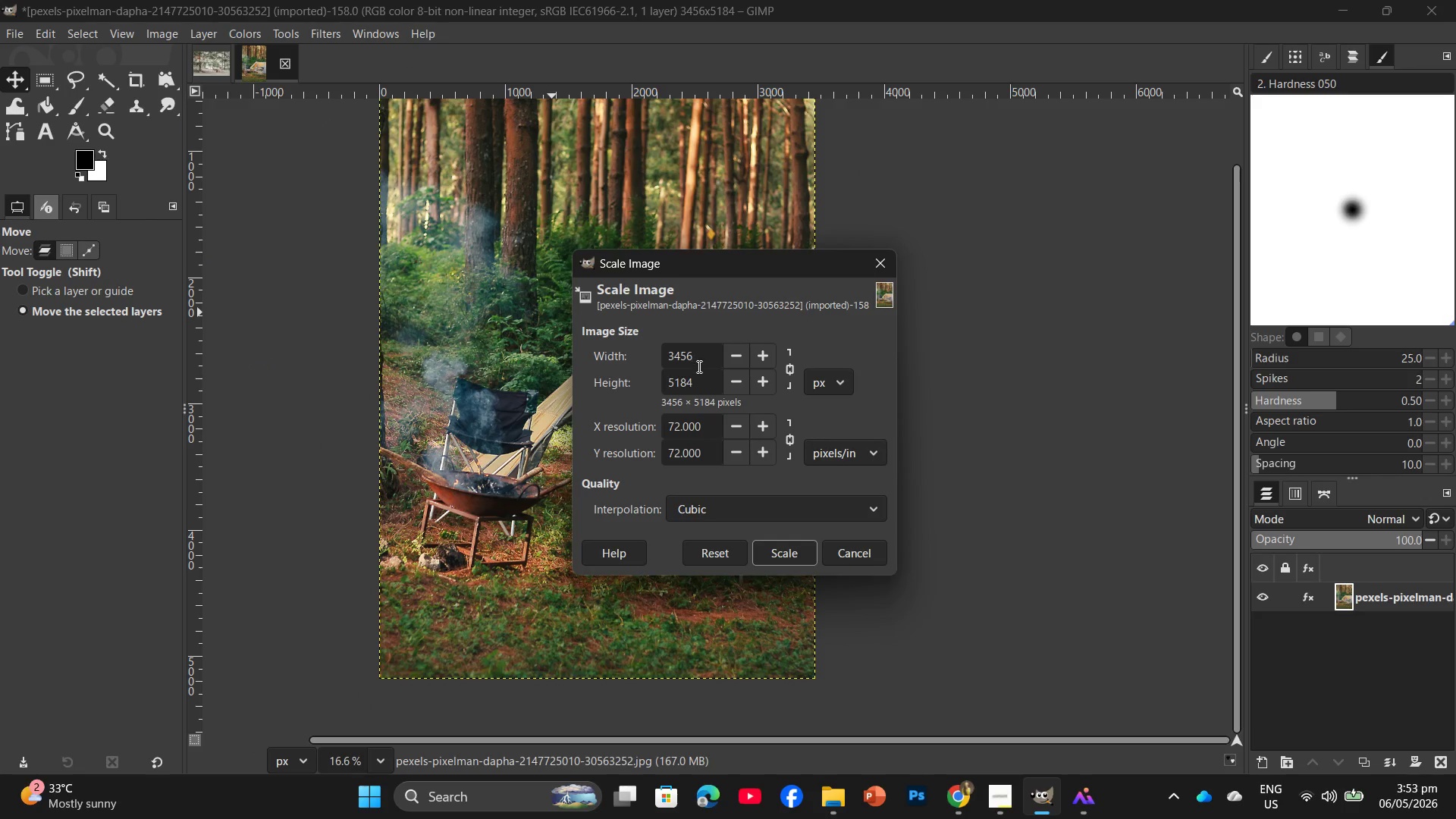 
left_click_drag(start_coordinate=[696, 383], to_coordinate=[632, 375])
 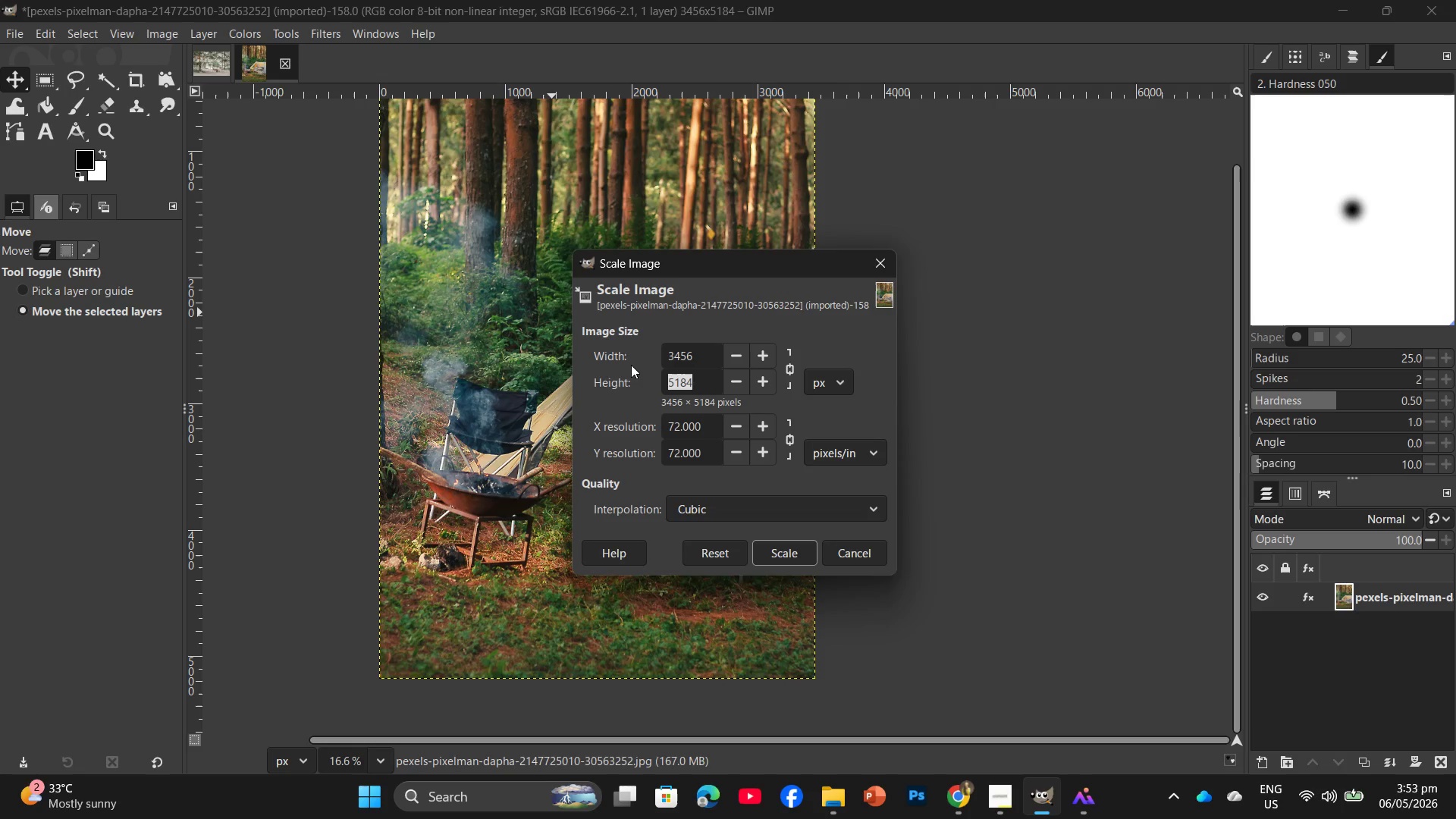 
key(Numpad2)
 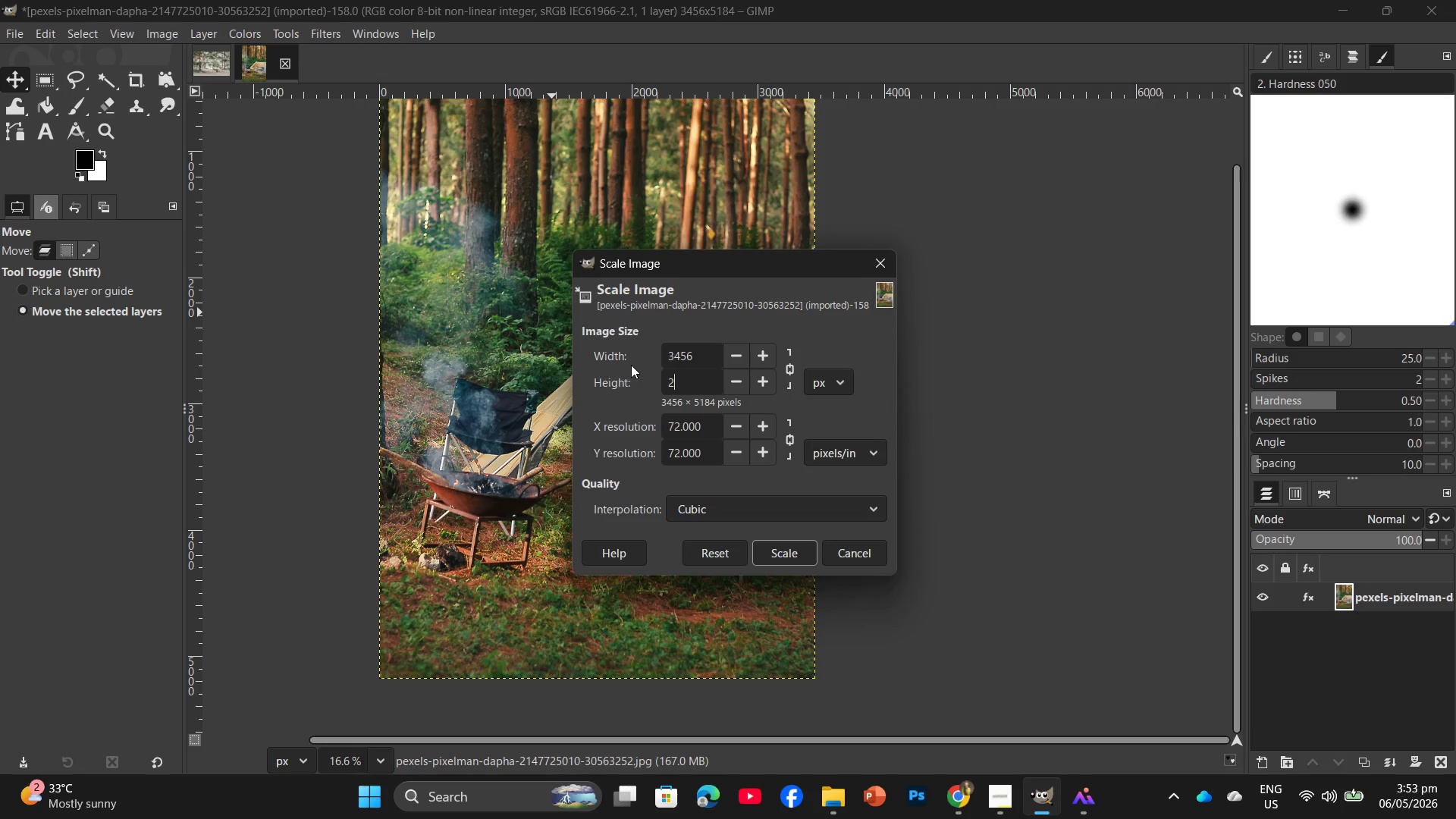 
key(Numpad0)
 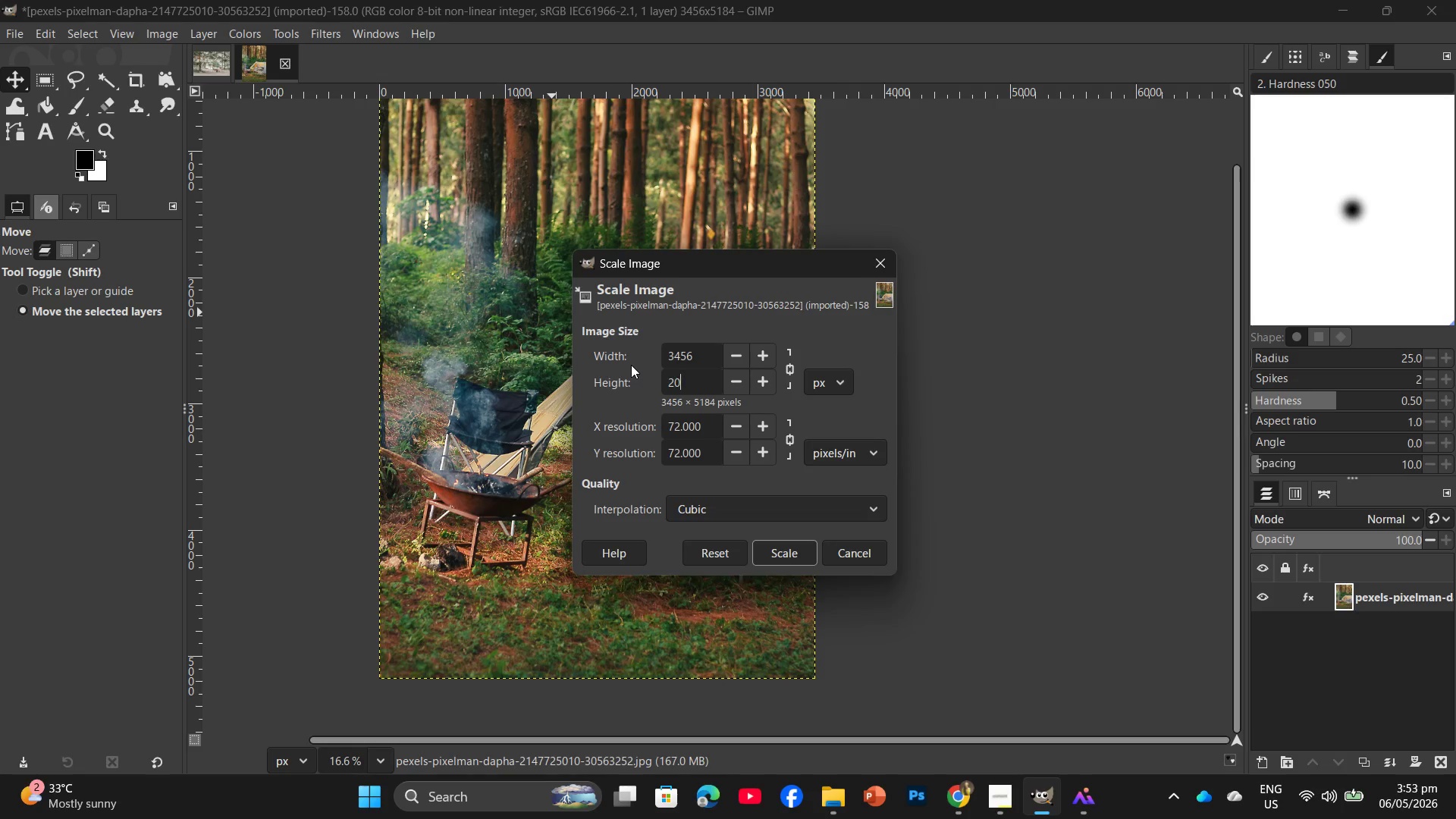 
key(Numpad0)
 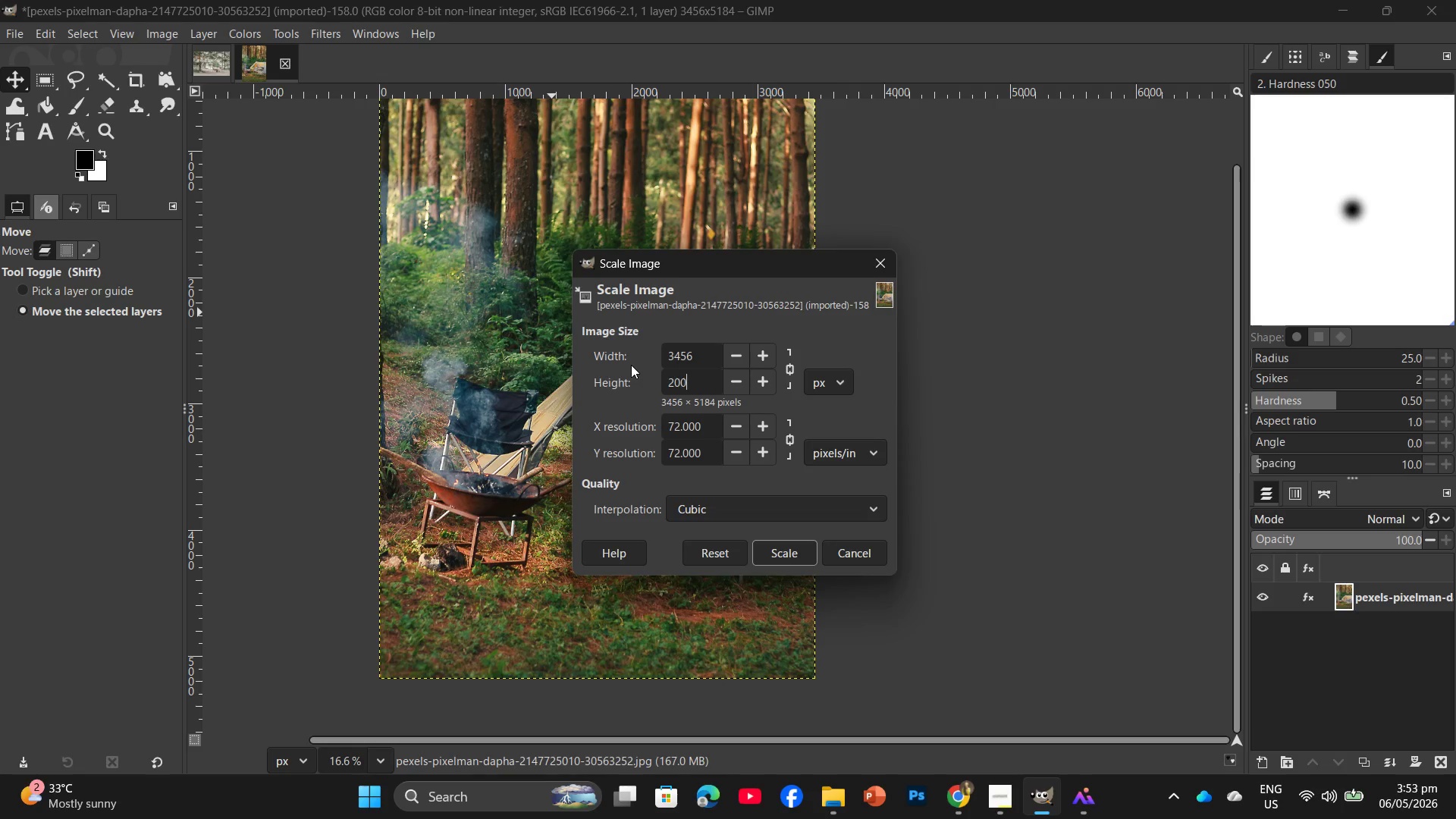 
key(Numpad0)
 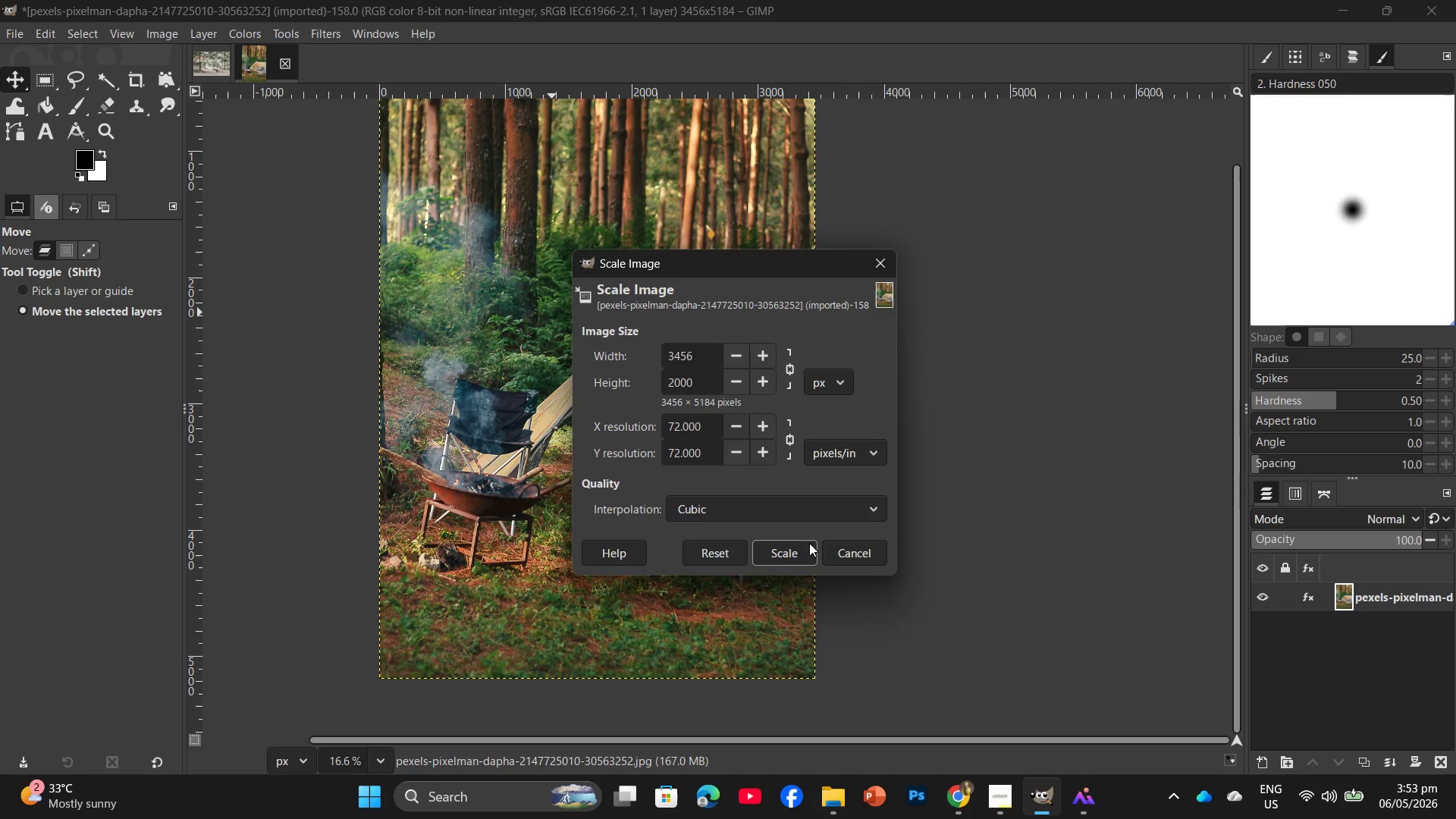 
left_click([776, 559])
 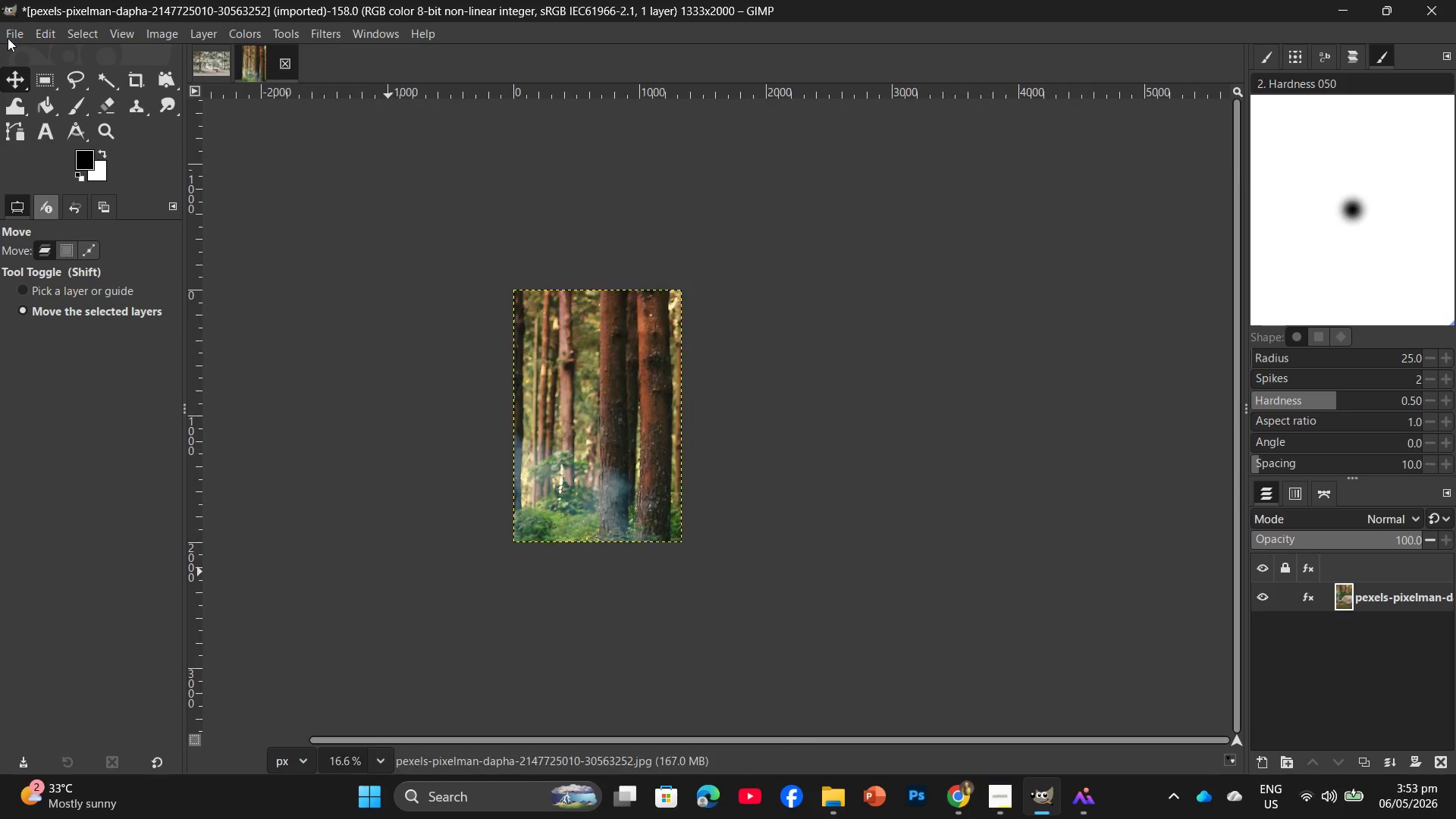 
left_click([8, 38])
 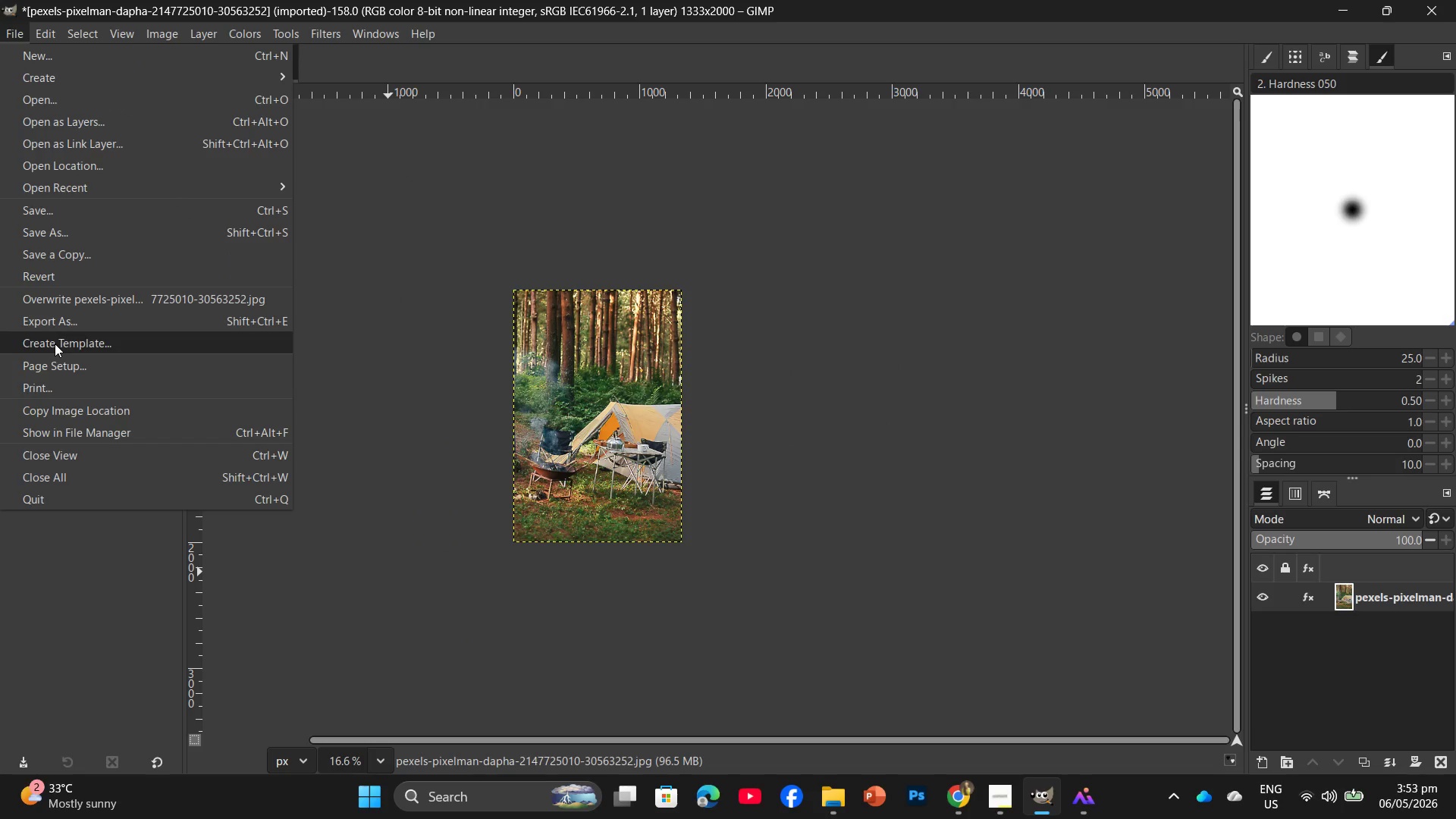 
left_click([60, 322])
 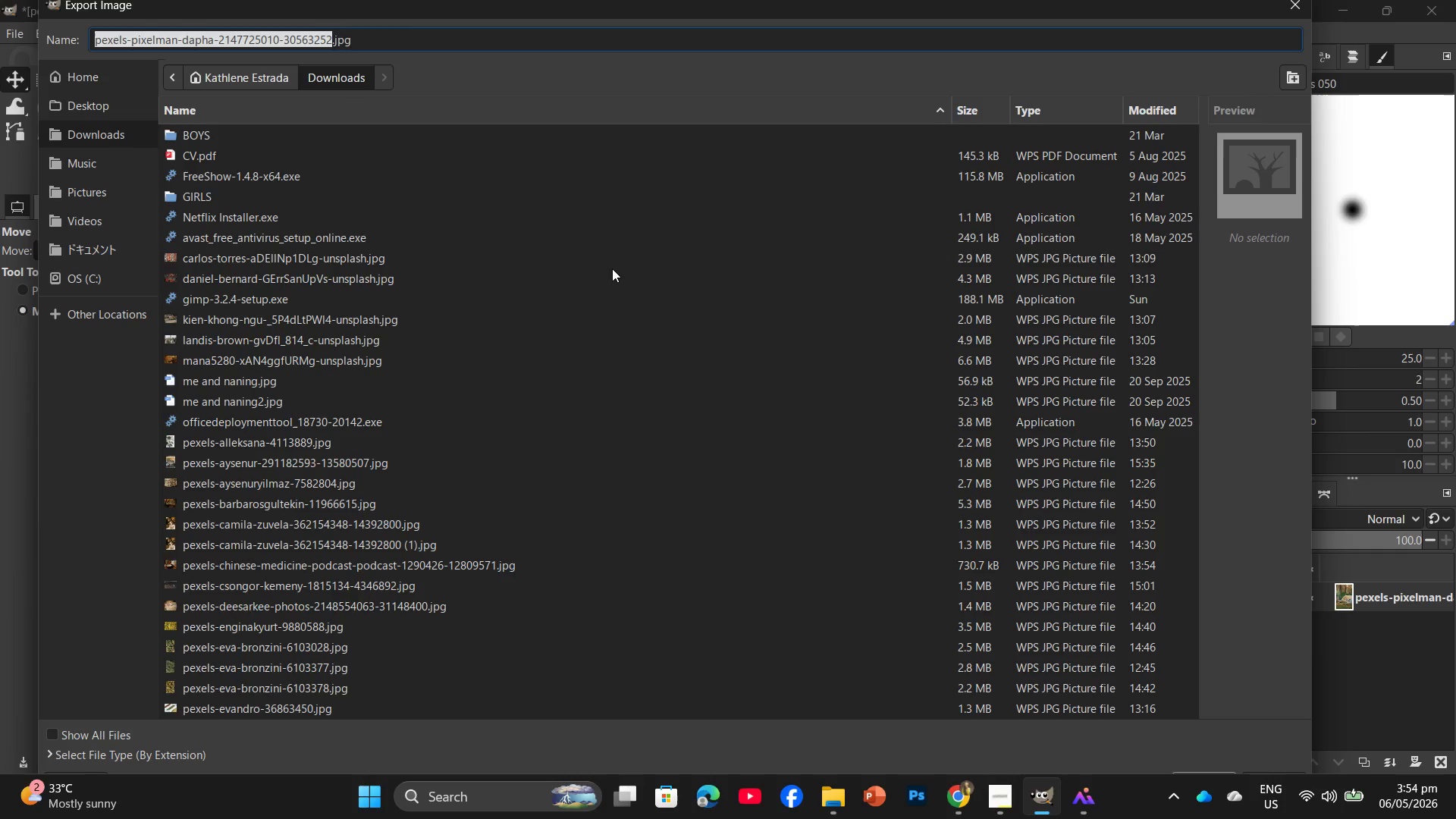 
wait(49.69)
 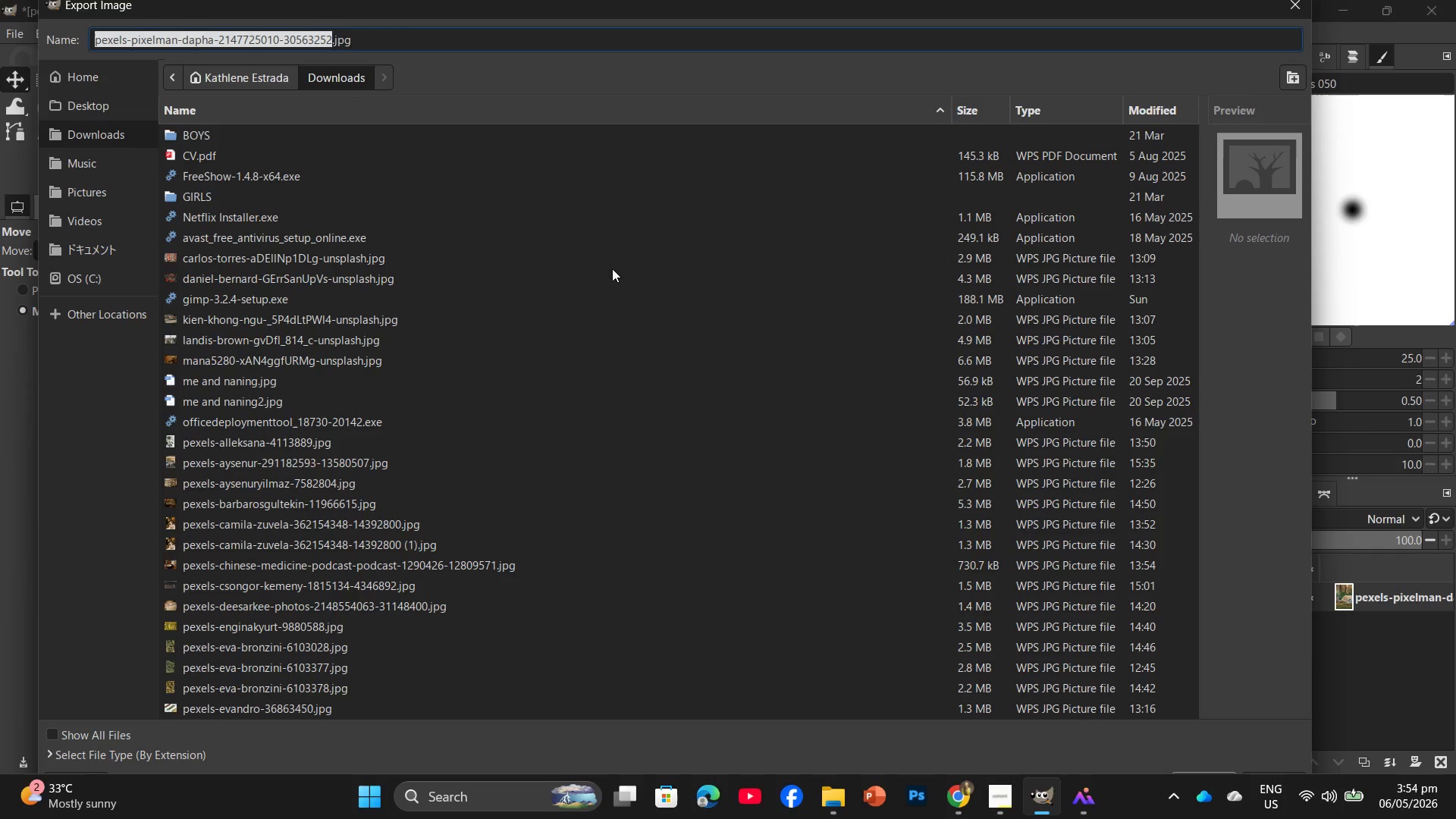 
left_click([67, 102])
 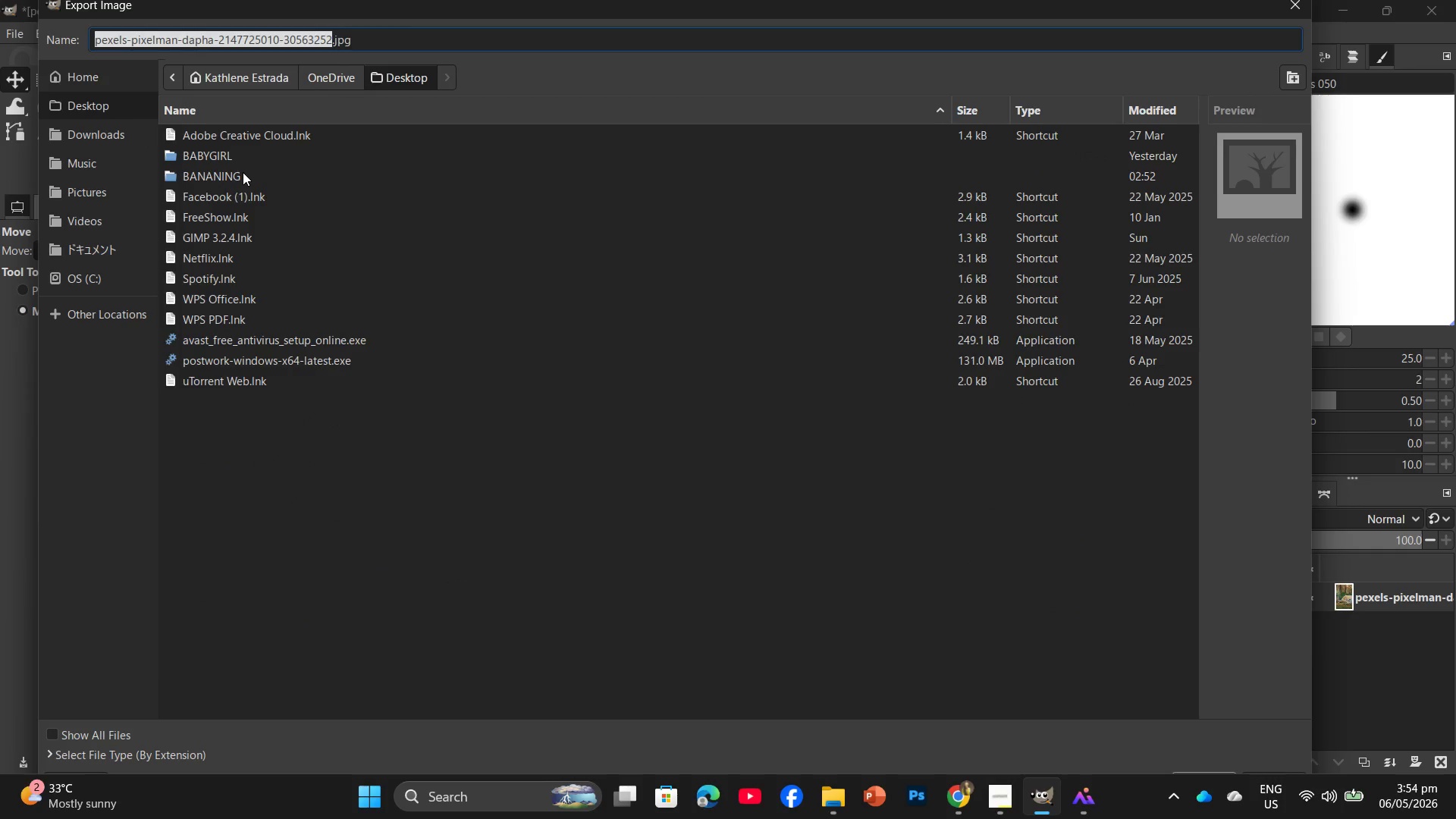 
double_click([243, 172])
 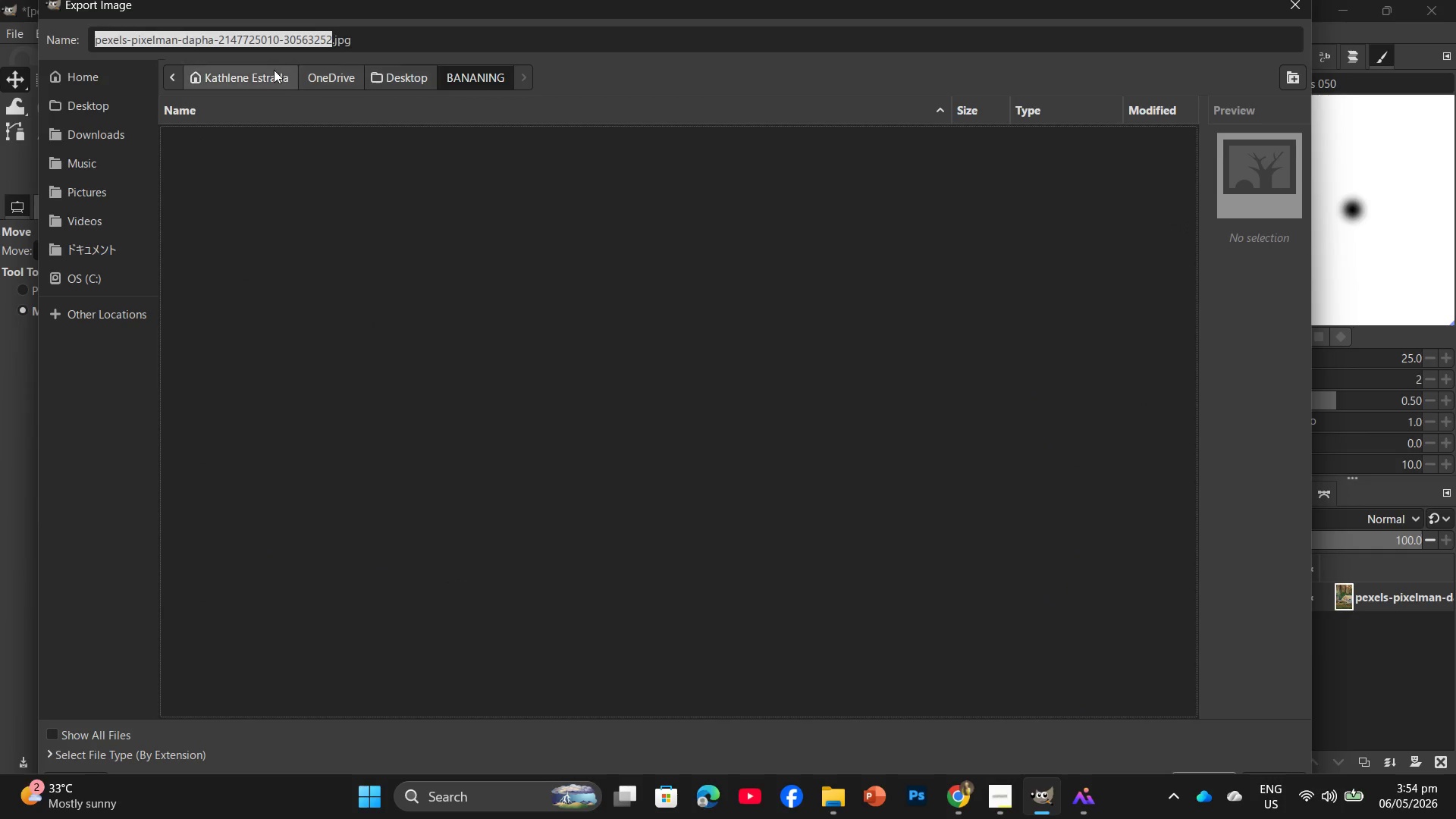 
left_click([402, 78])
 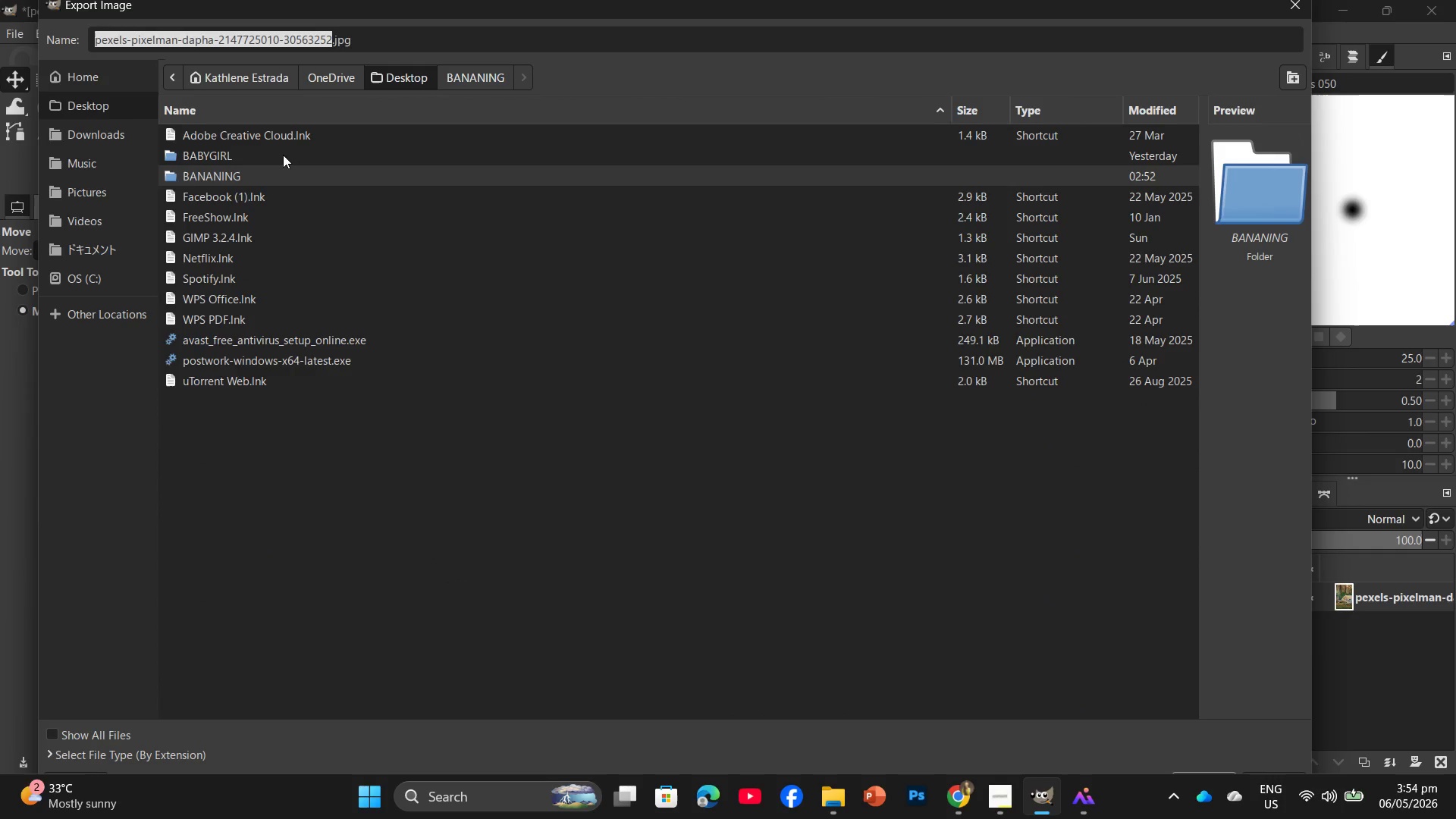 
double_click([283, 155])
 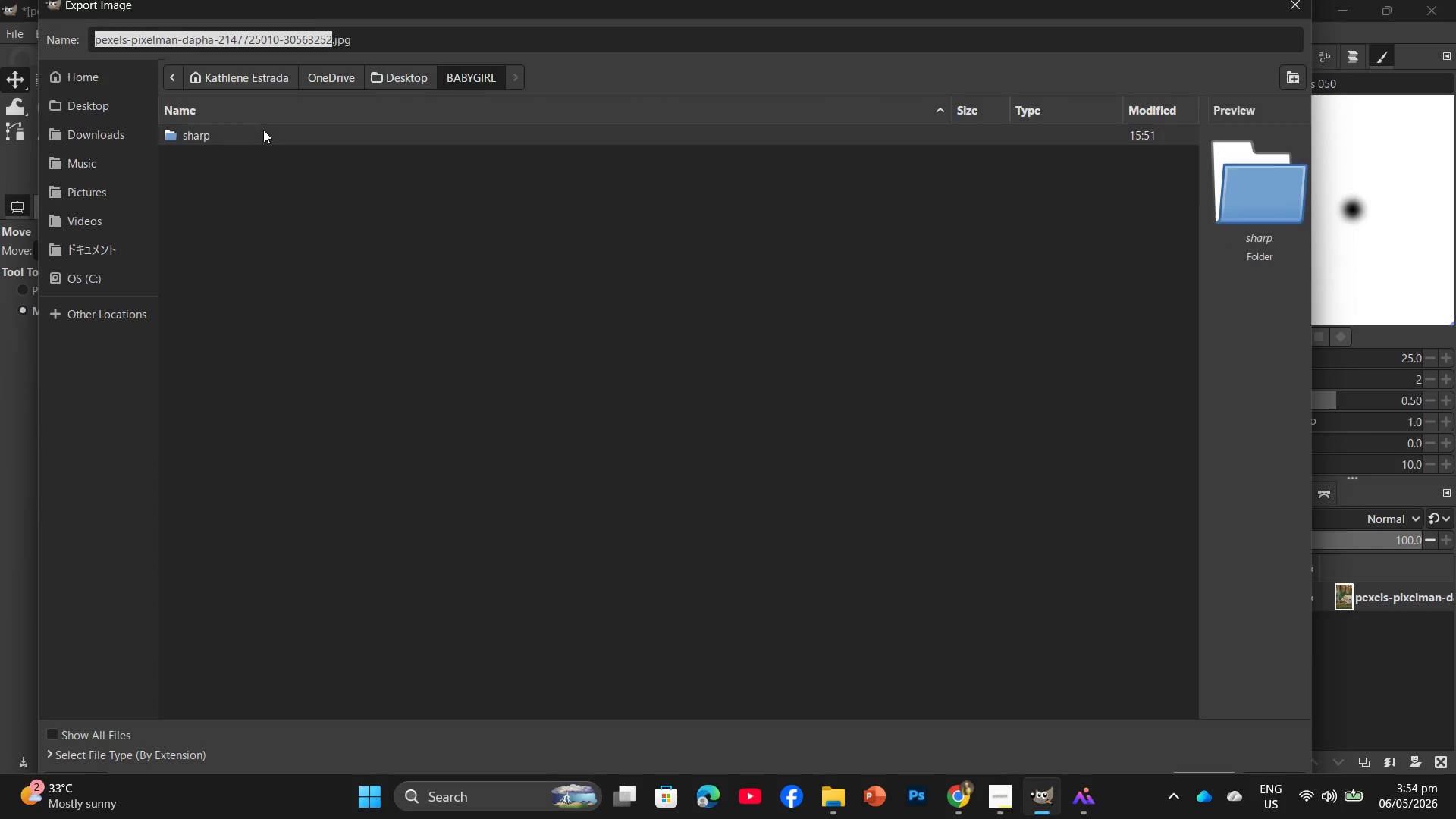 
double_click([263, 130])
 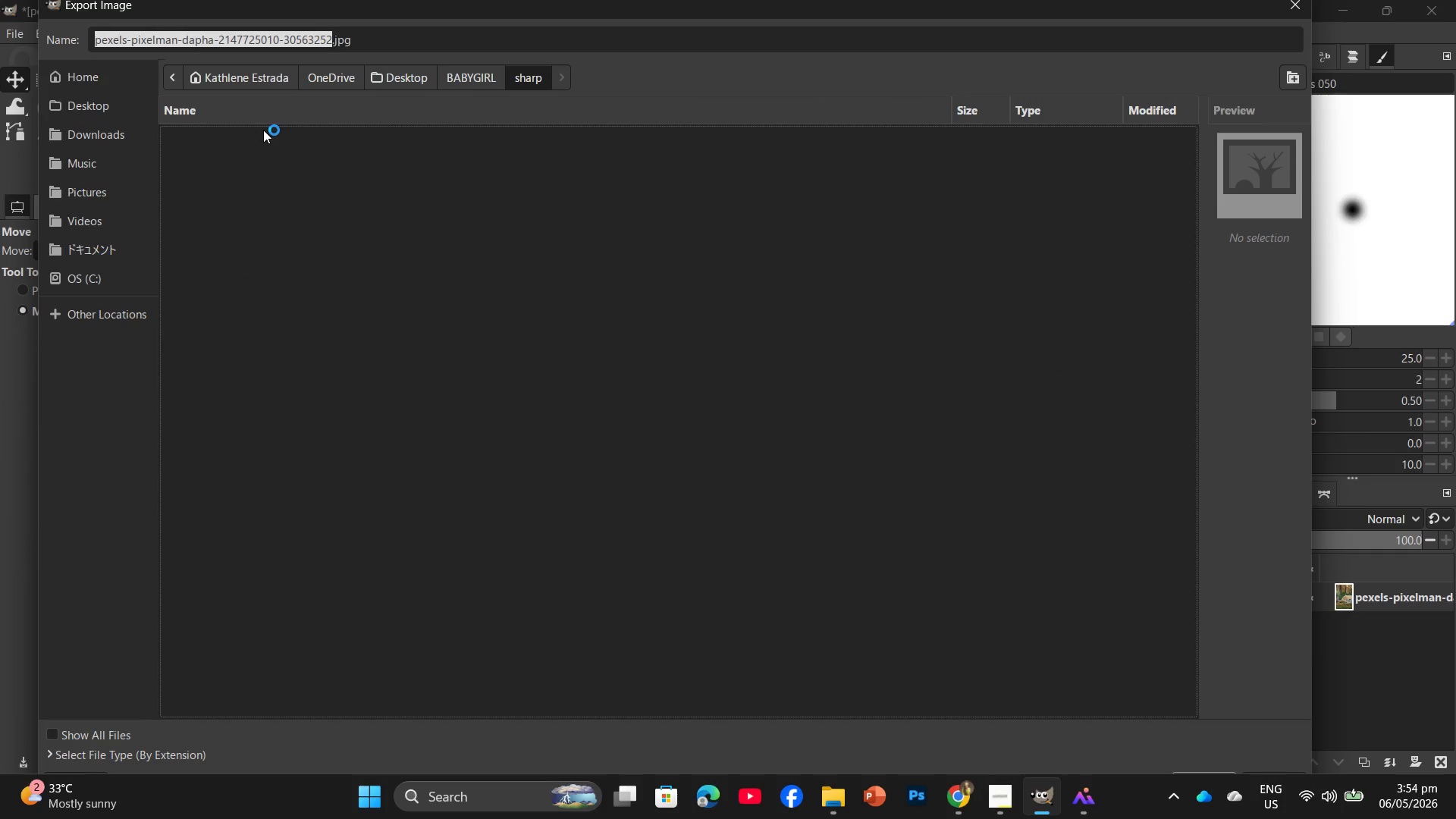 
triple_click([263, 130])
 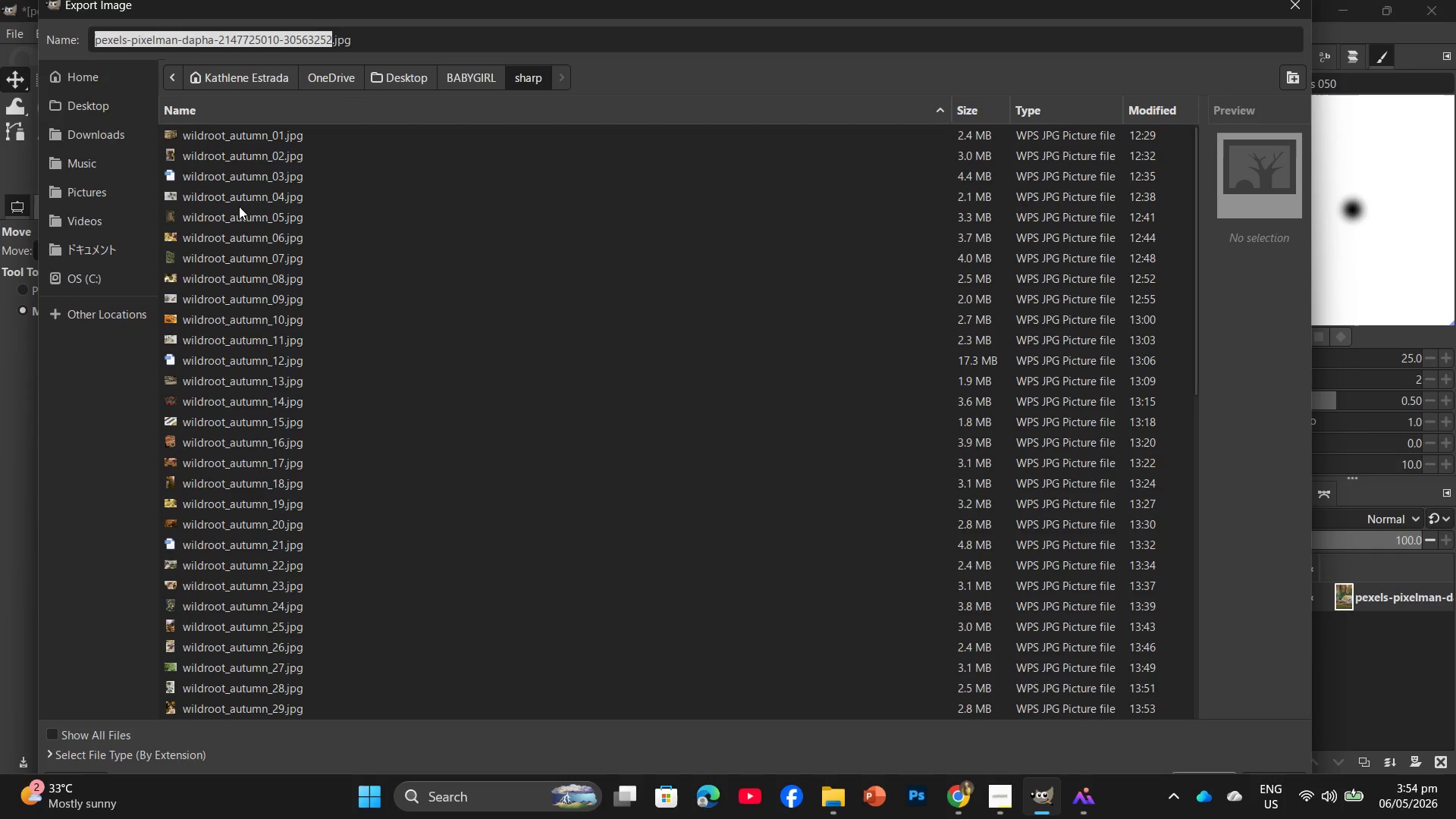 
left_click([267, 268])
 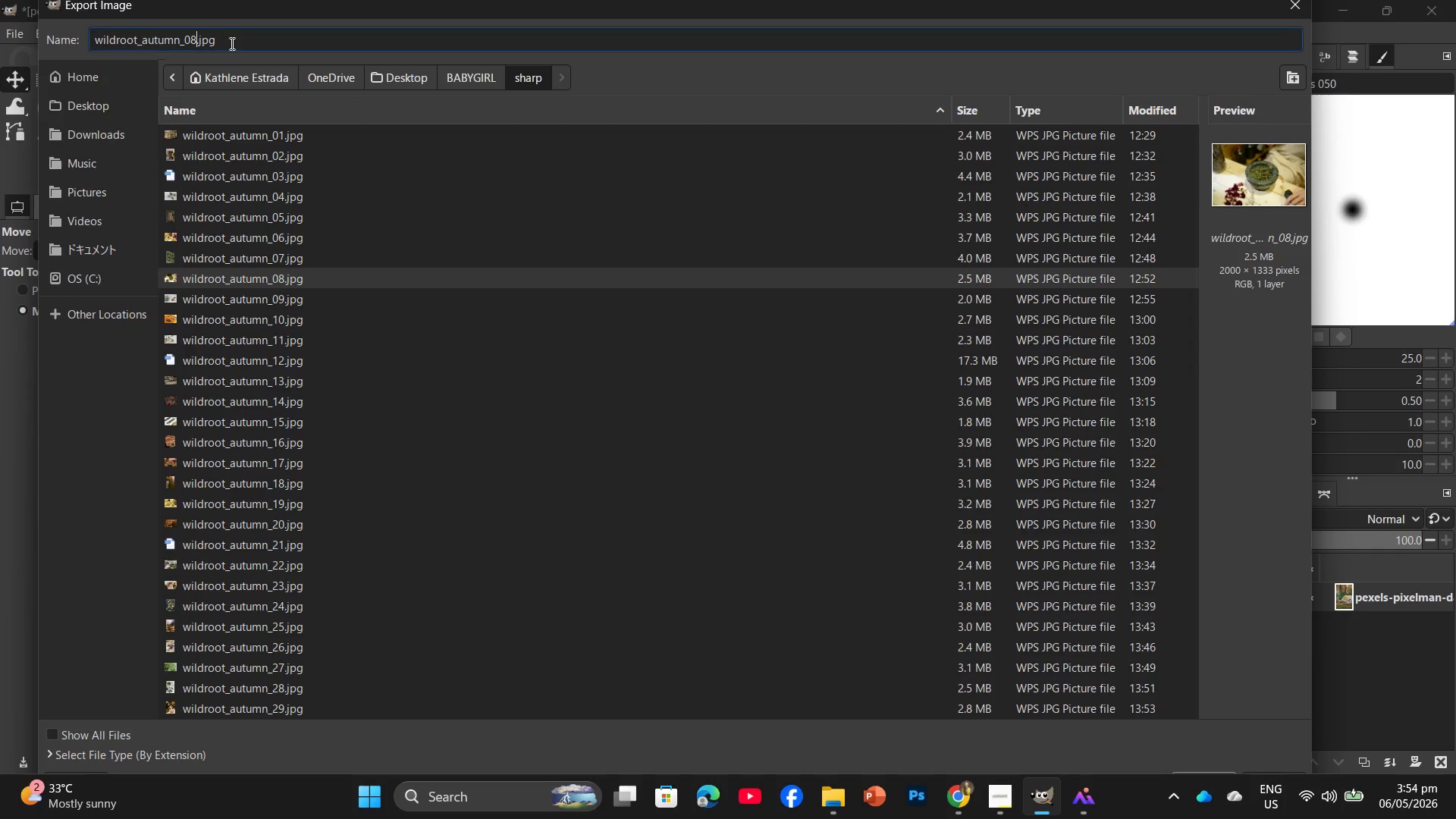 
key(Backspace)
 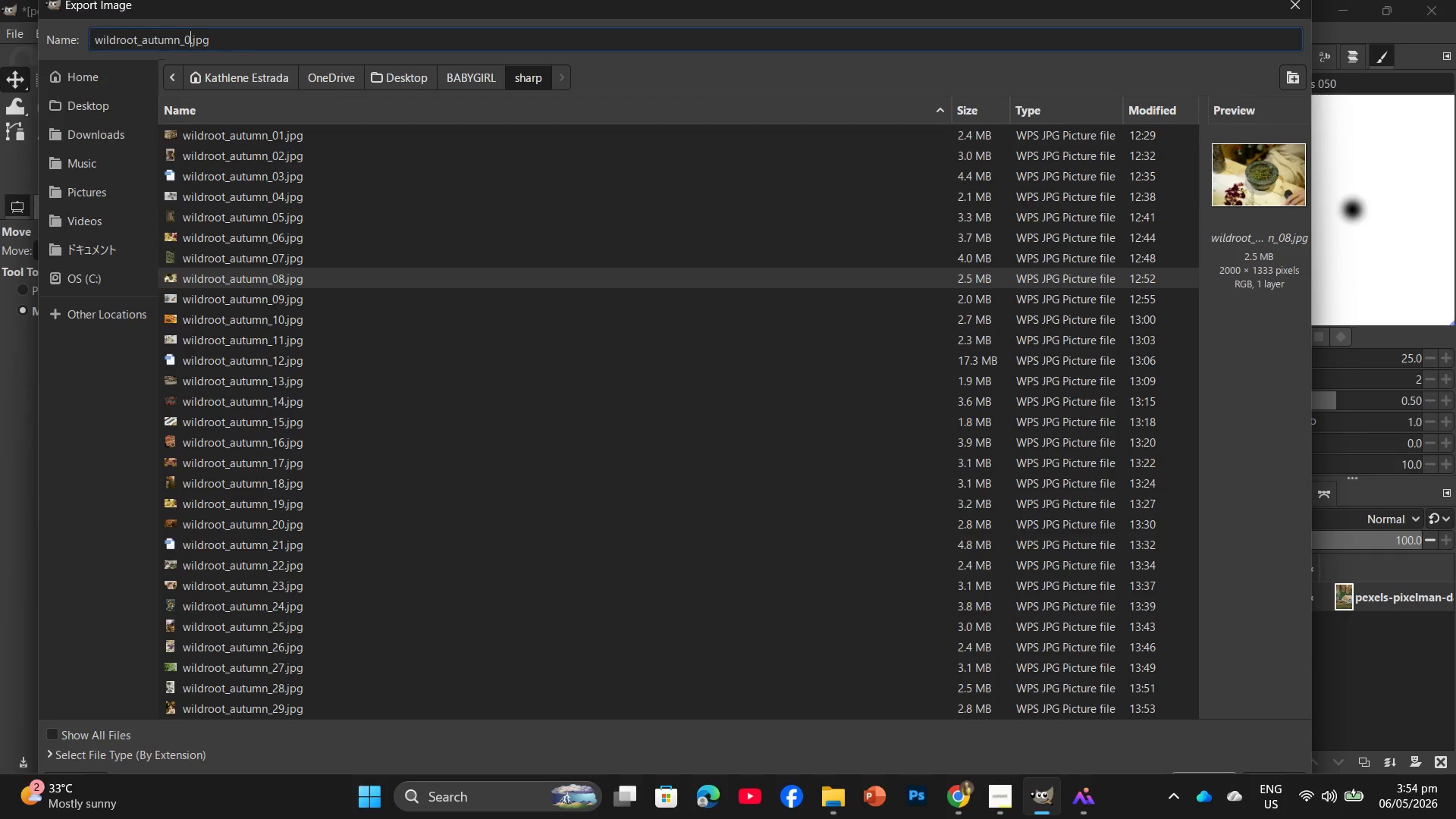 
key(Backspace)
 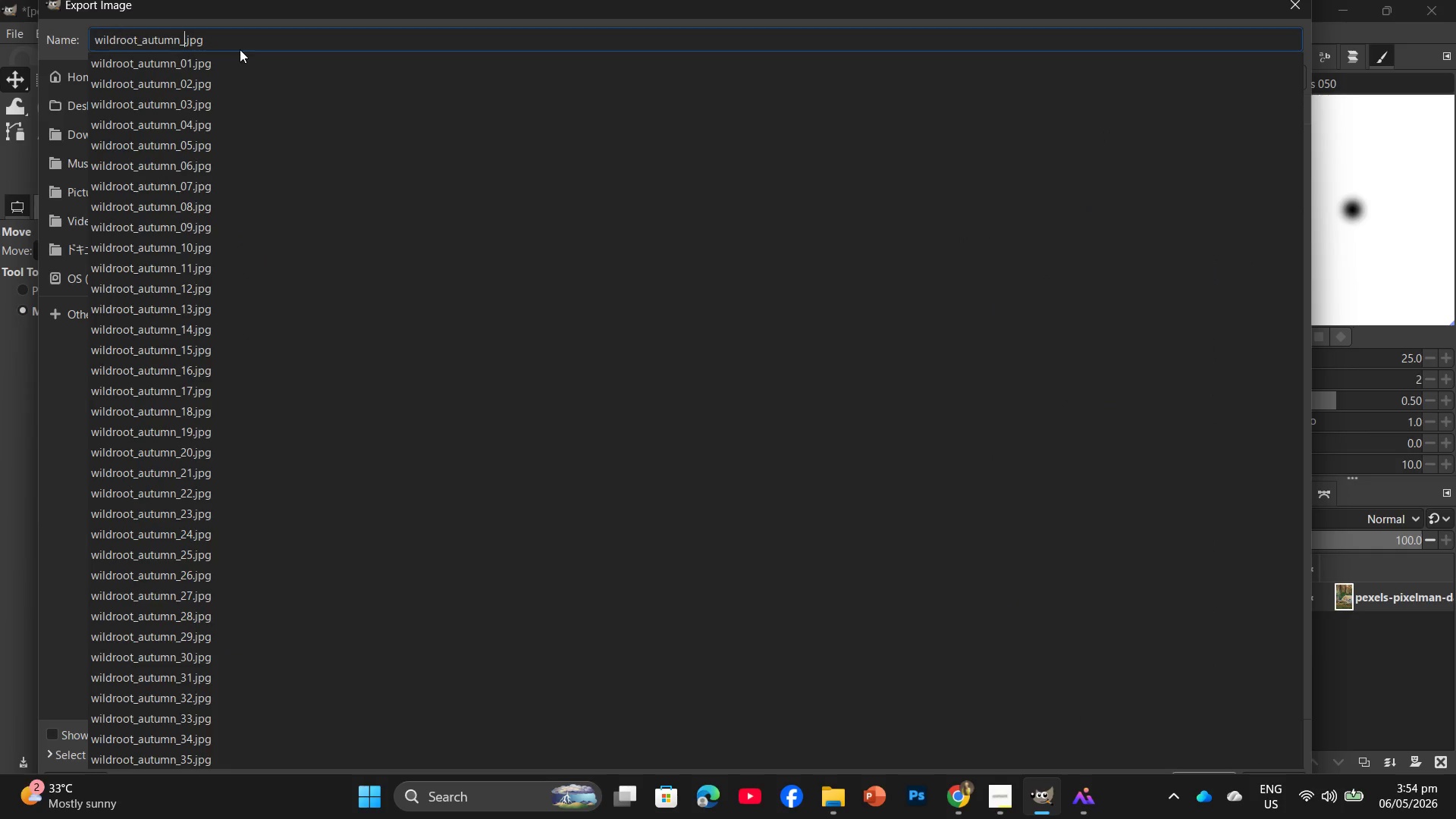 
key(Numpad6)
 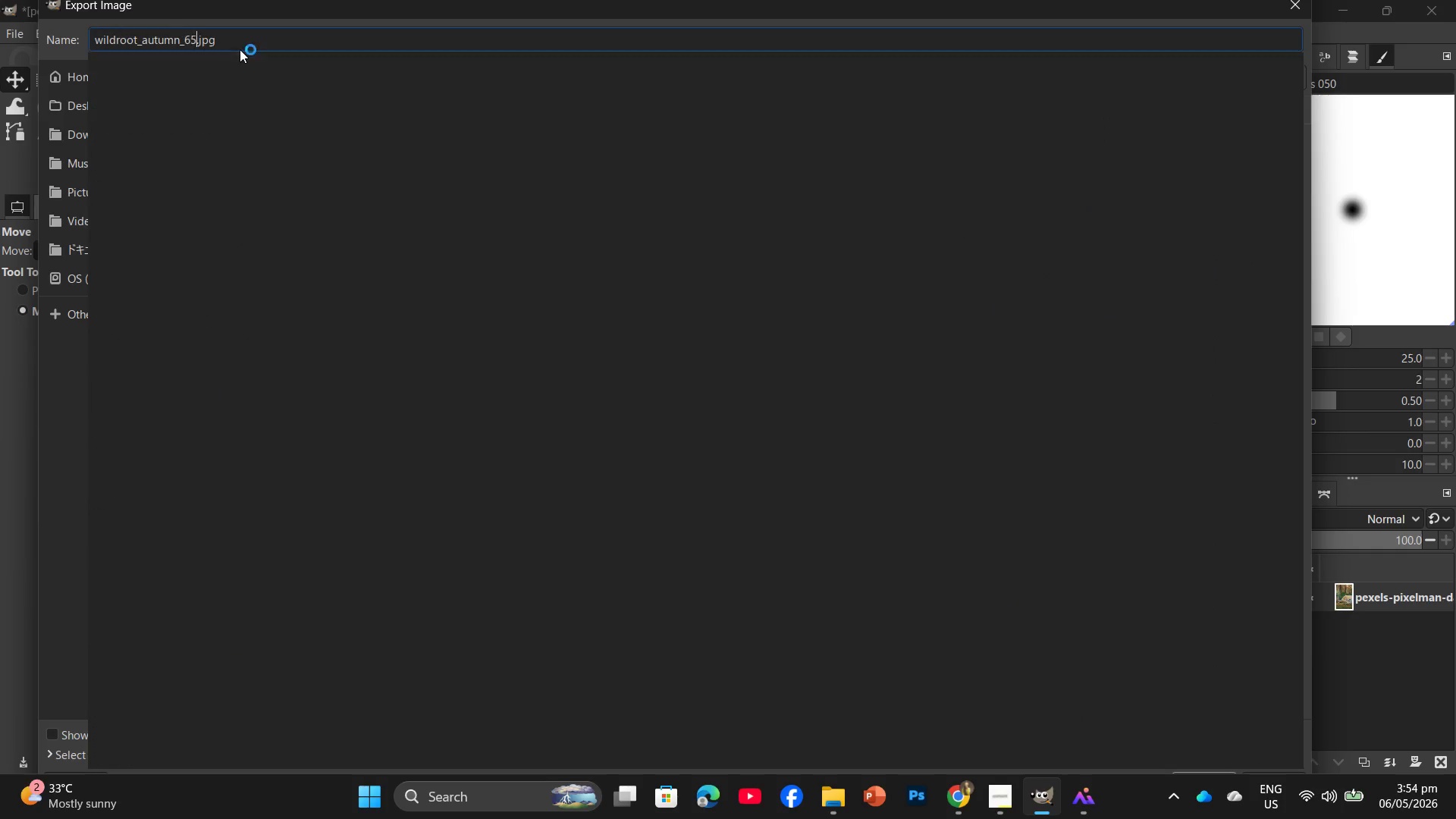 
key(Numpad5)
 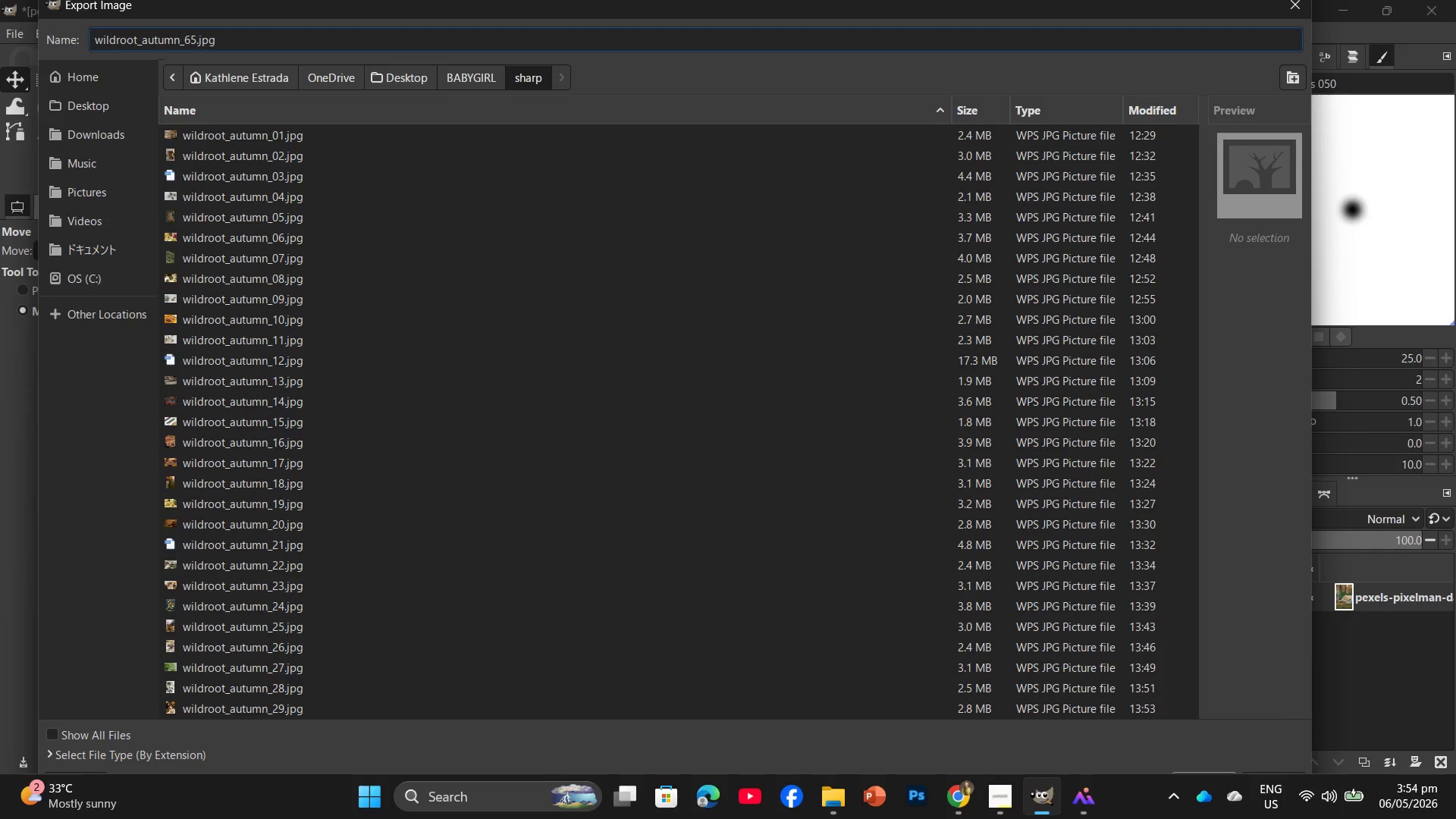 
scroll: coordinate [379, 663], scroll_direction: down, amount: 27.0
 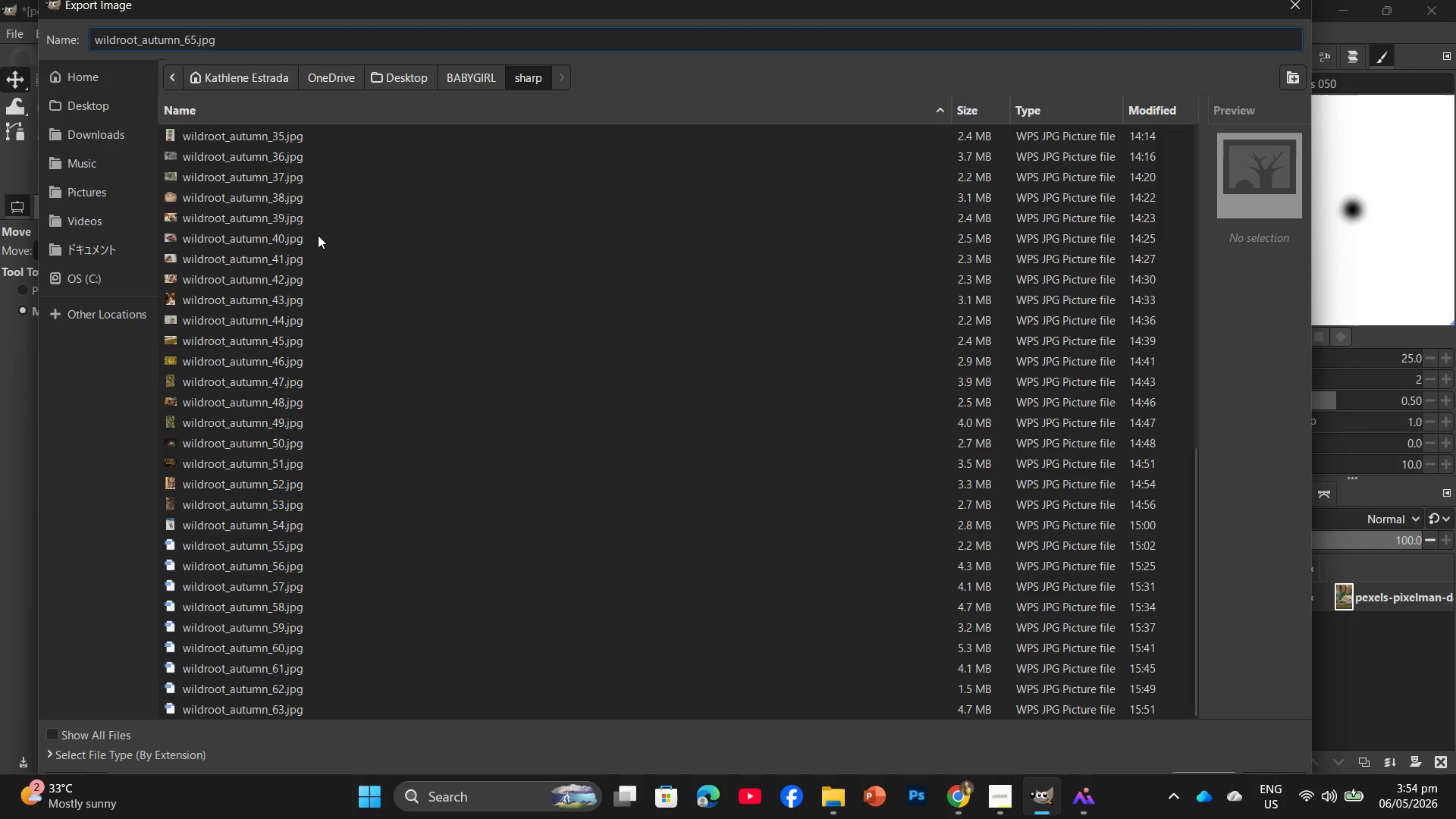 
key(Backspace)
 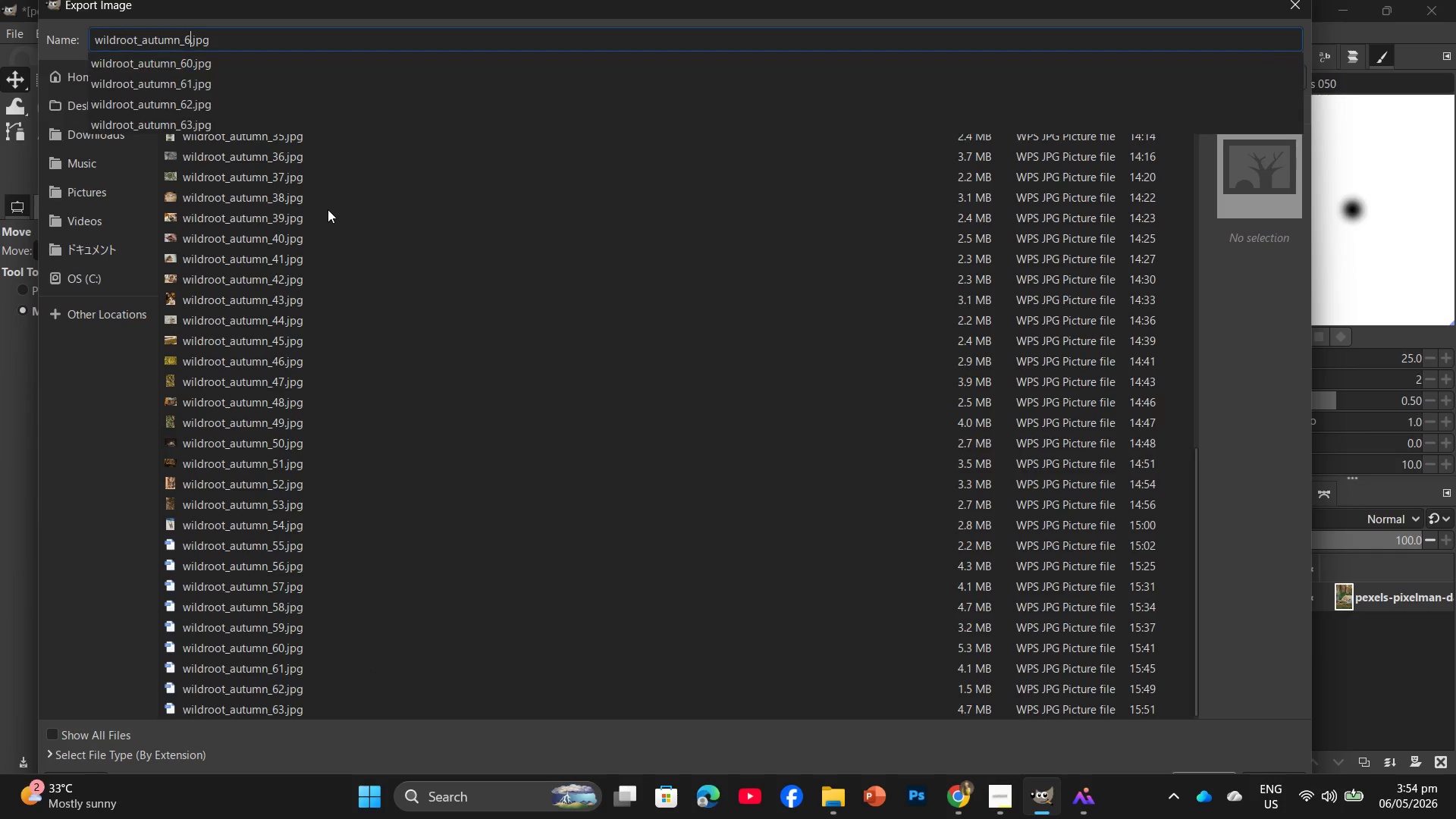 
key(Numpad4)
 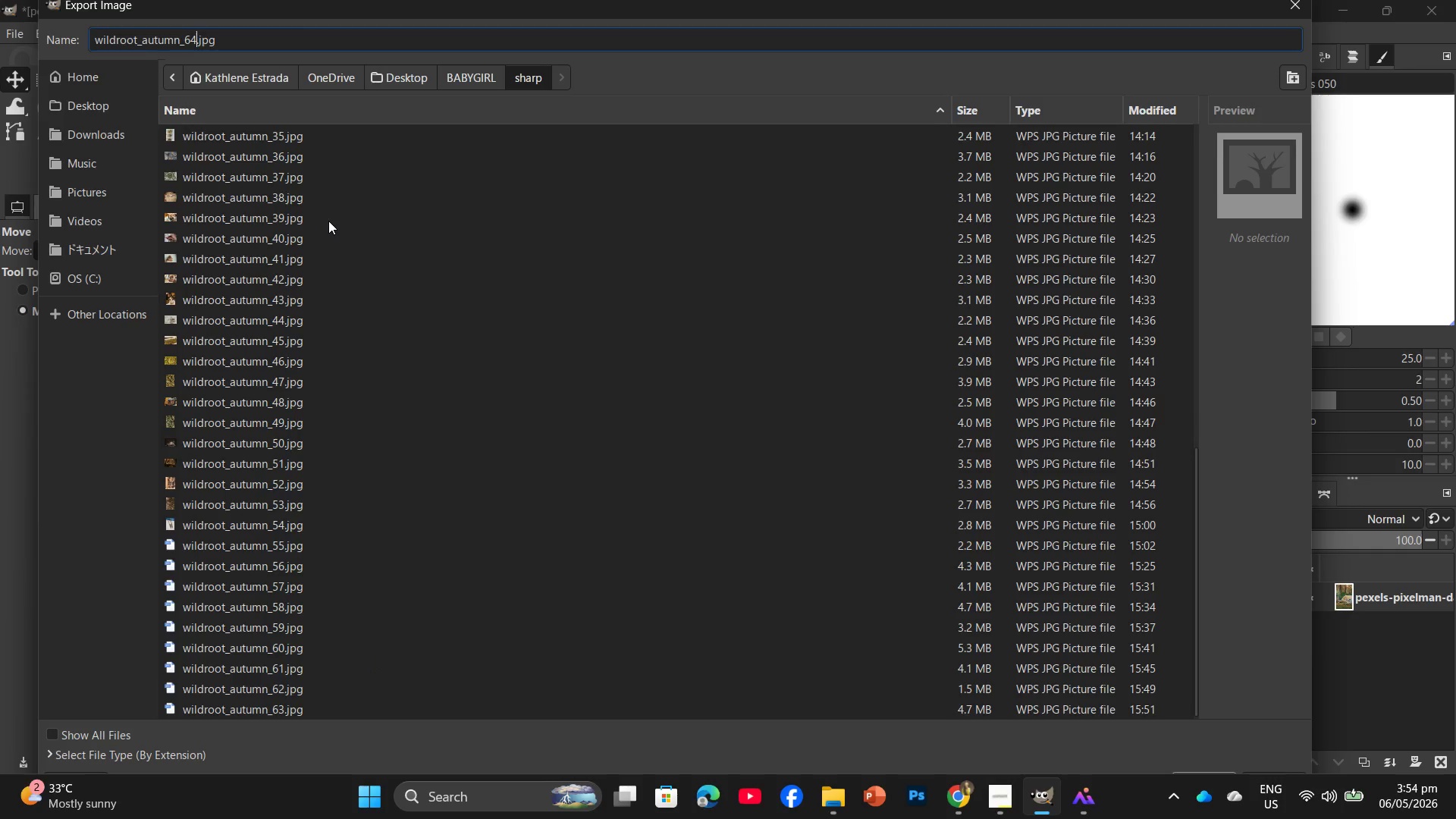 
key(Enter)
 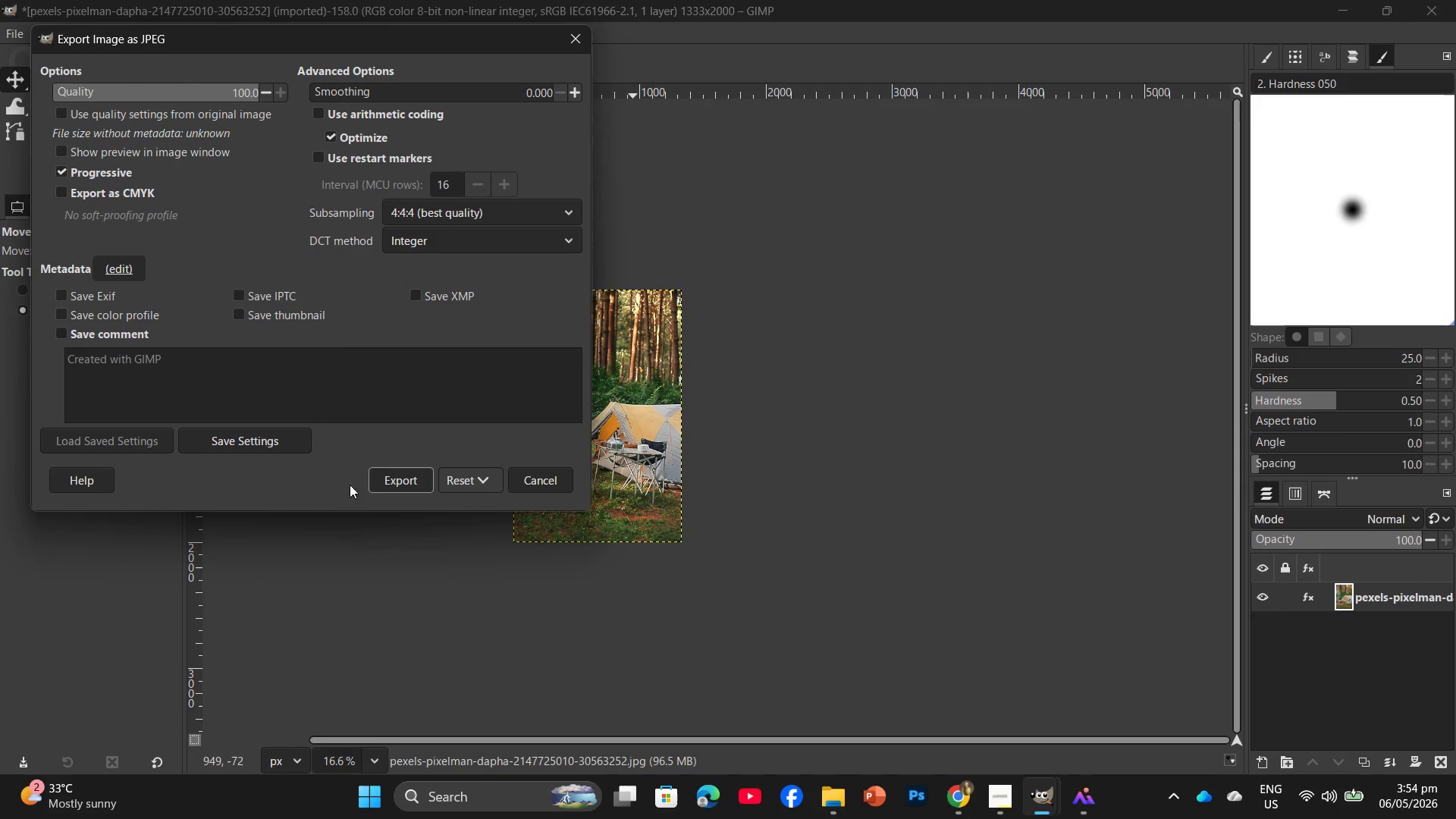 
double_click([387, 466])
 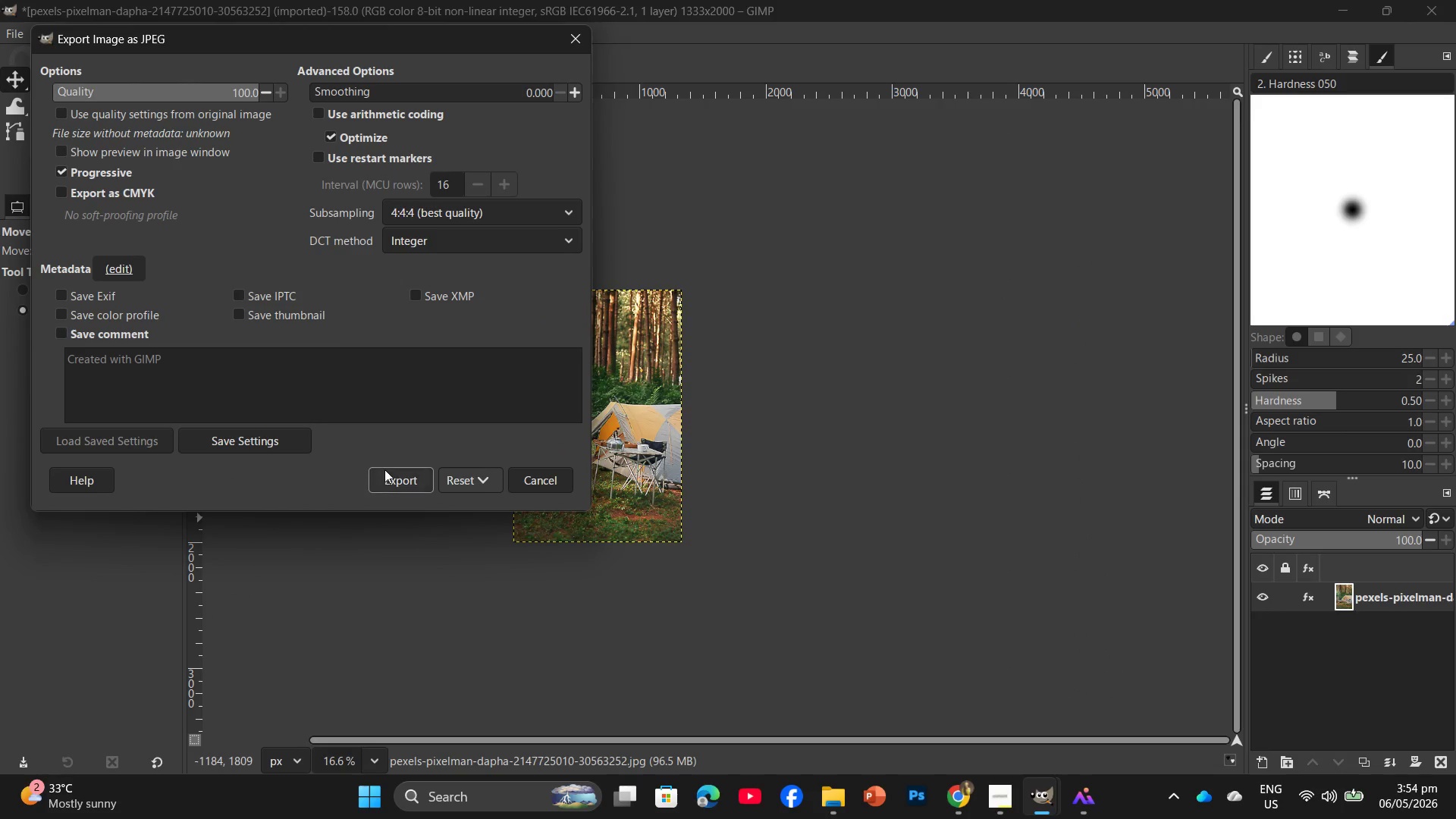 
left_click([380, 478])
 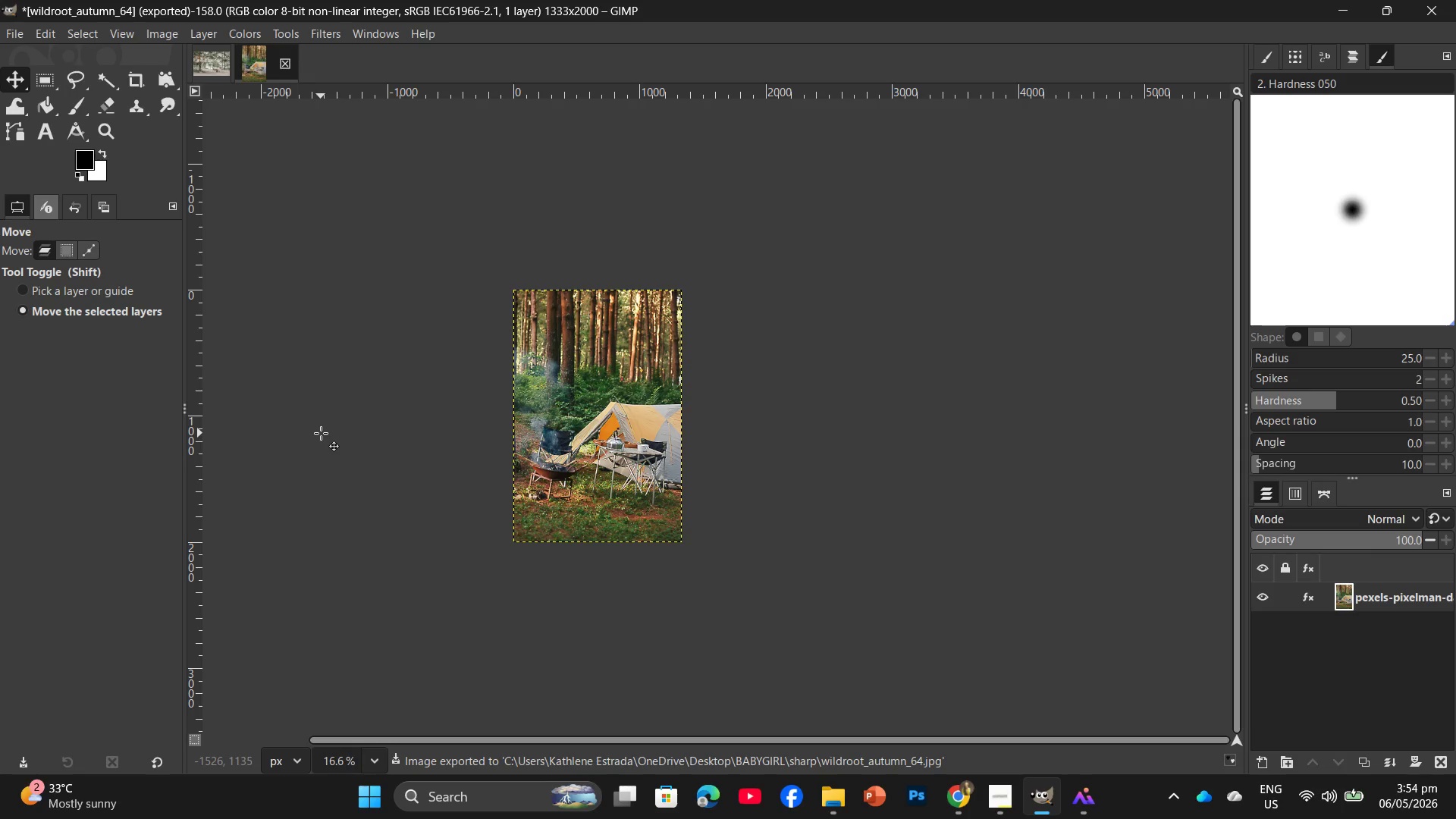 
wait(6.42)
 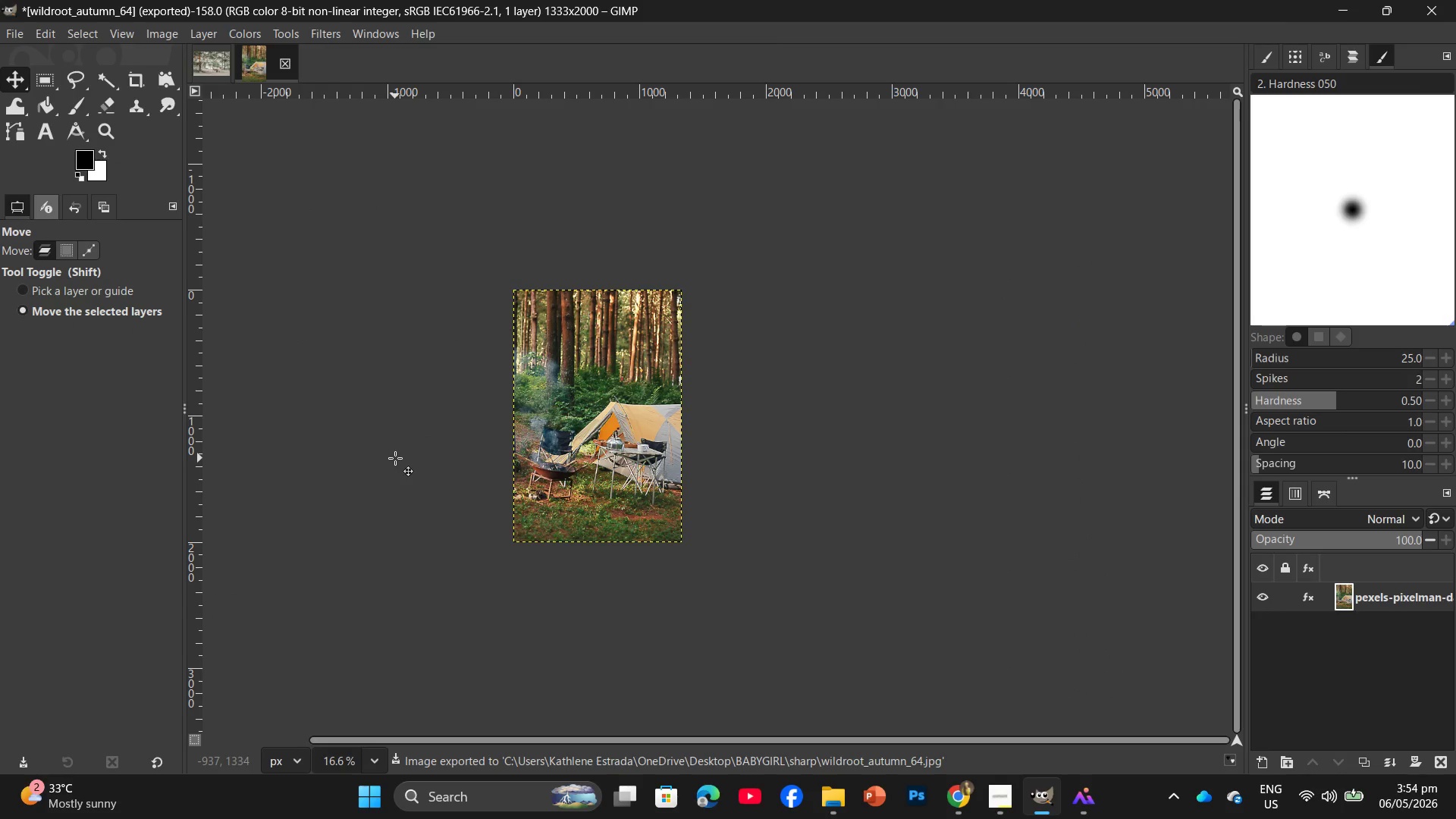 
left_click([962, 818])
 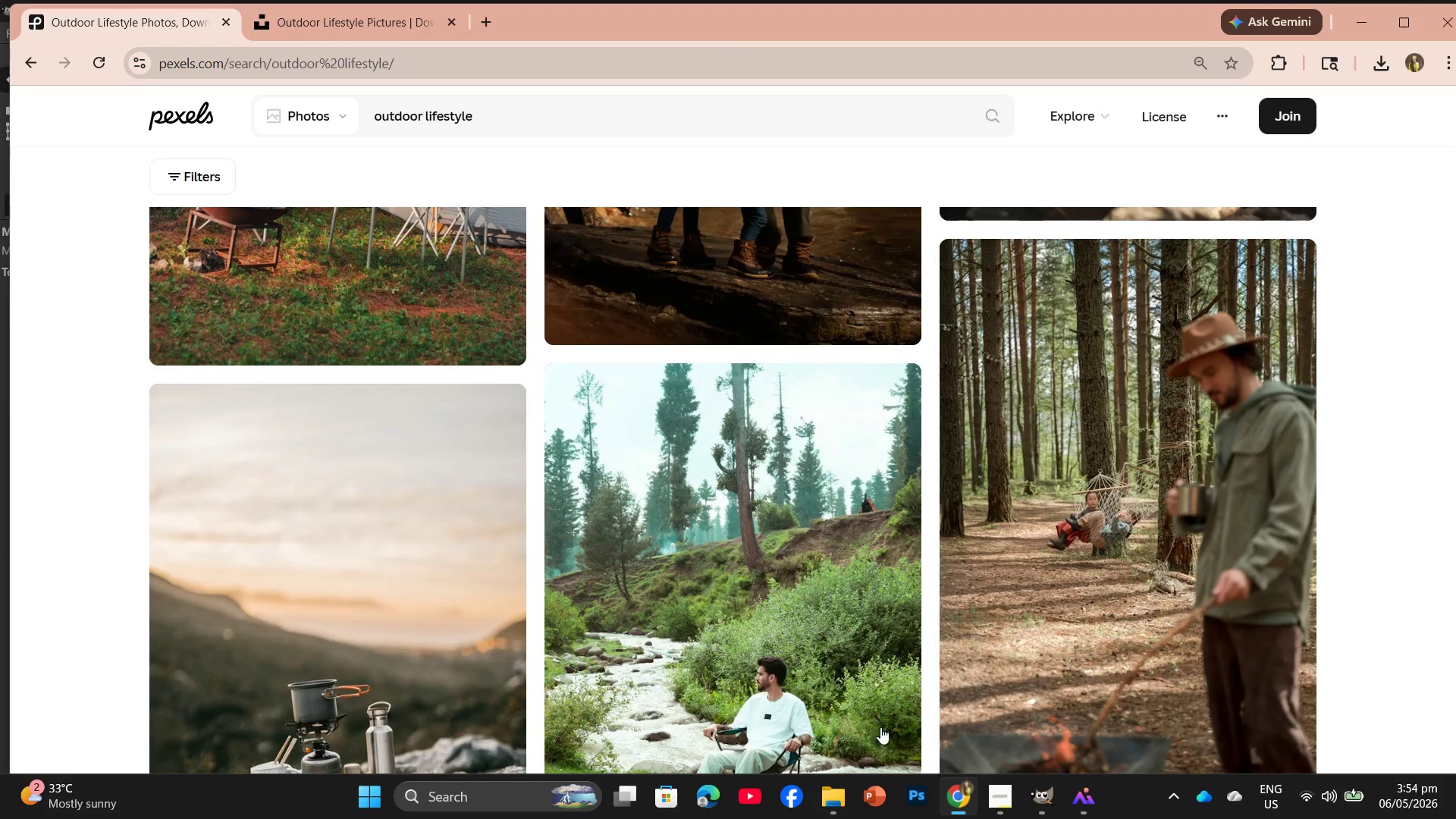 
scroll: coordinate [939, 580], scroll_direction: down, amount: 9.0
 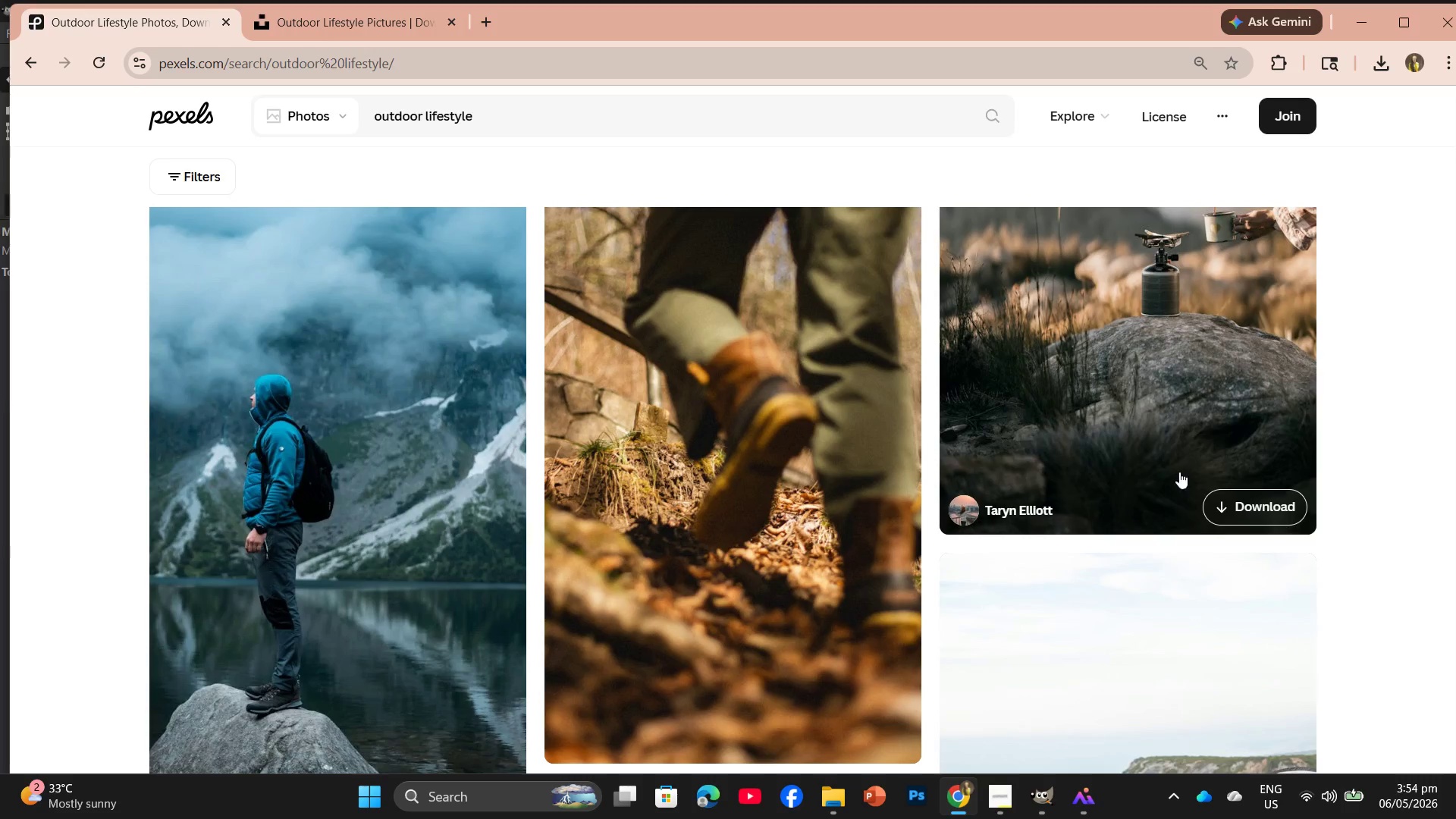 
scroll: coordinate [1219, 468], scroll_direction: up, amount: 2.0
 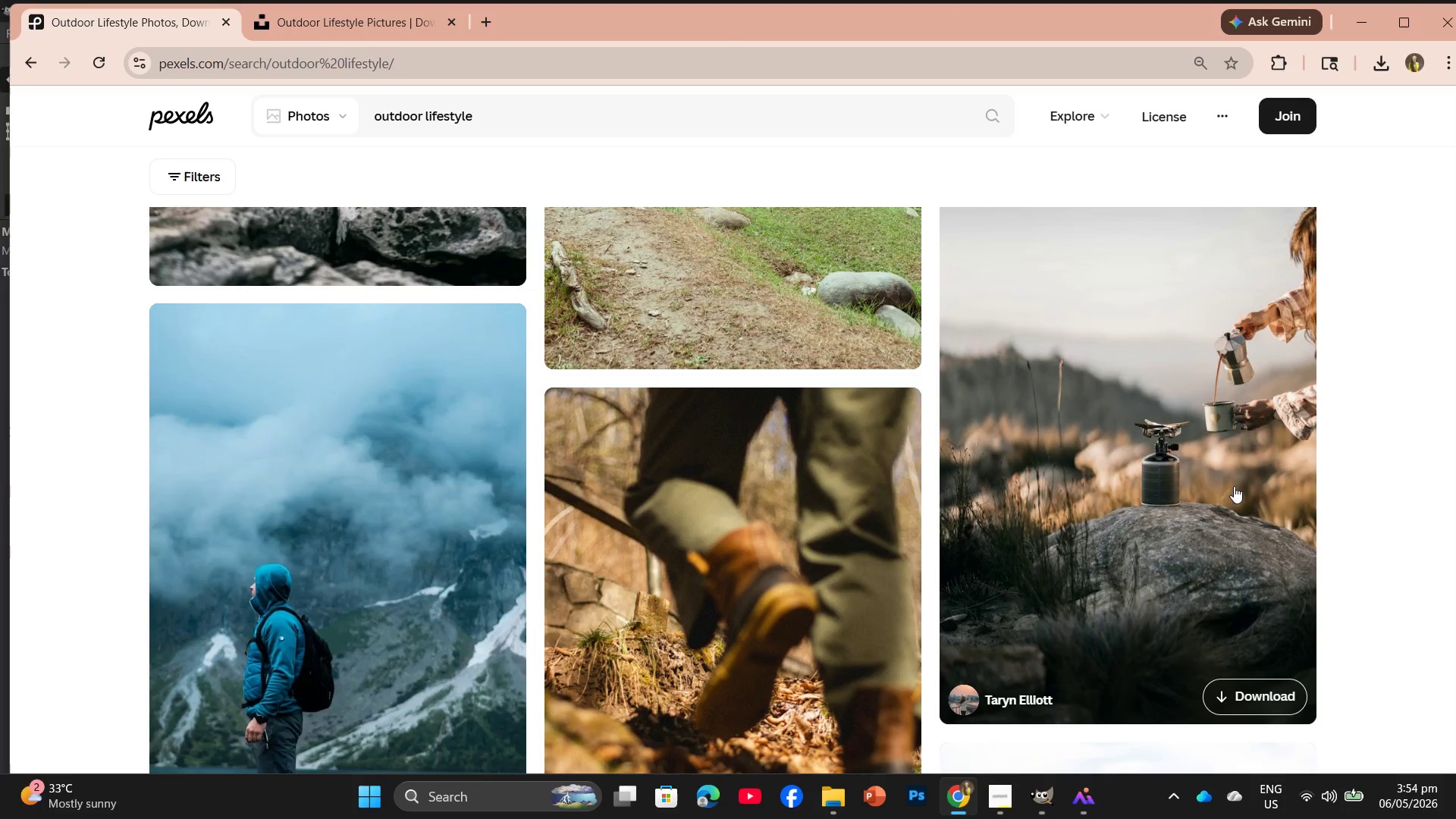 
scroll: coordinate [1264, 530], scroll_direction: down, amount: 1.0
 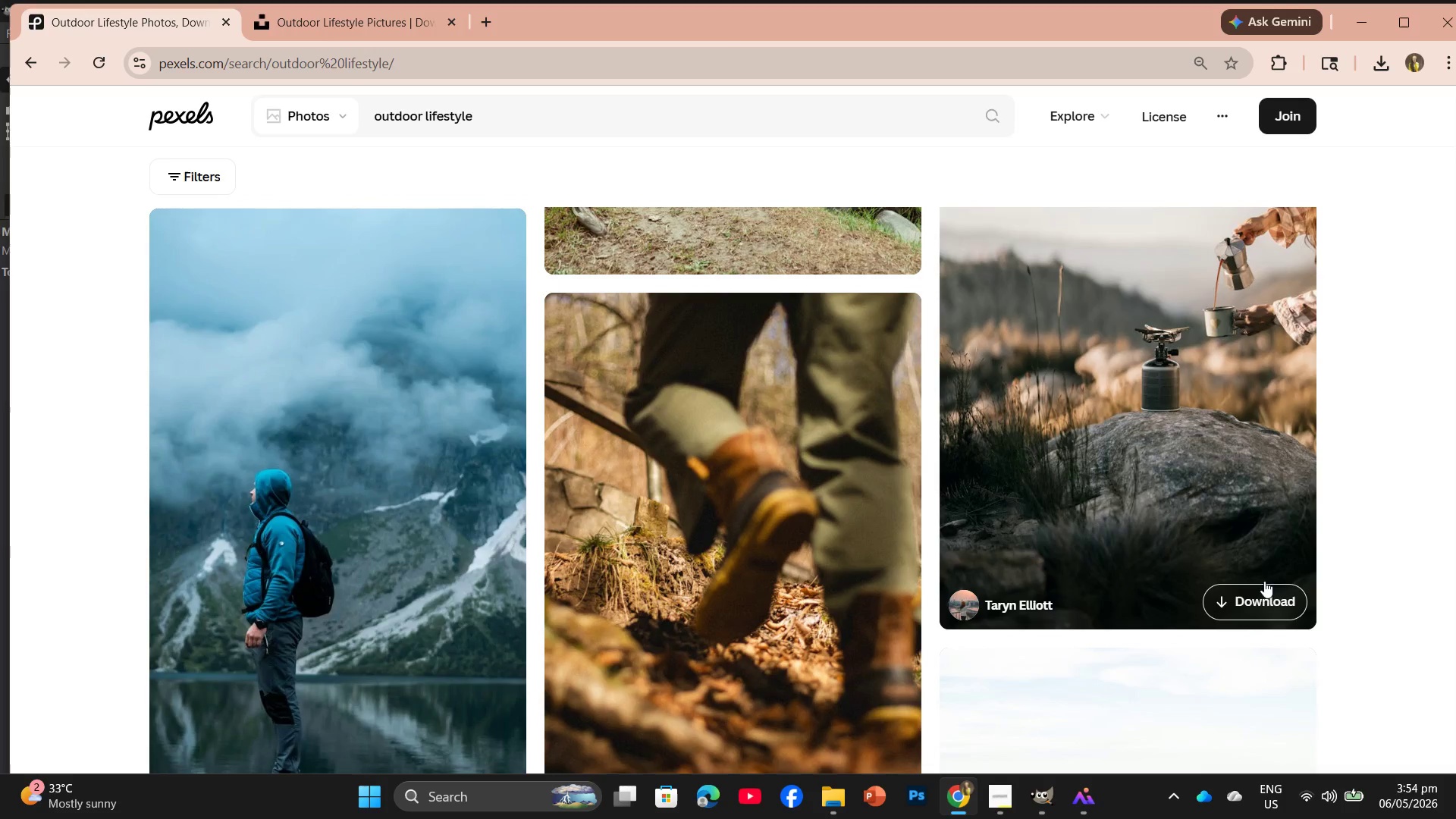 
left_click([1264, 583])
 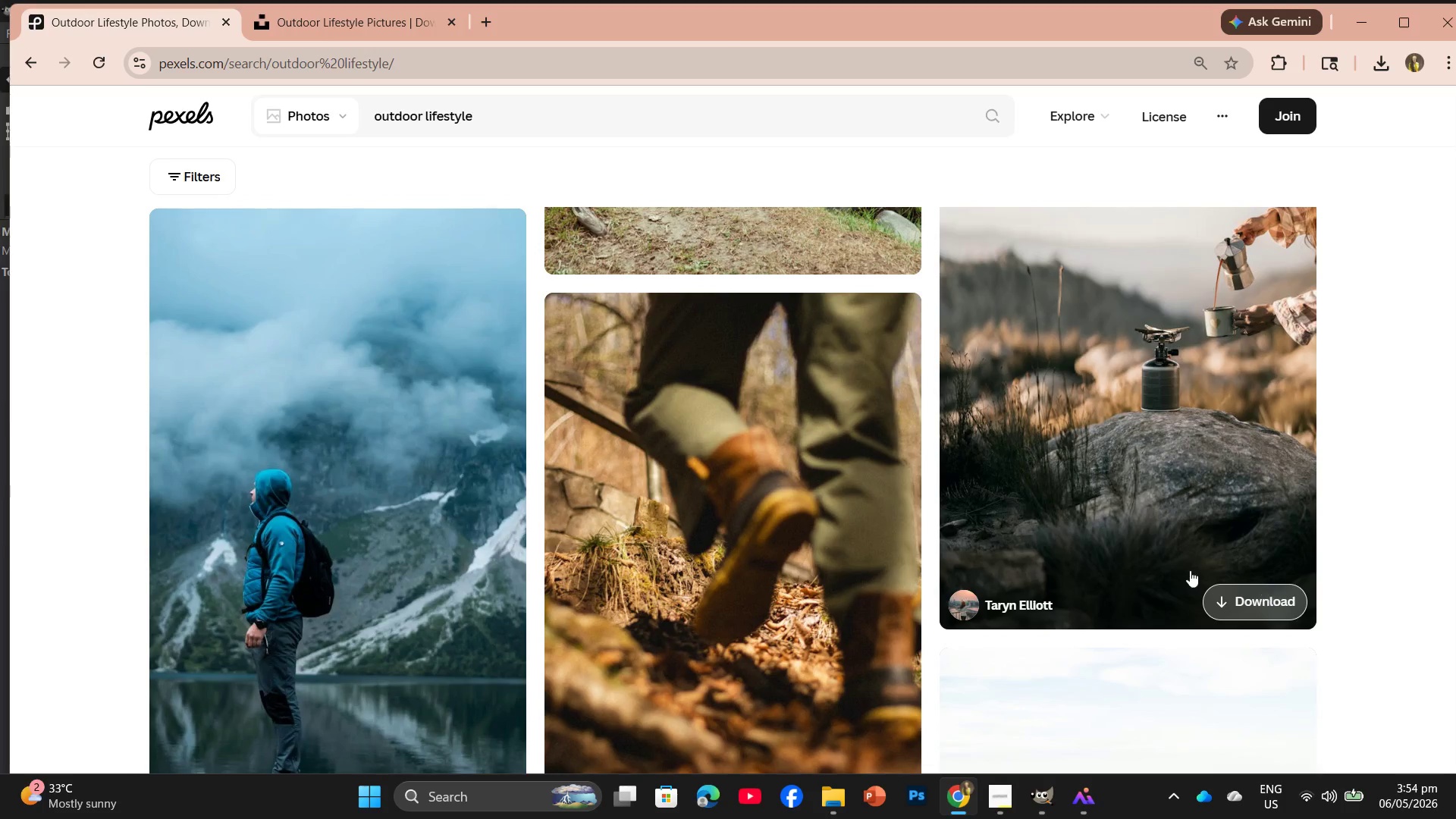 
scroll: coordinate [986, 535], scroll_direction: down, amount: 5.0
 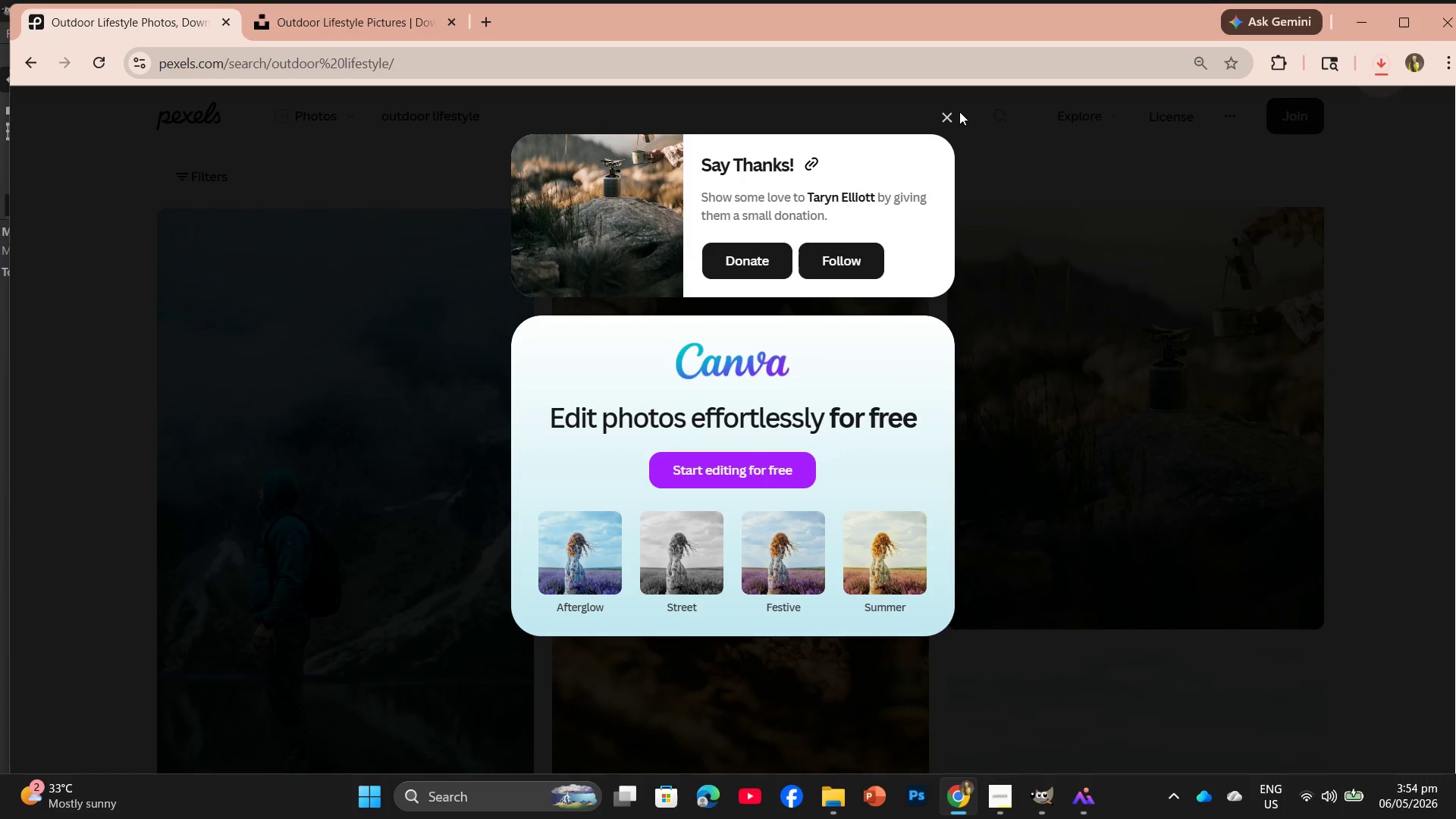 
left_click([949, 114])
 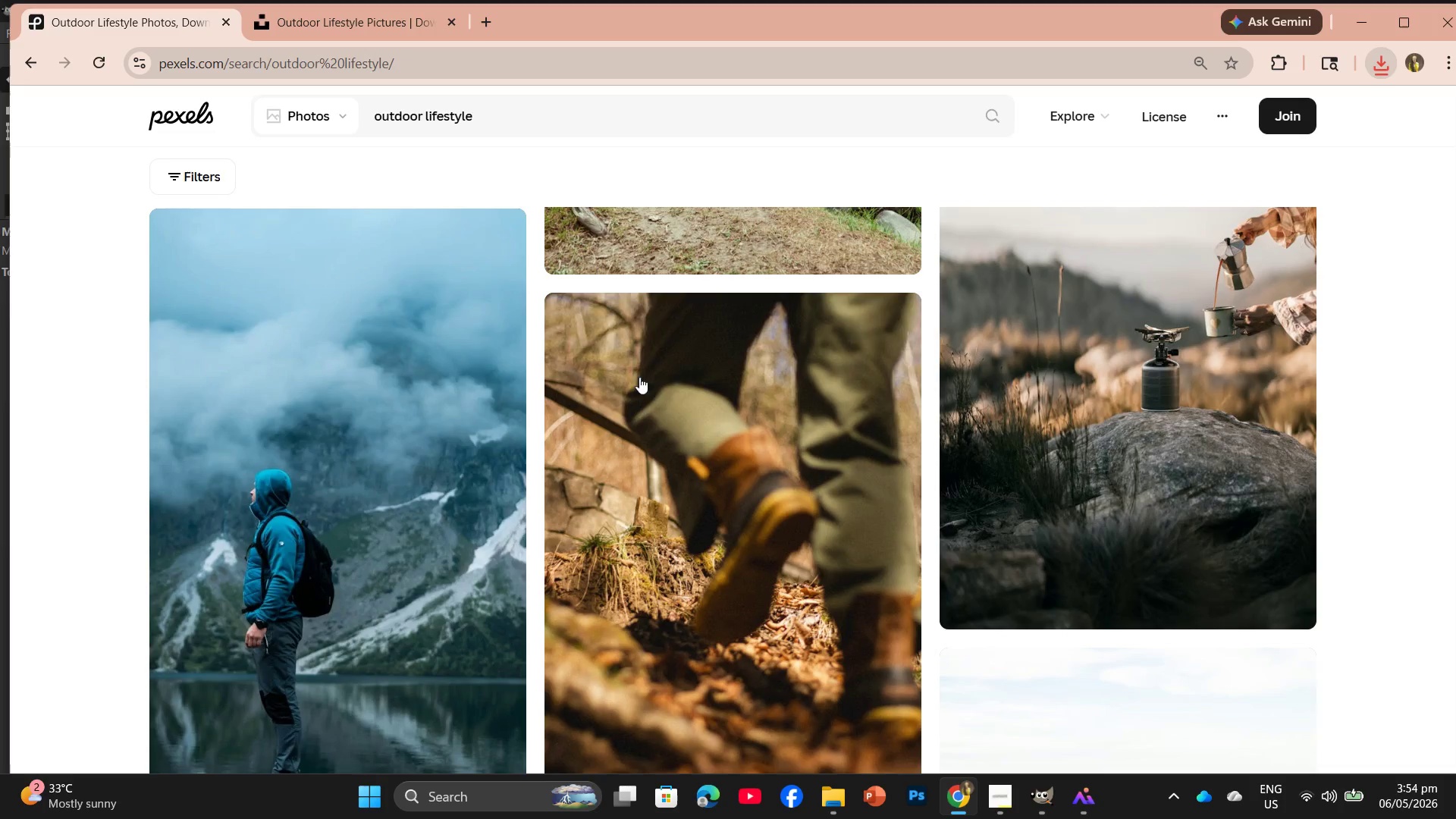 
scroll: coordinate [489, 495], scroll_direction: down, amount: 4.0
 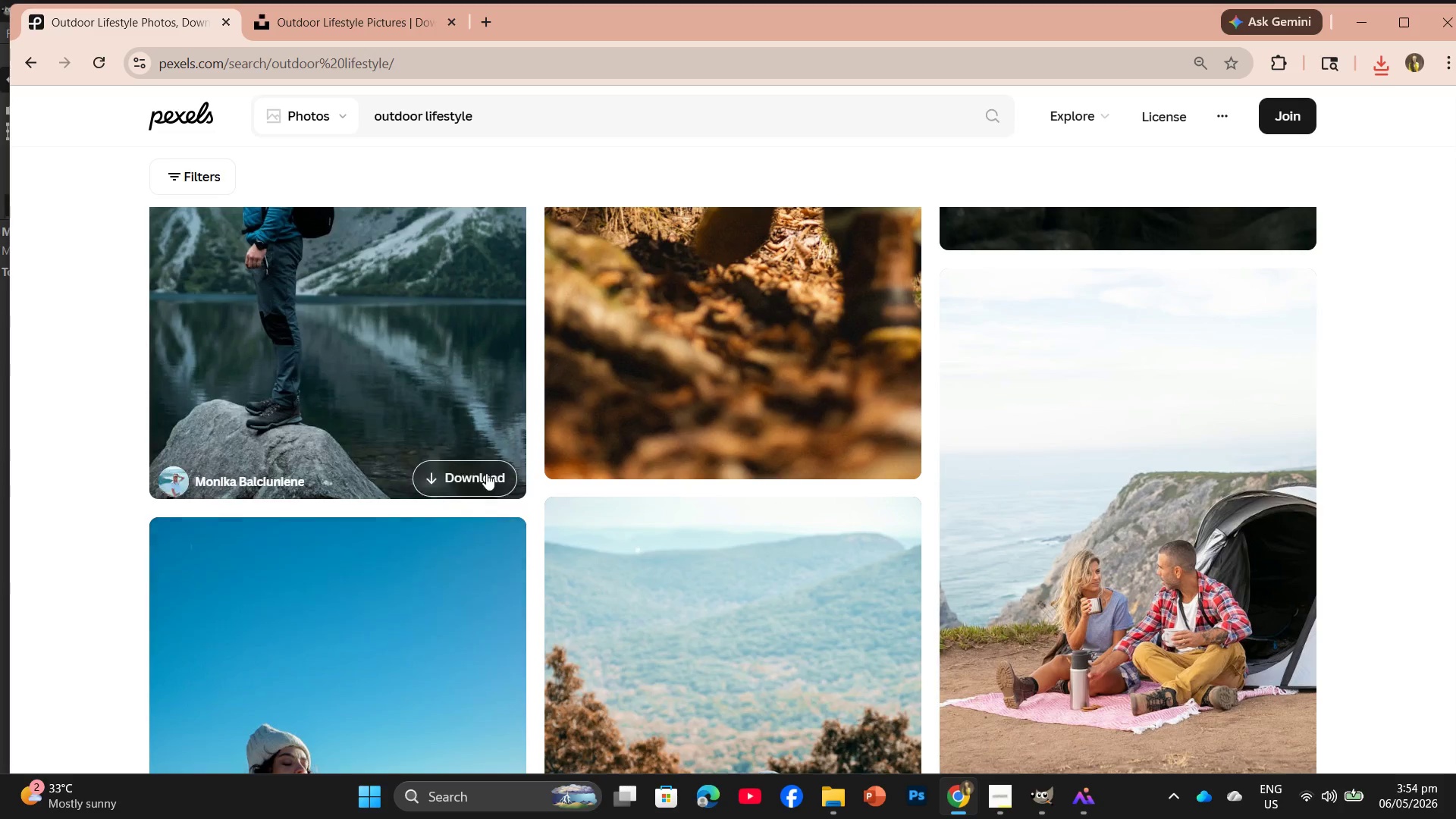 
left_click([486, 472])
 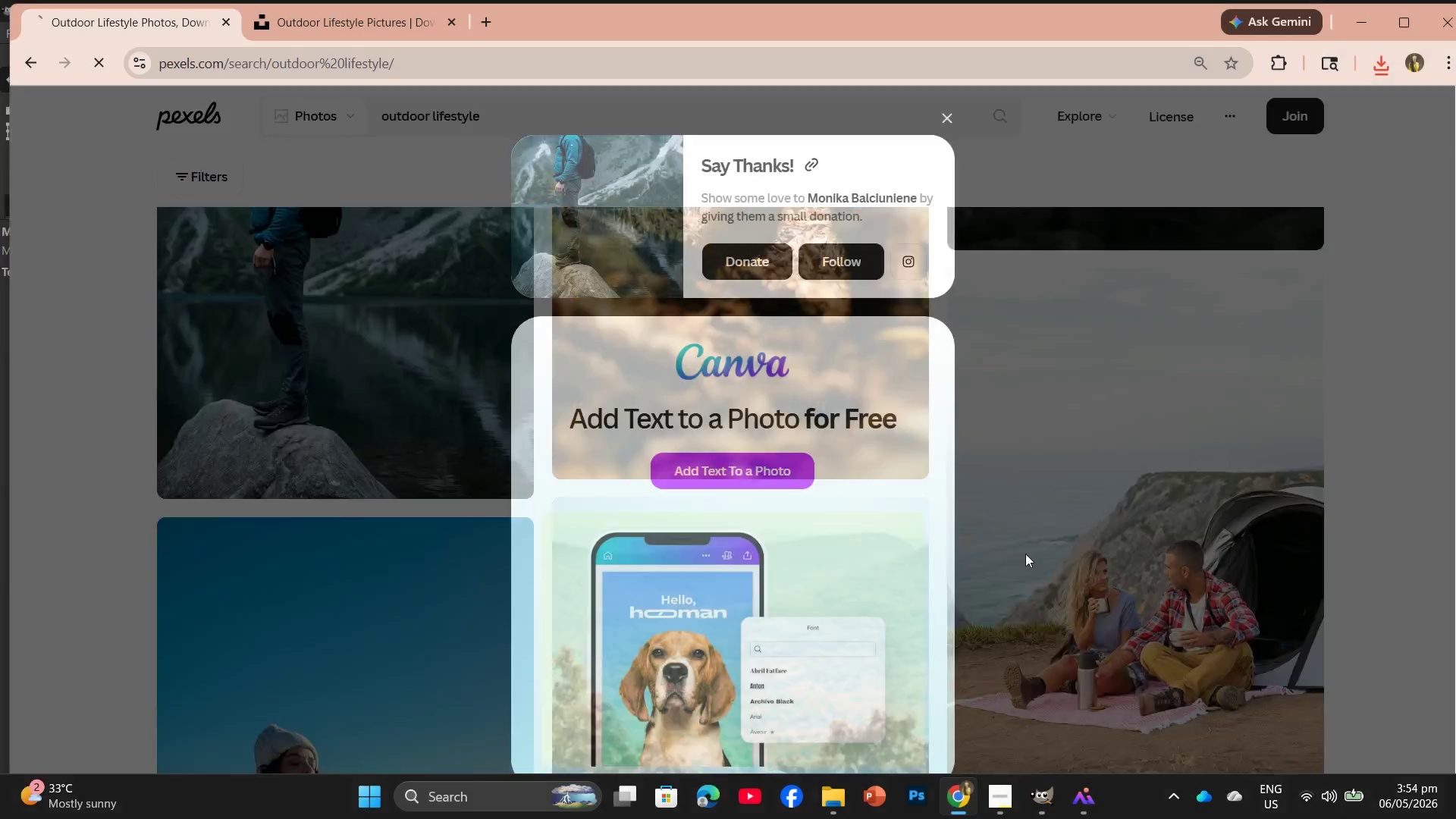 
scroll: coordinate [1034, 556], scroll_direction: down, amount: 2.0
 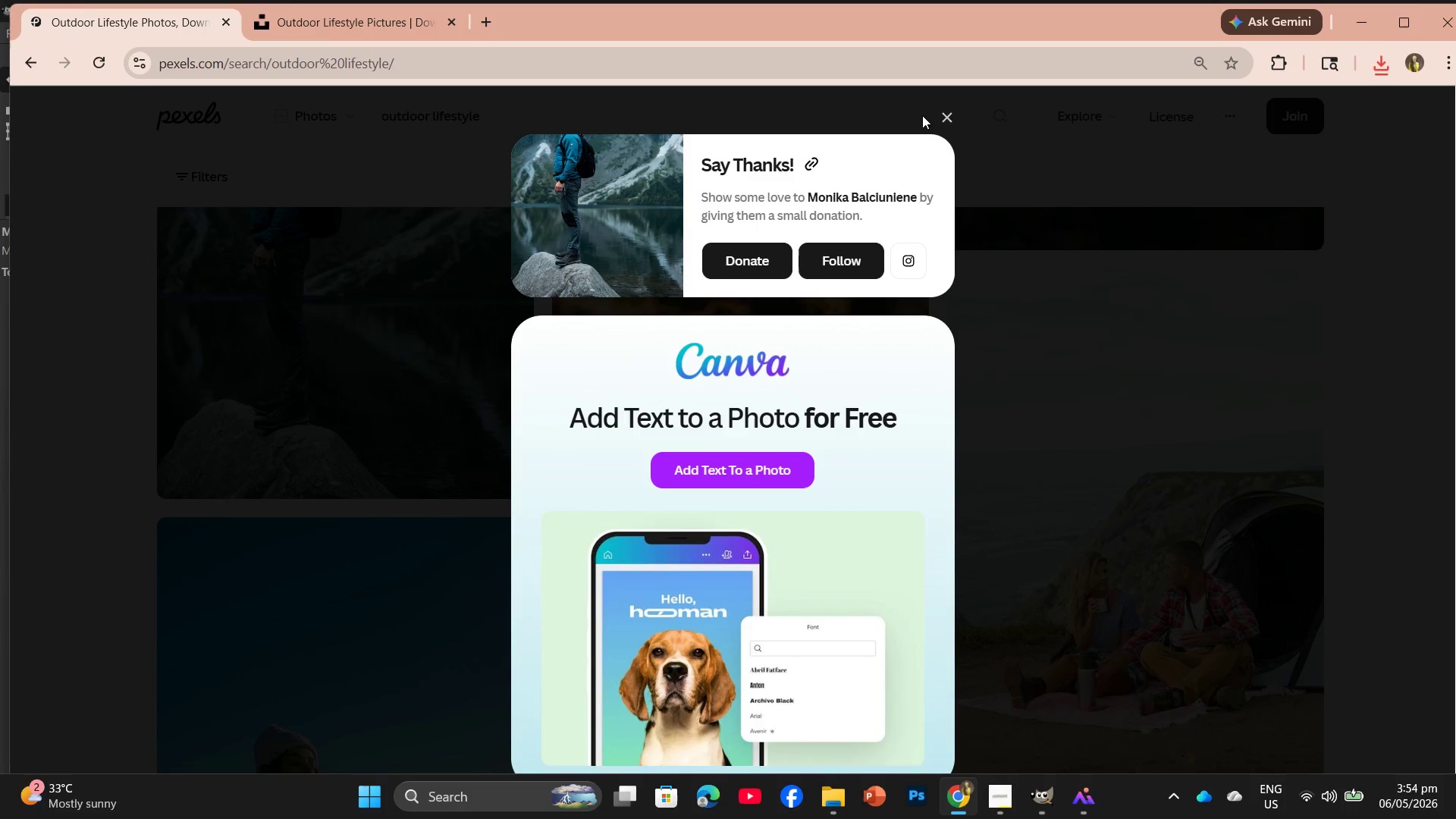 
left_click([942, 116])
 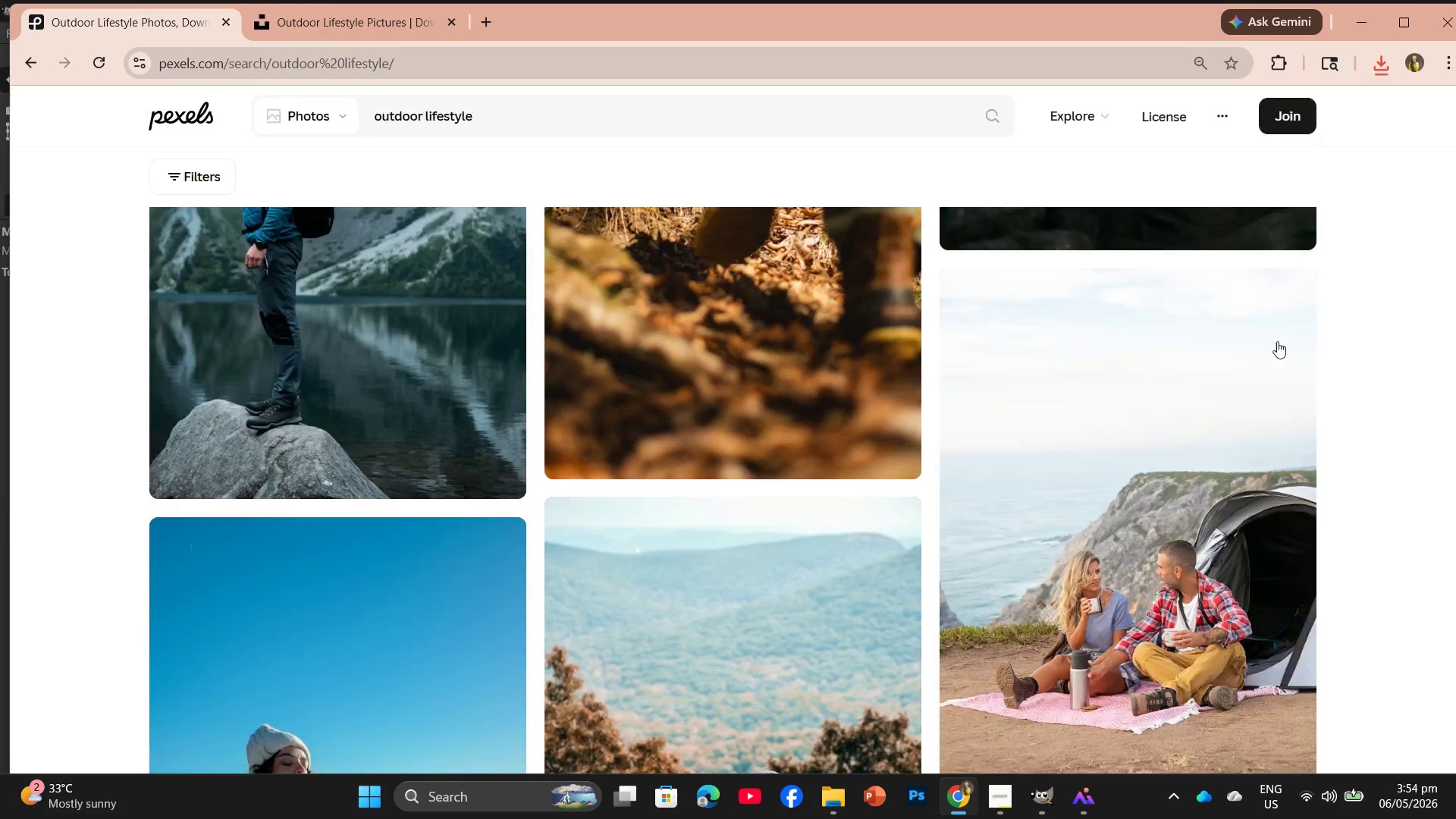 
scroll: coordinate [1237, 434], scroll_direction: down, amount: 5.0
 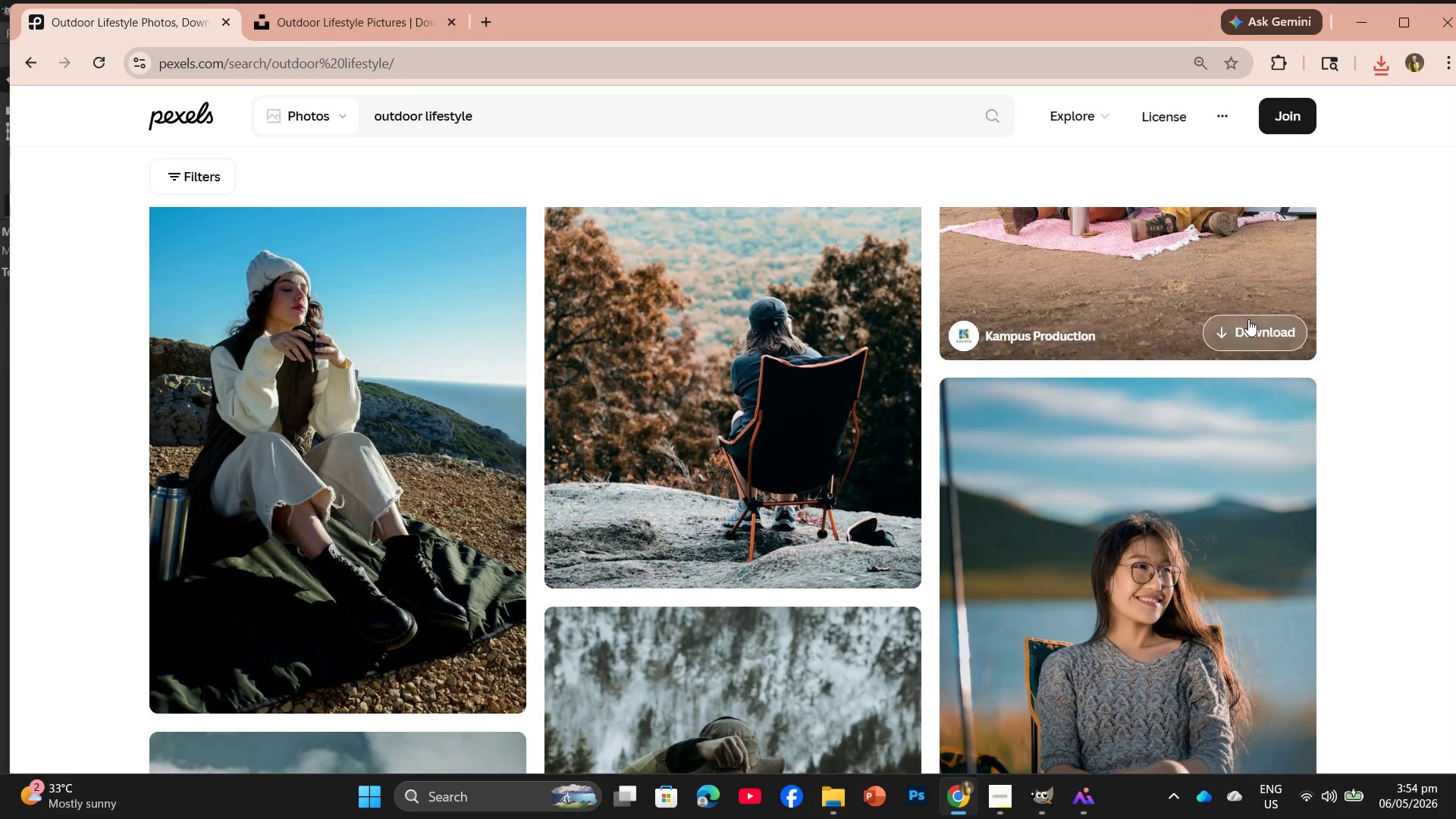 
left_click([1247, 327])
 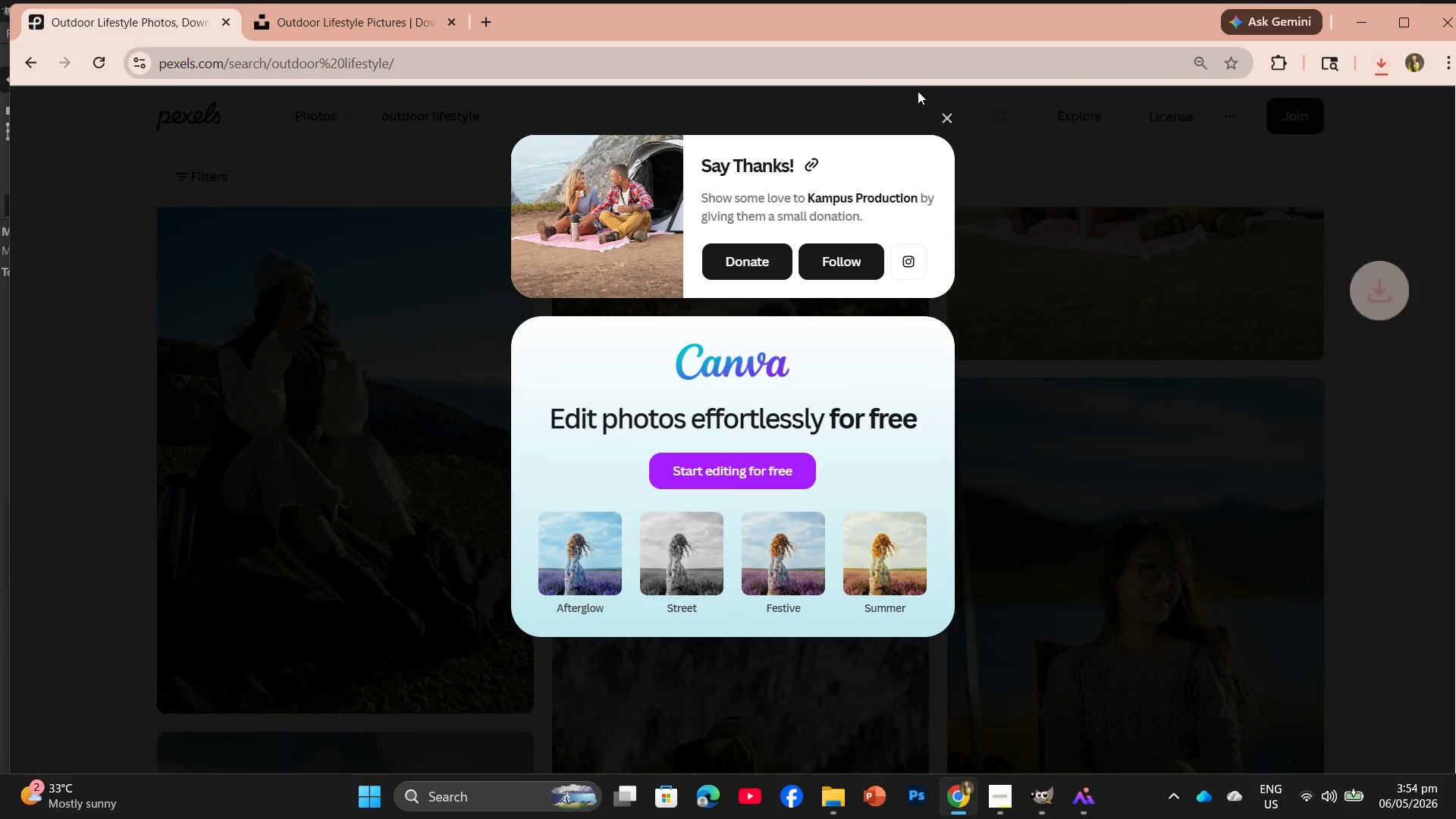 
left_click([941, 109])
 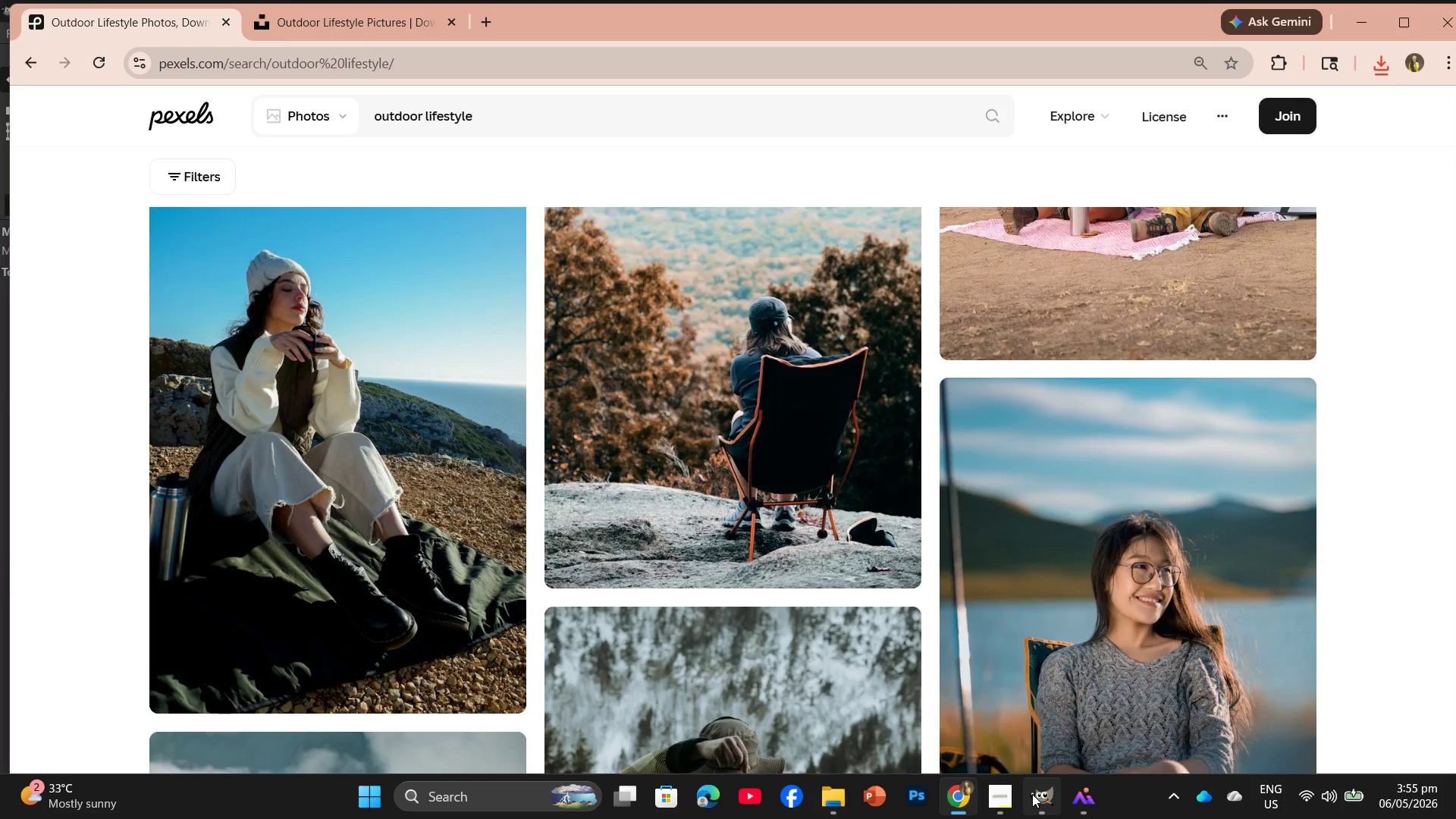 
left_click([1052, 739])
 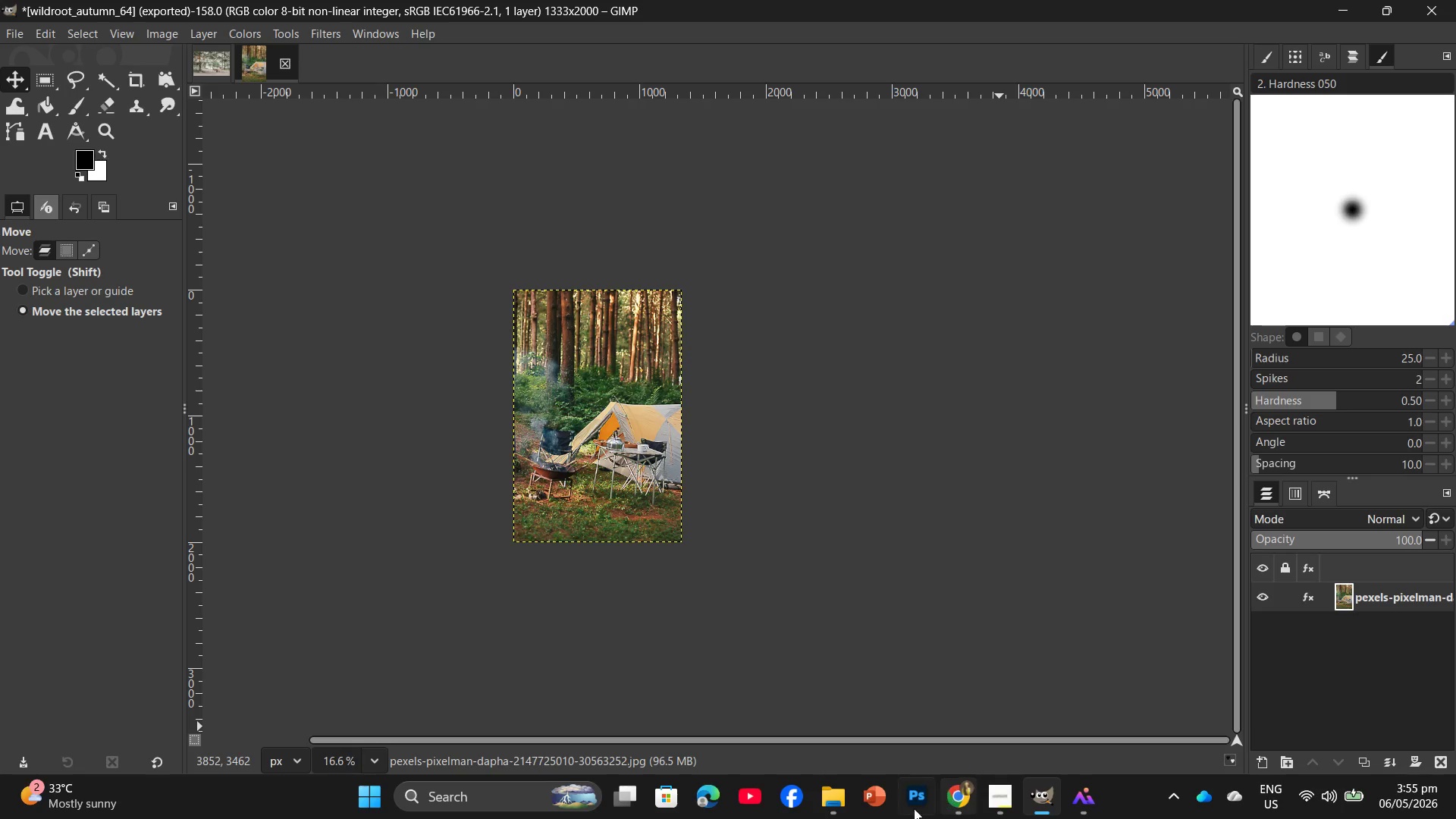 
left_click([833, 803])
 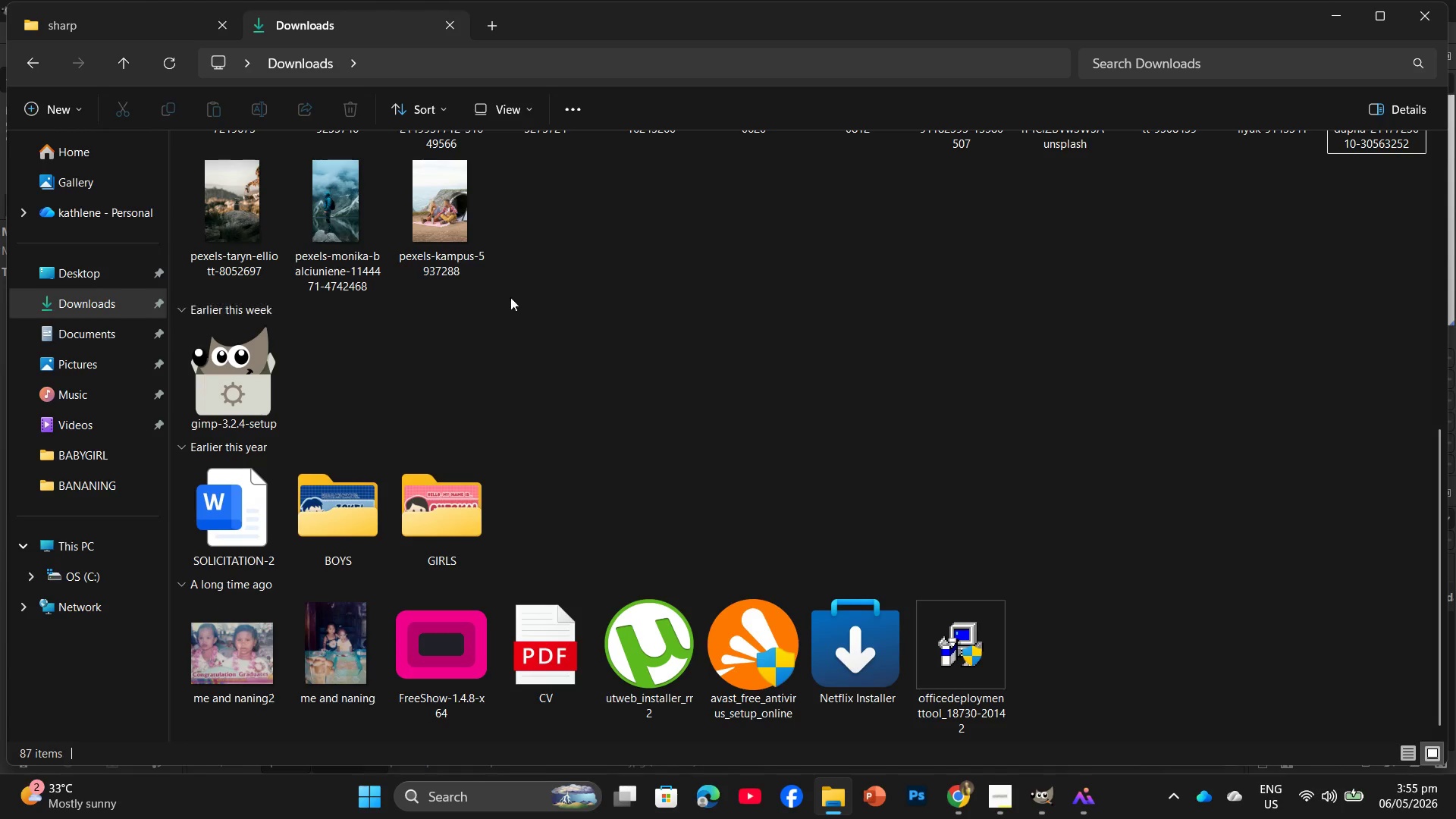 
scroll: coordinate [564, 311], scroll_direction: up, amount: 1.0
 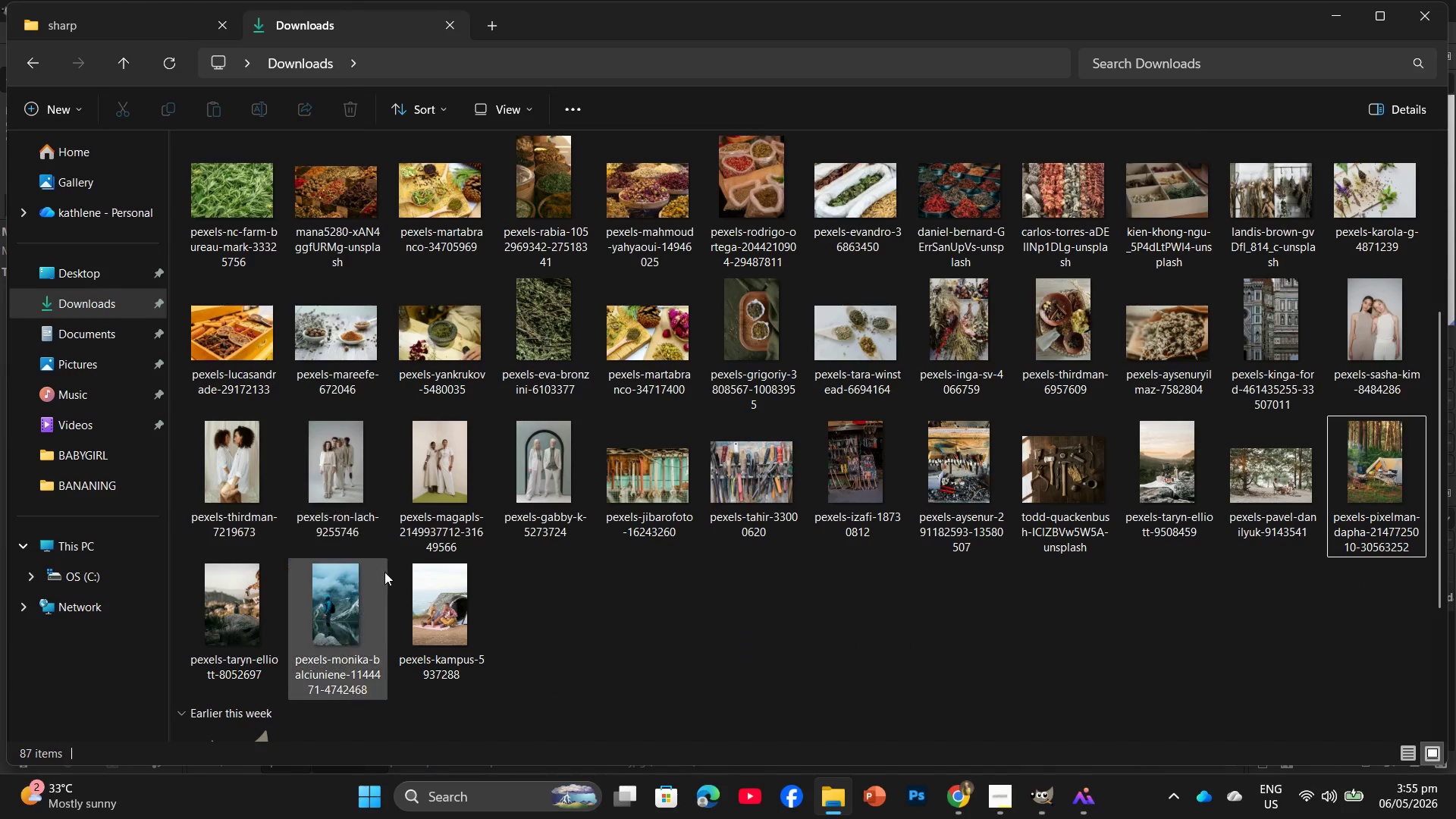 
scroll: coordinate [372, 464], scroll_direction: down, amount: 1.0
 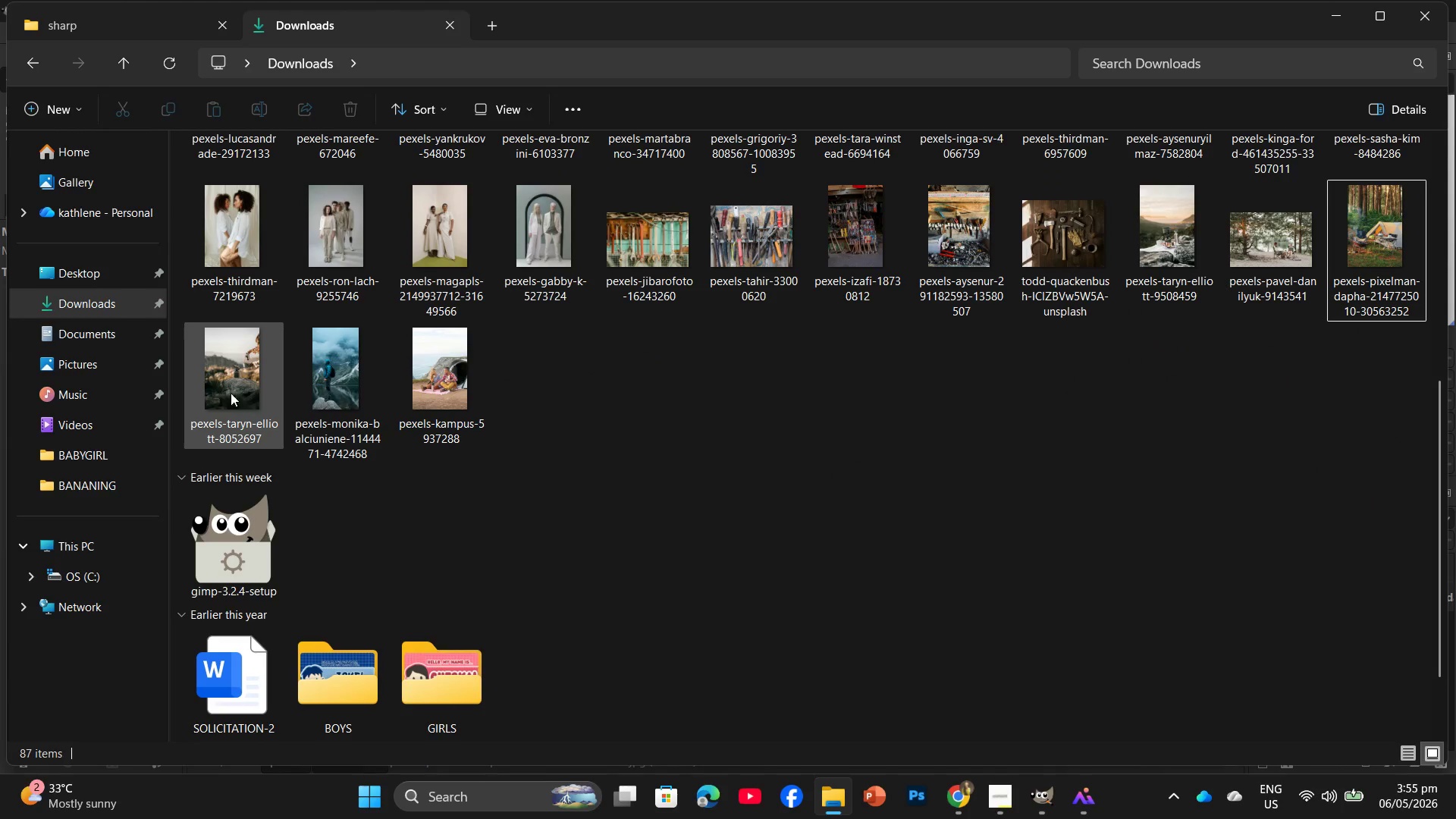 
left_click_drag(start_coordinate=[218, 391], to_coordinate=[369, 50])
 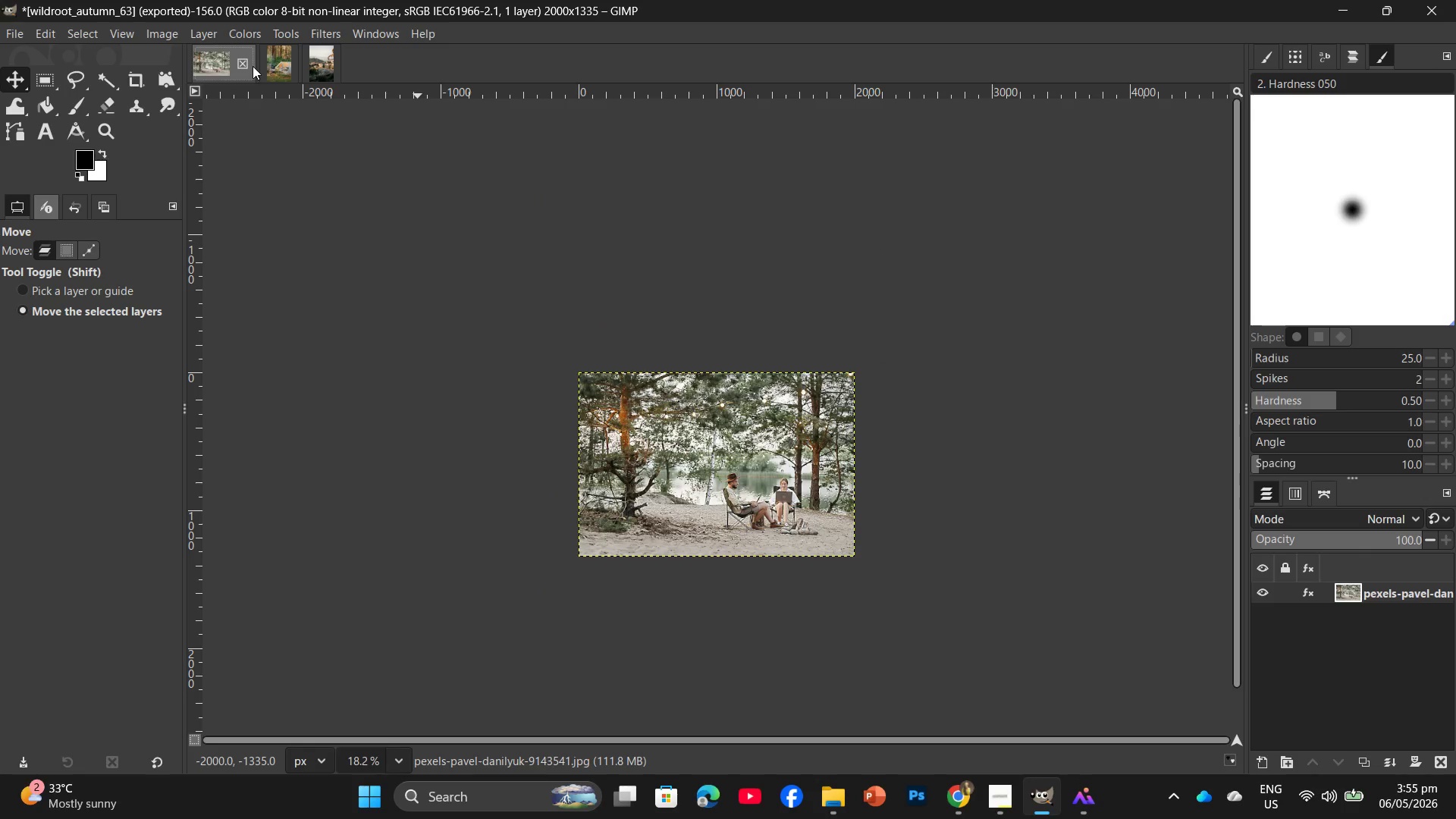 
left_click([242, 64])
 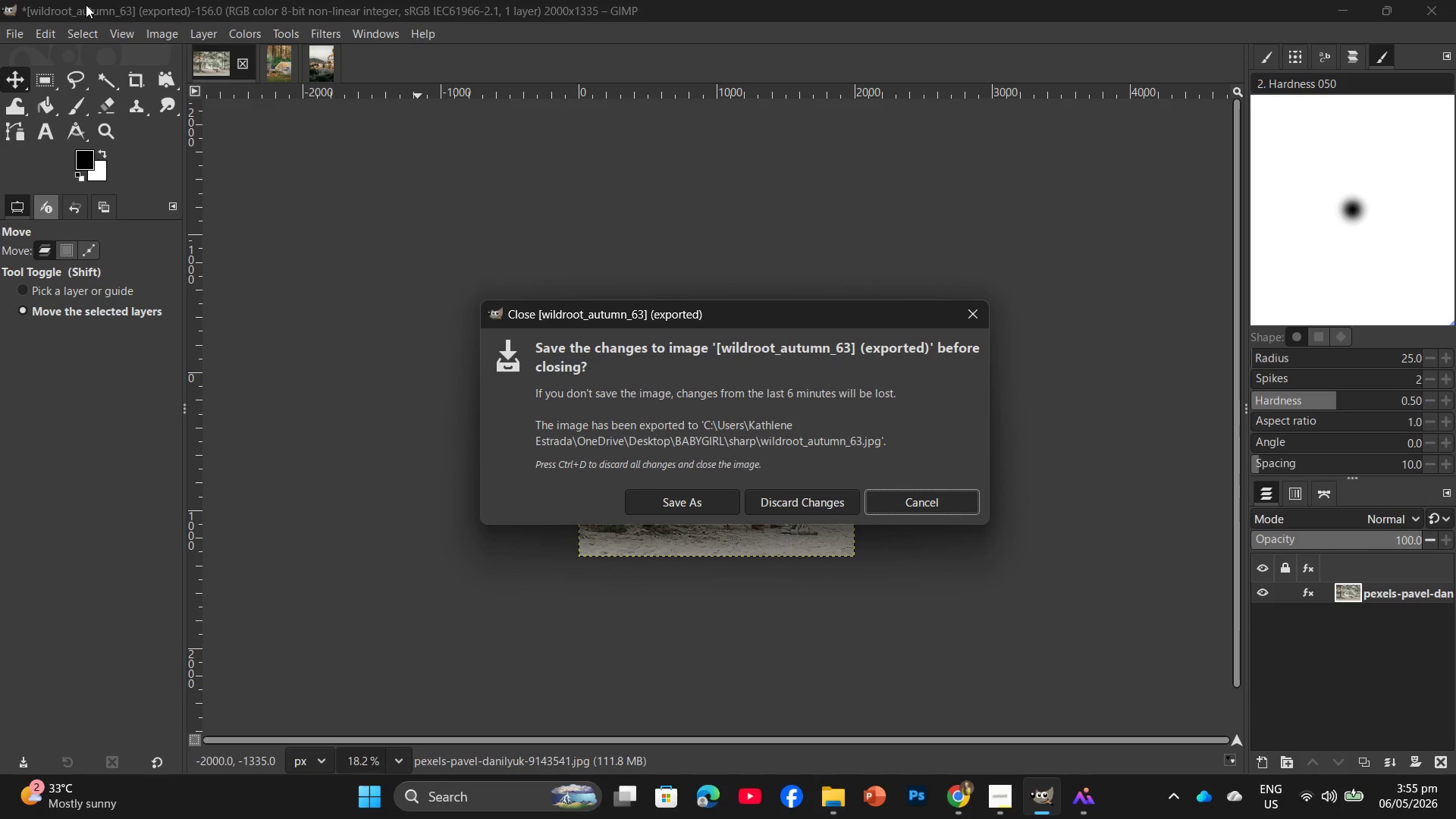 
left_click([798, 506])
 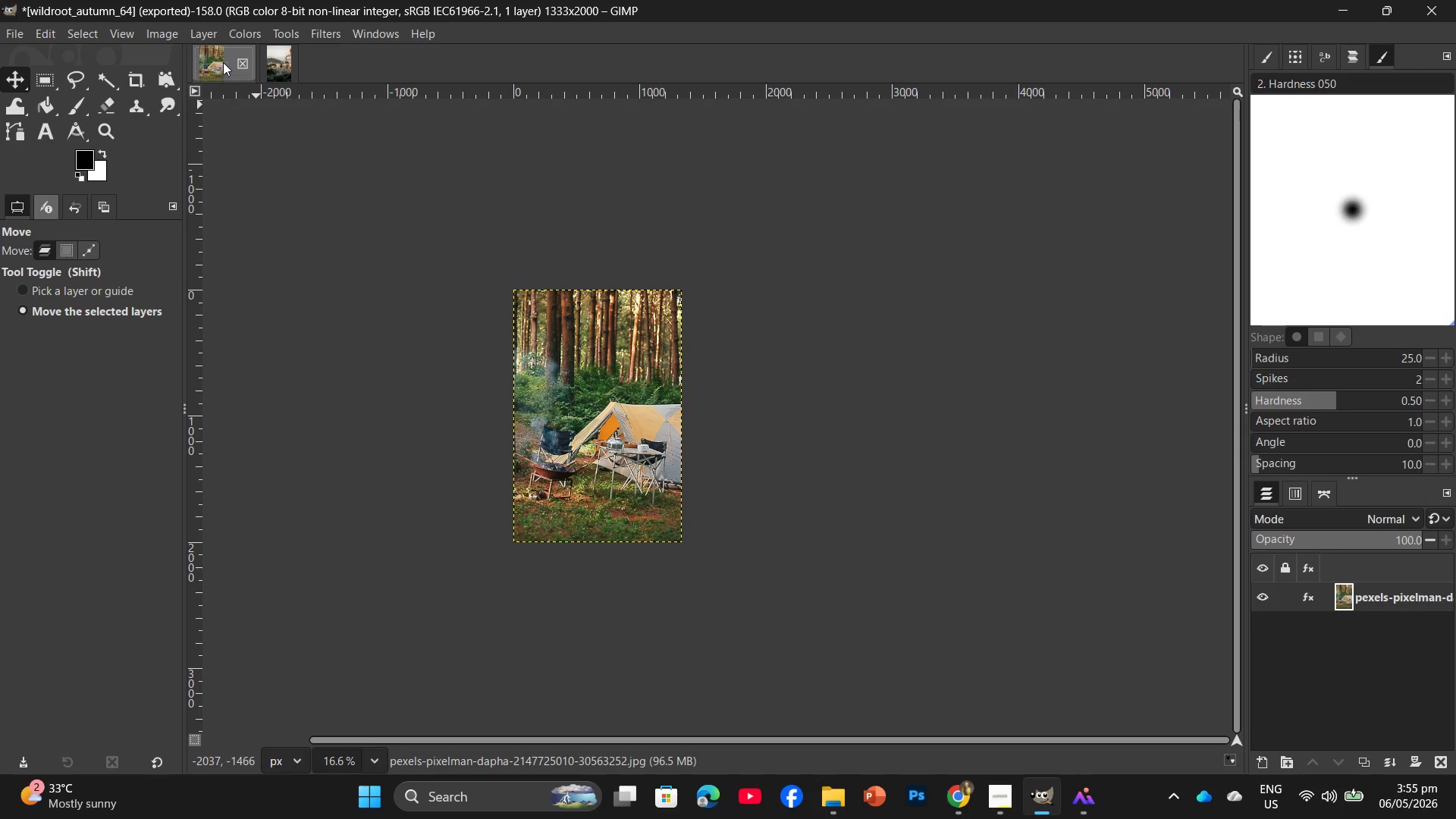 
left_click([238, 61])
 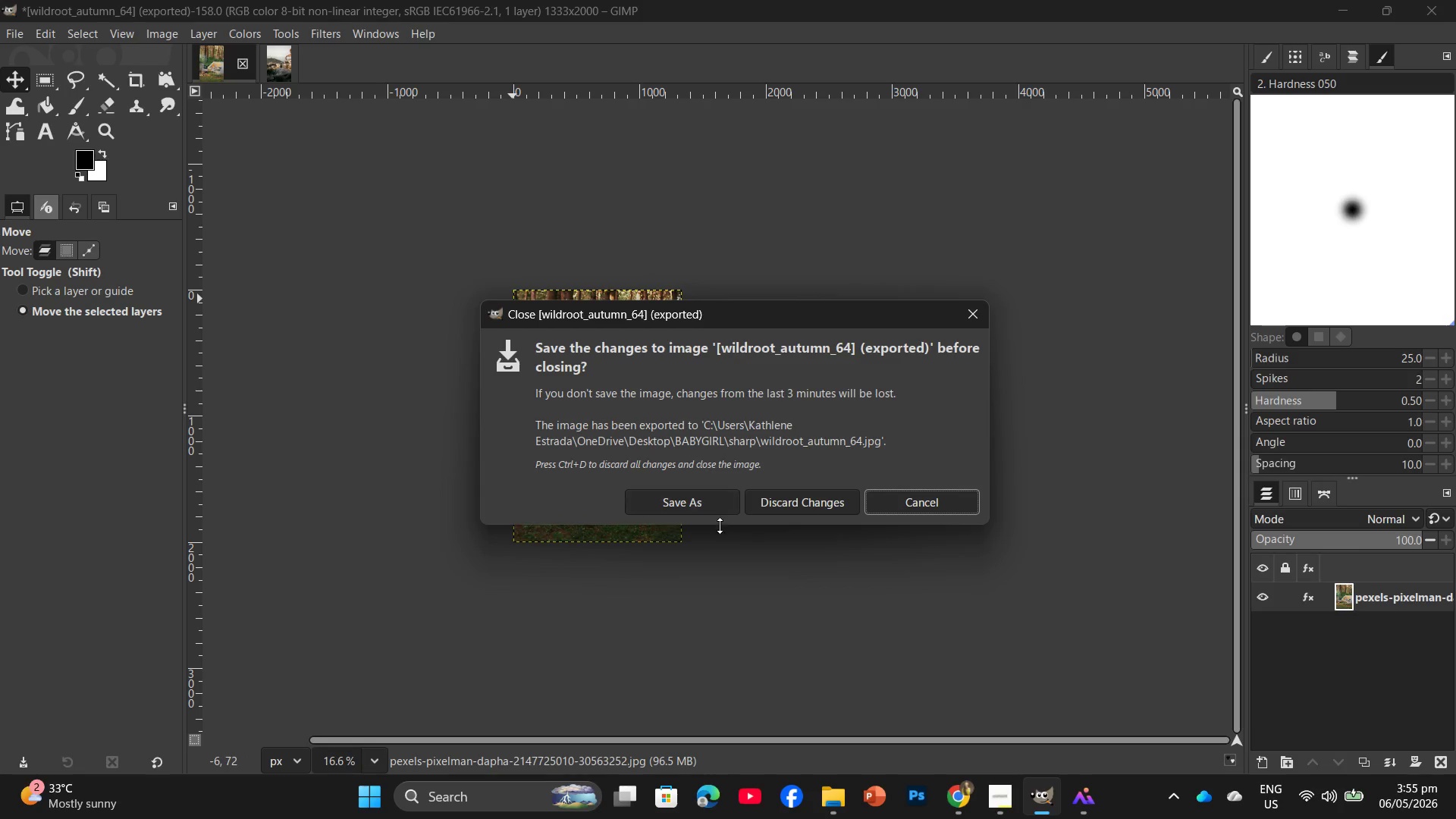 
left_click([775, 507])
 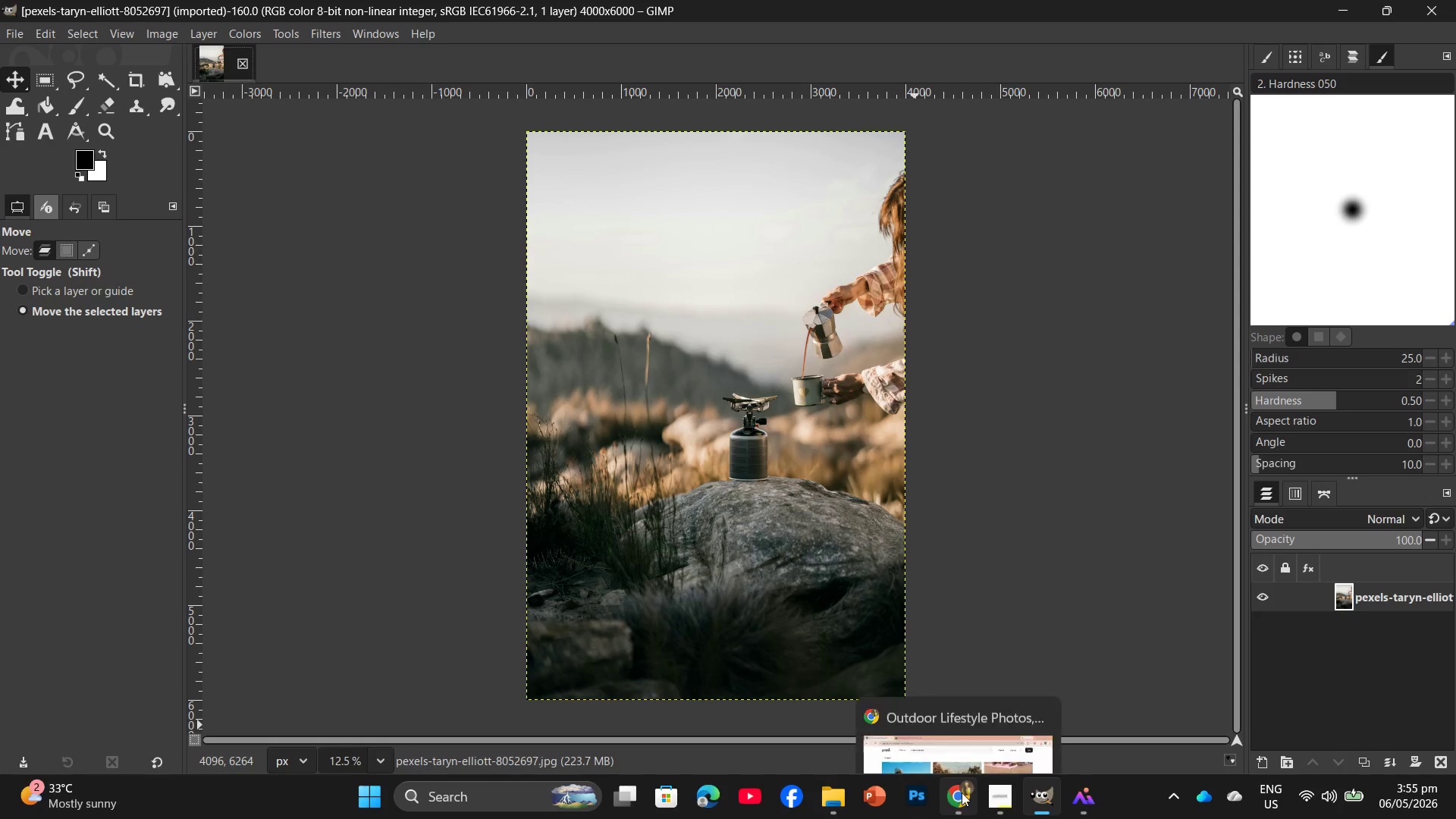 
left_click([940, 722])
 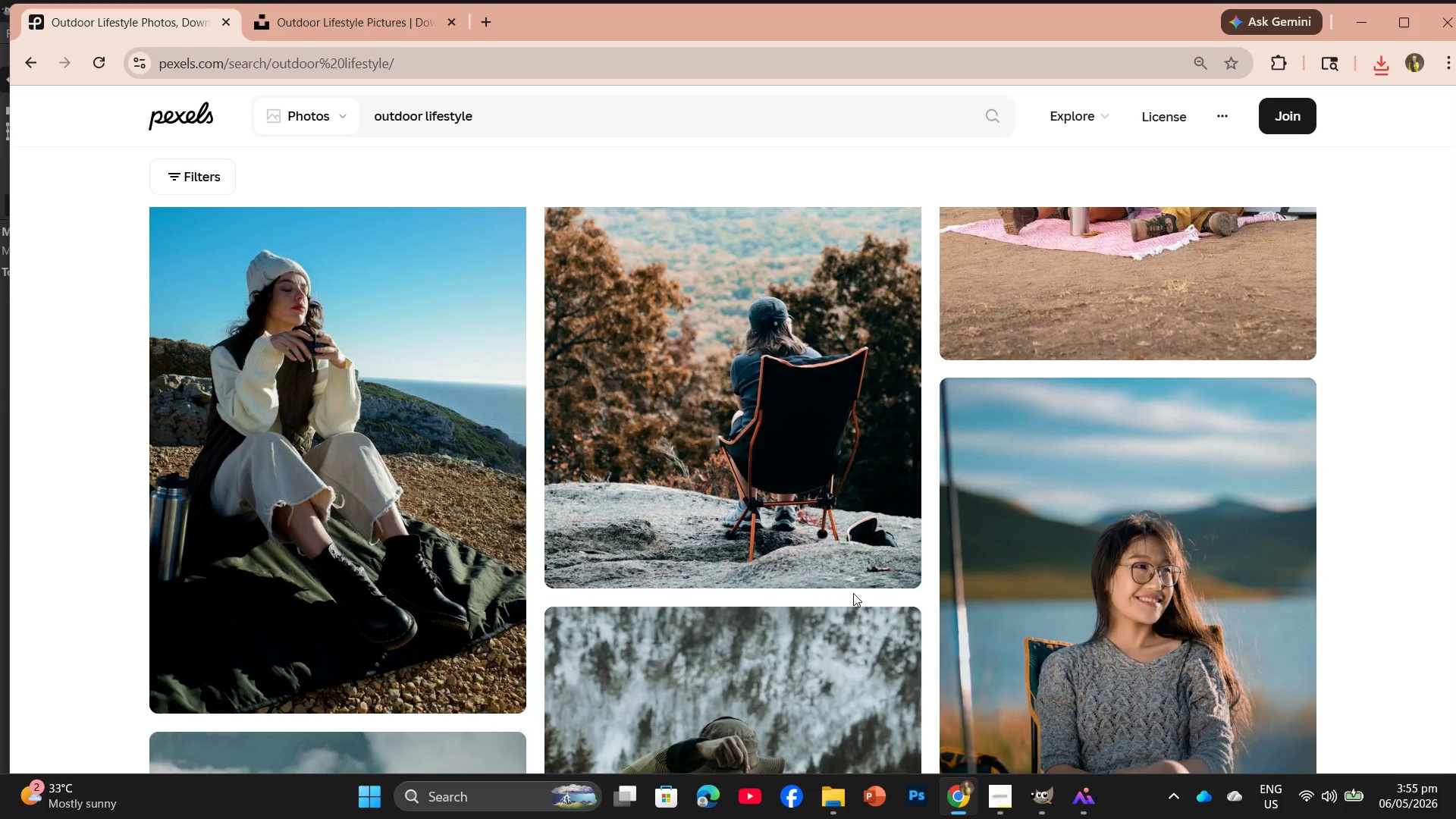 
scroll: coordinate [843, 642], scroll_direction: down, amount: 5.0
 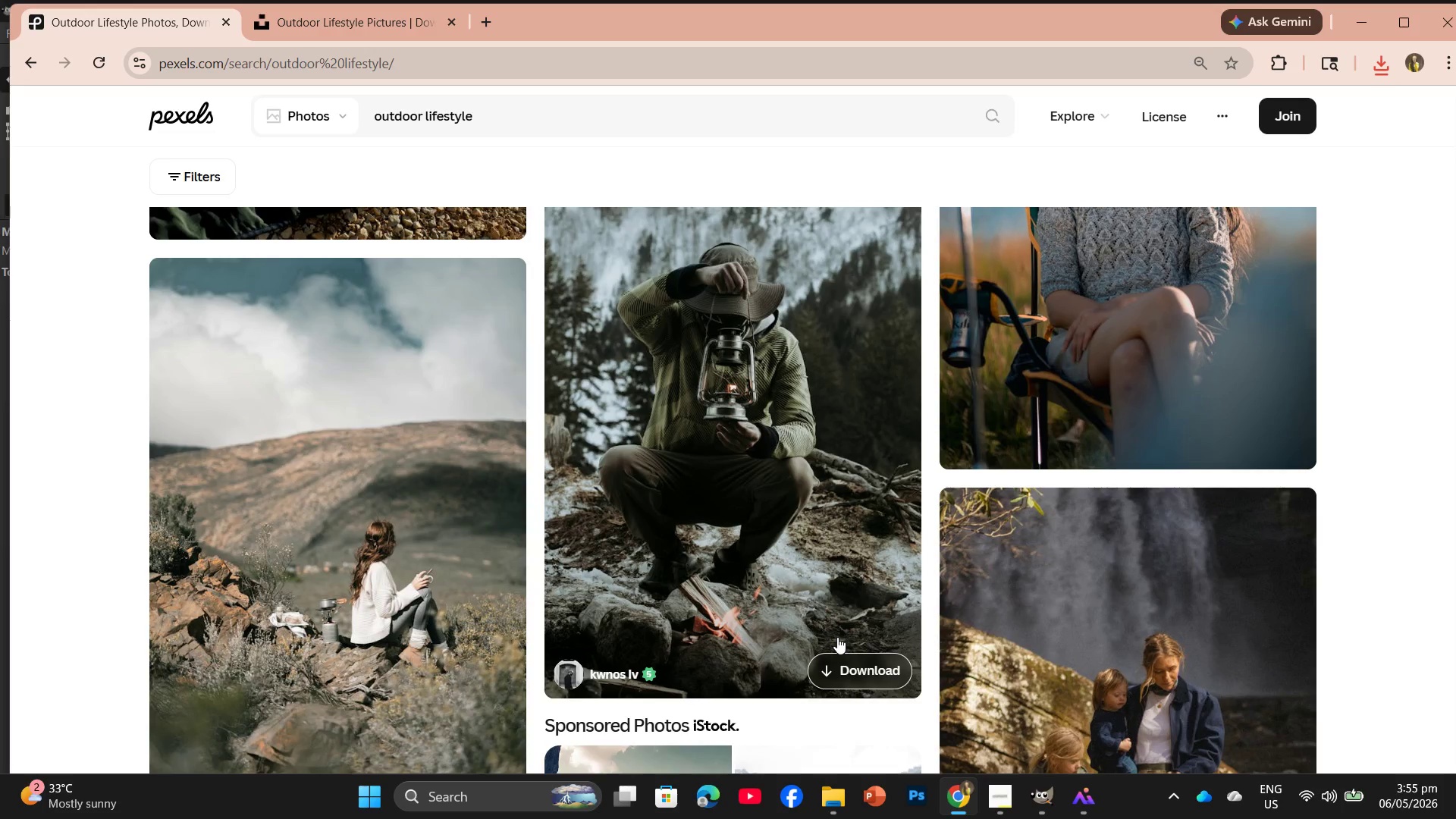 
wait(33.33)
 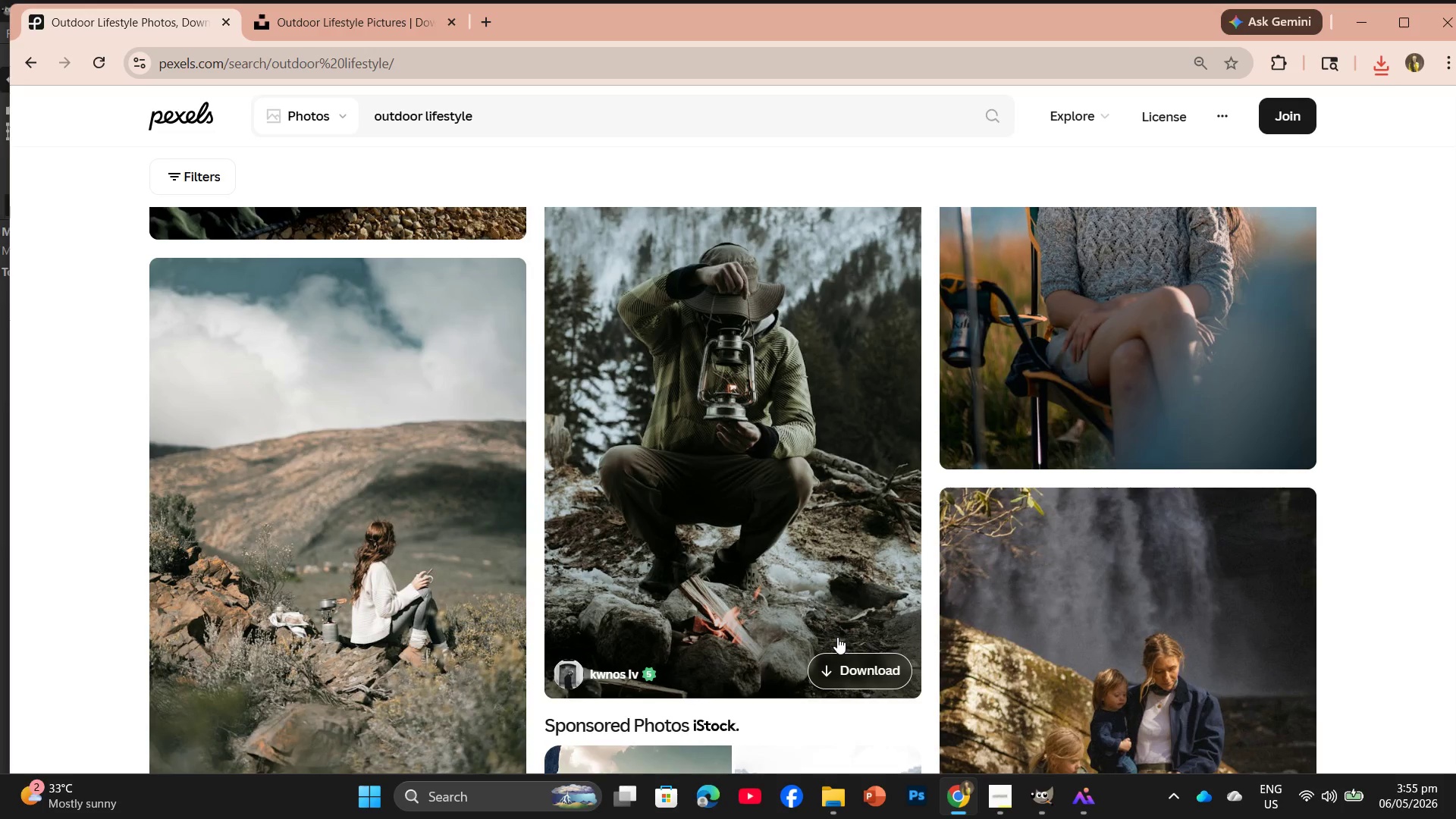 
scroll: coordinate [650, 497], scroll_direction: down, amount: 15.0
 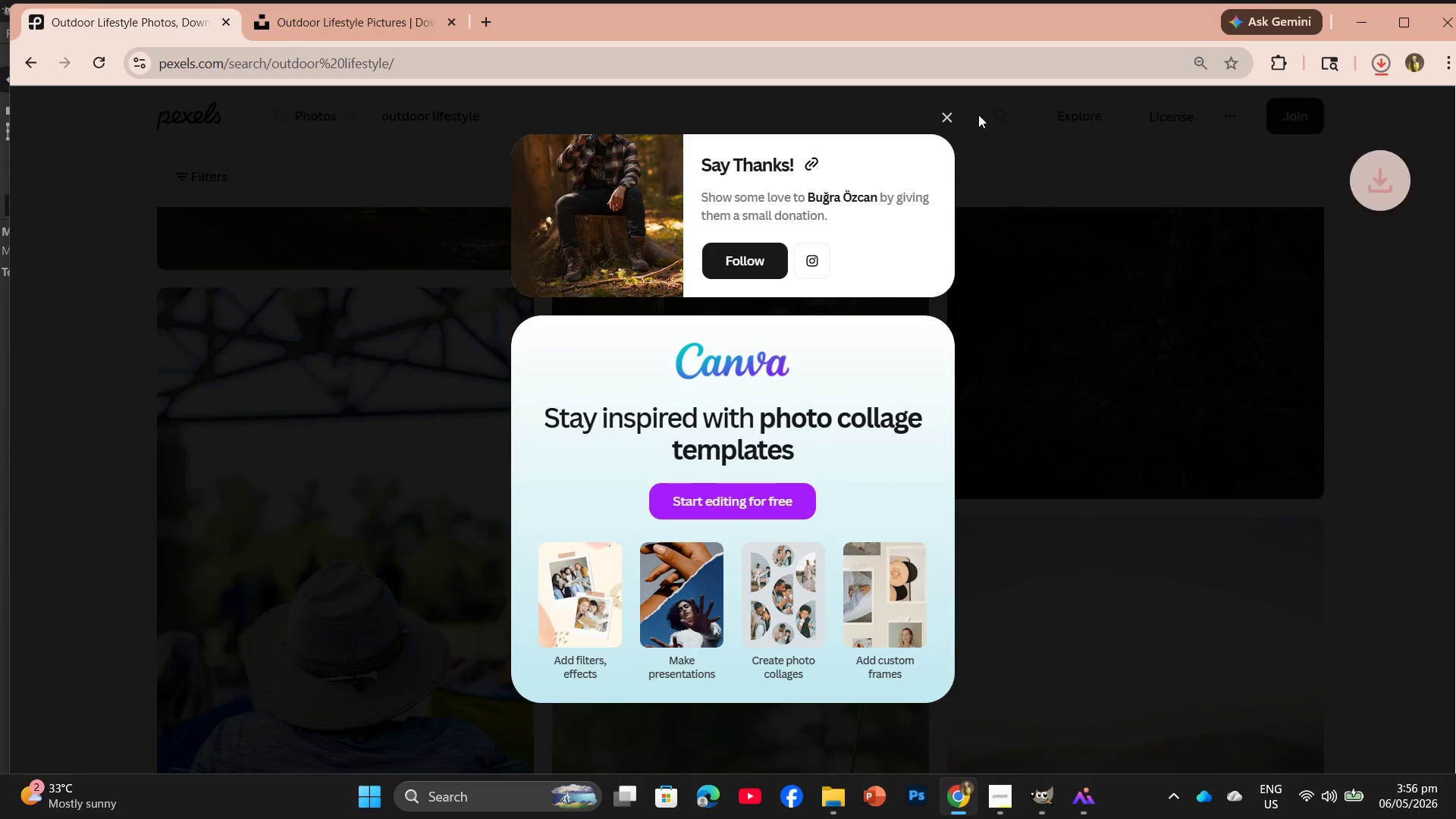 
left_click([941, 116])
 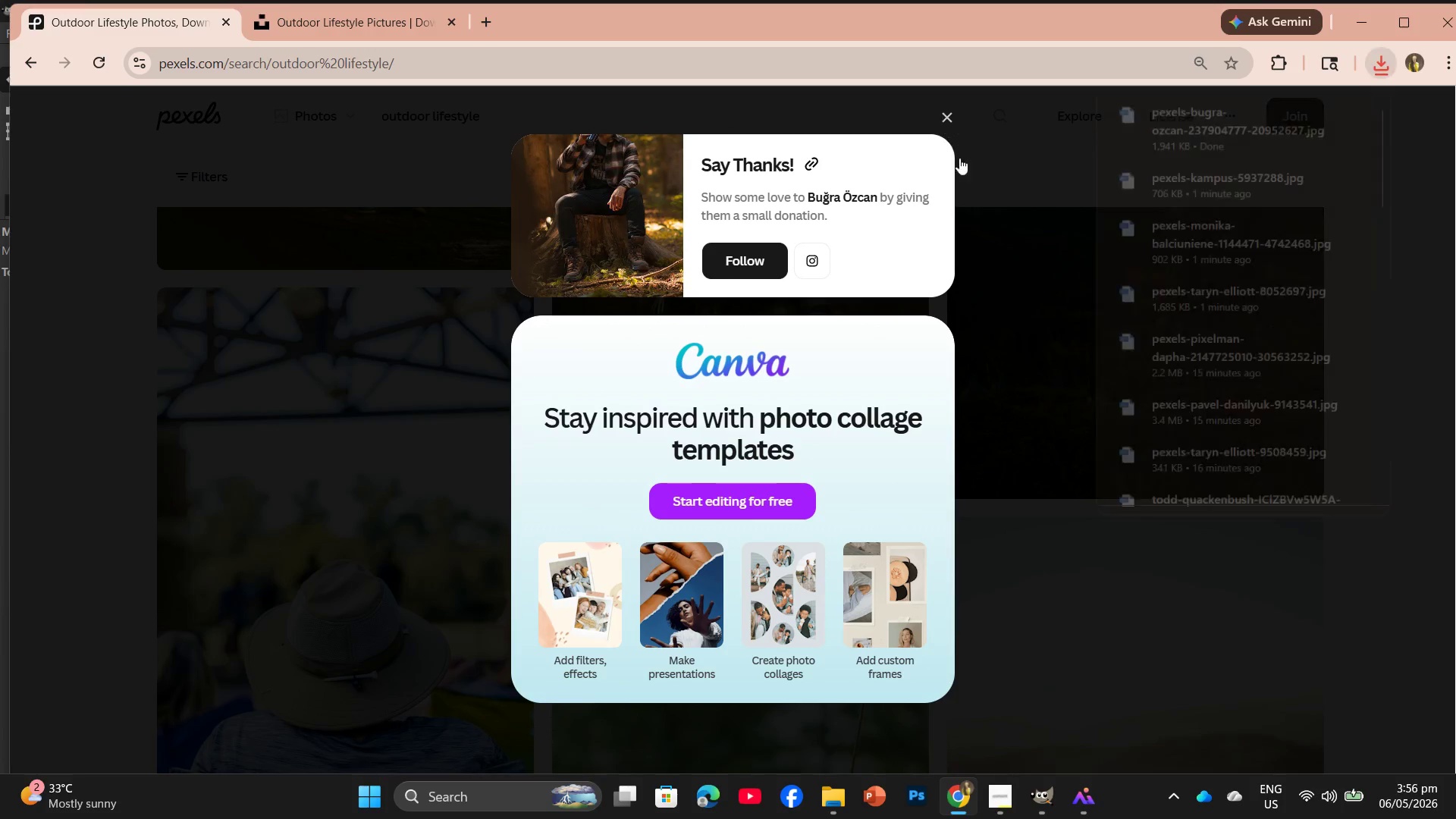 
scroll: coordinate [854, 406], scroll_direction: down, amount: 13.0
 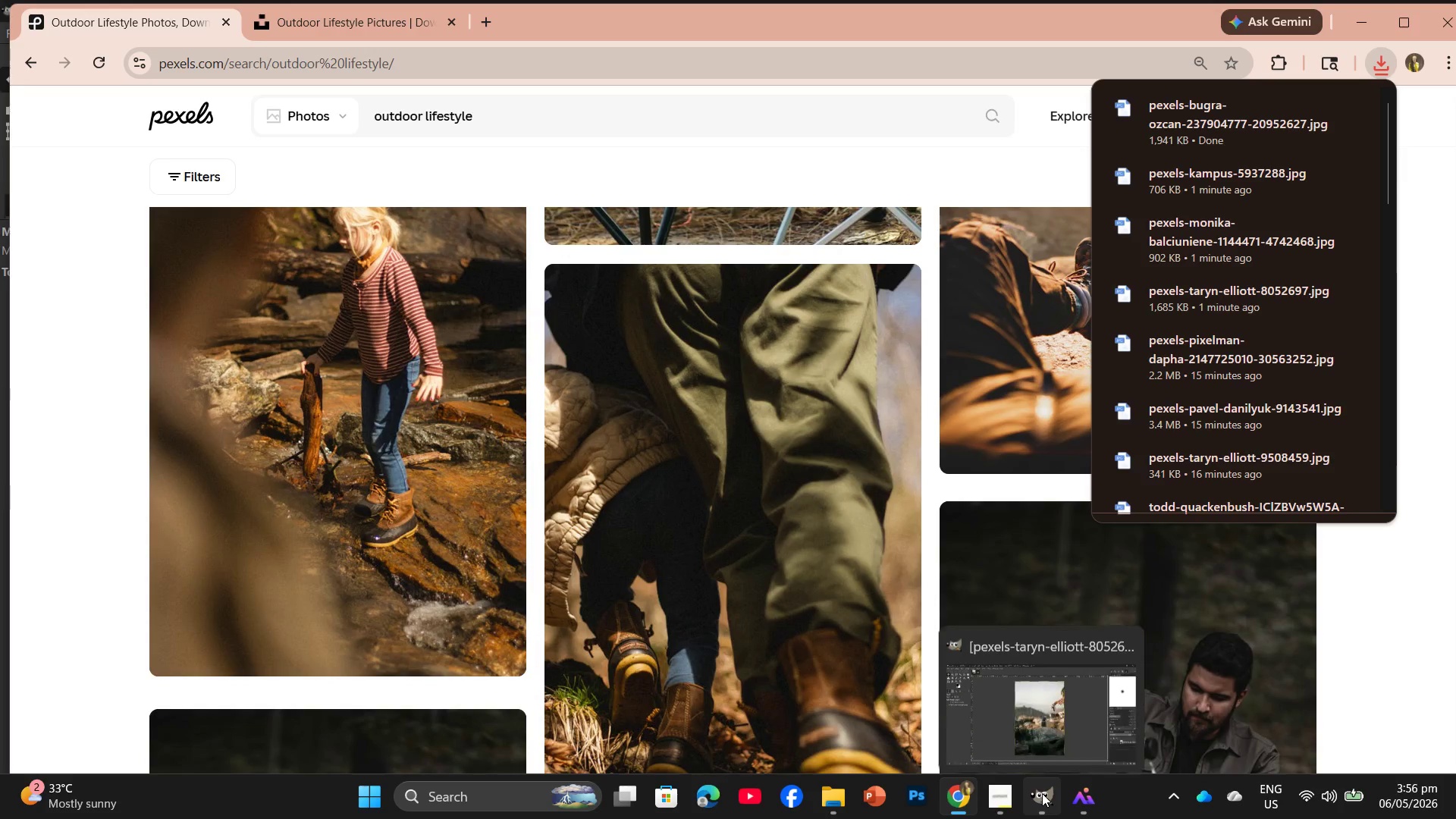 
left_click([1017, 732])
 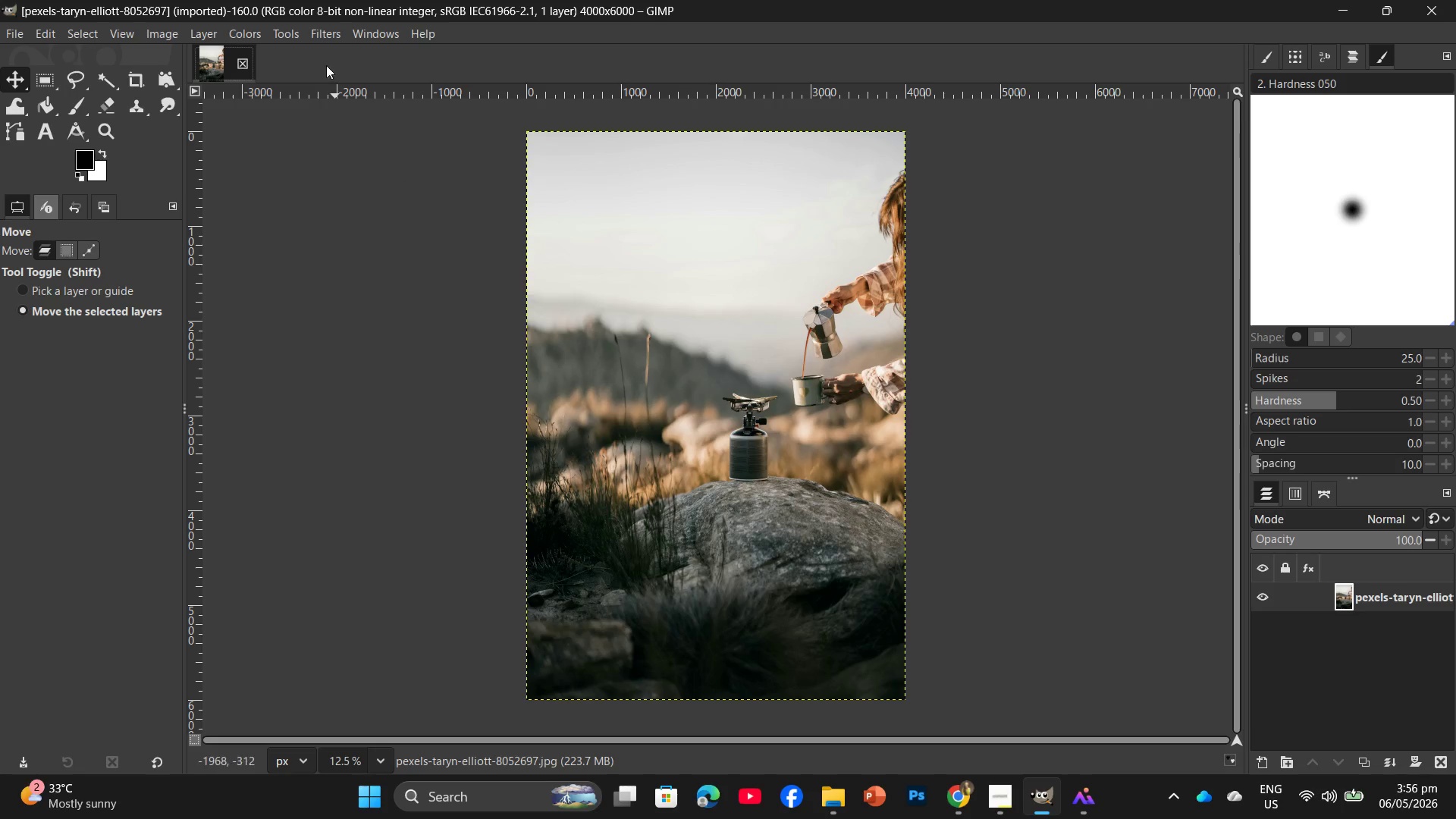 
left_click([322, 43])
 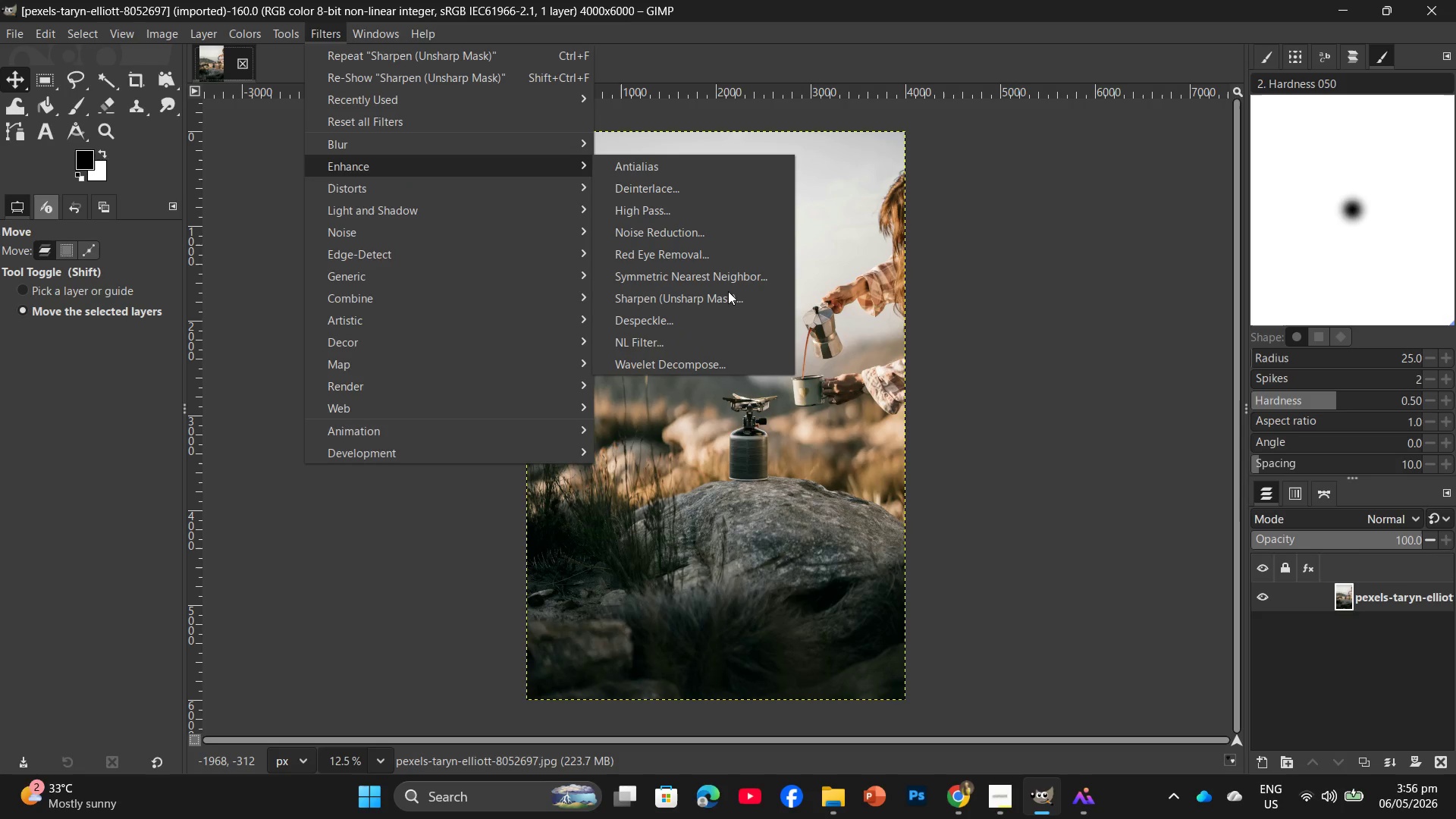 
left_click([719, 295])
 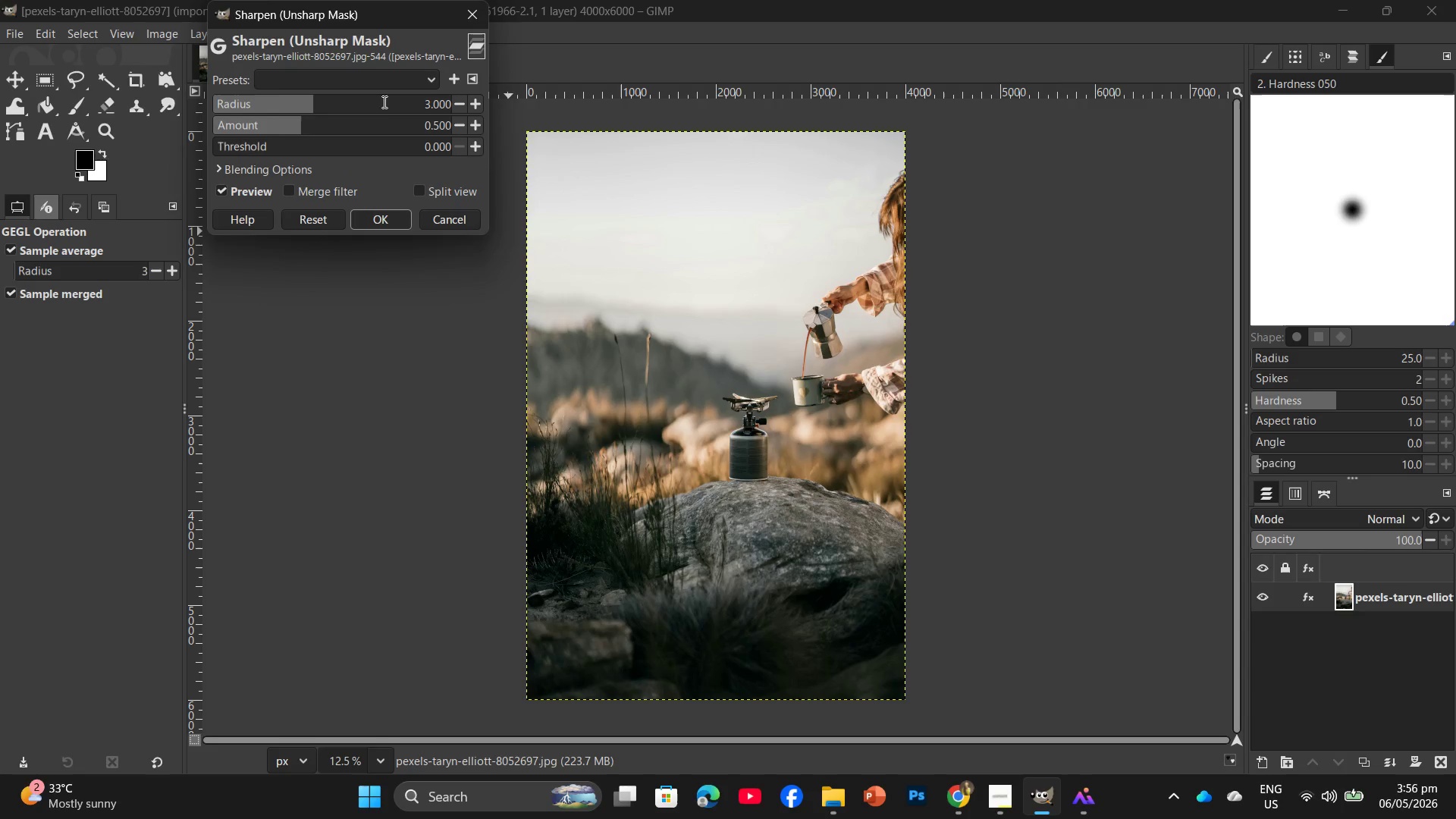 
left_click([388, 121])
 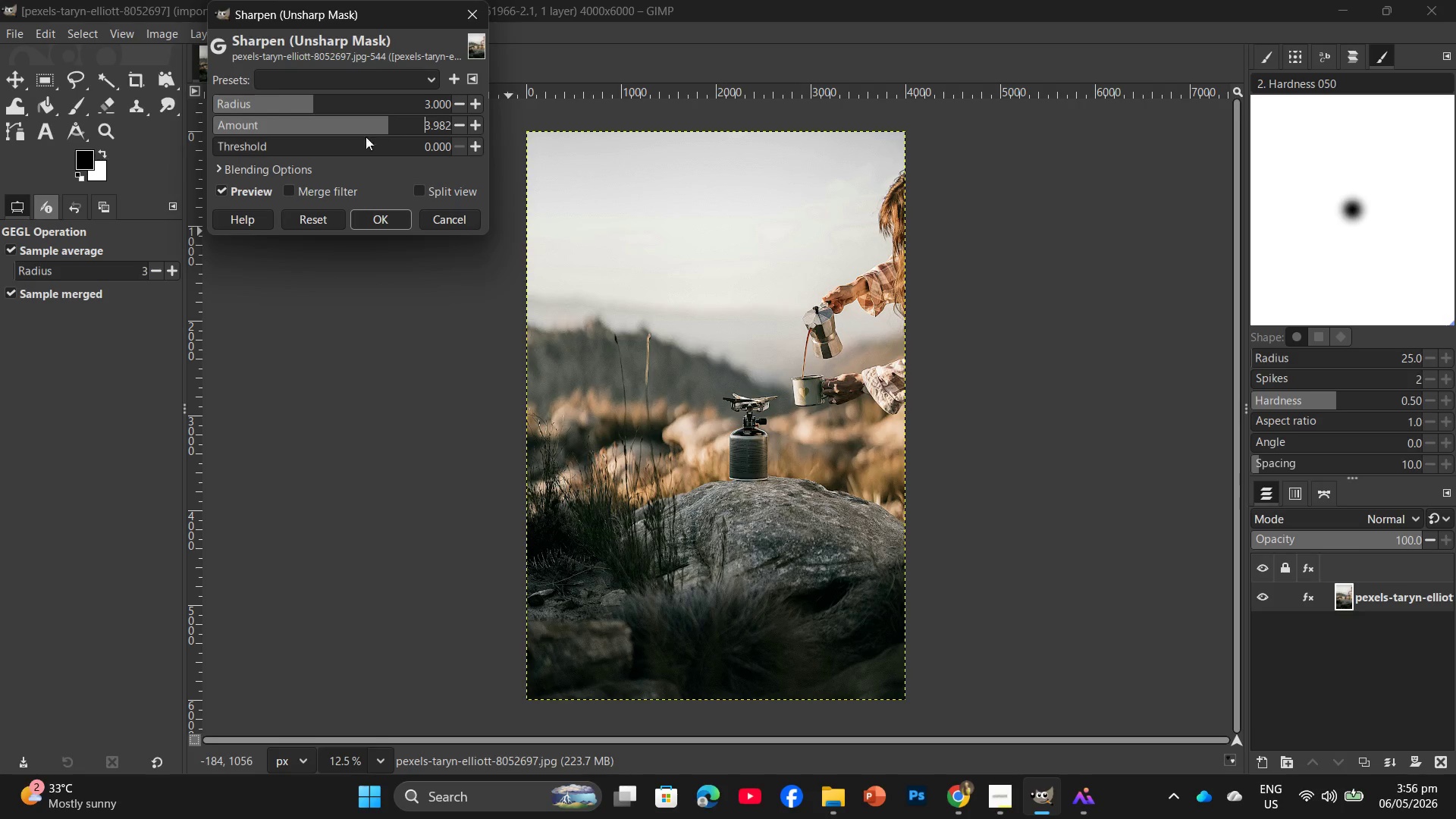 
left_click([277, 146])
 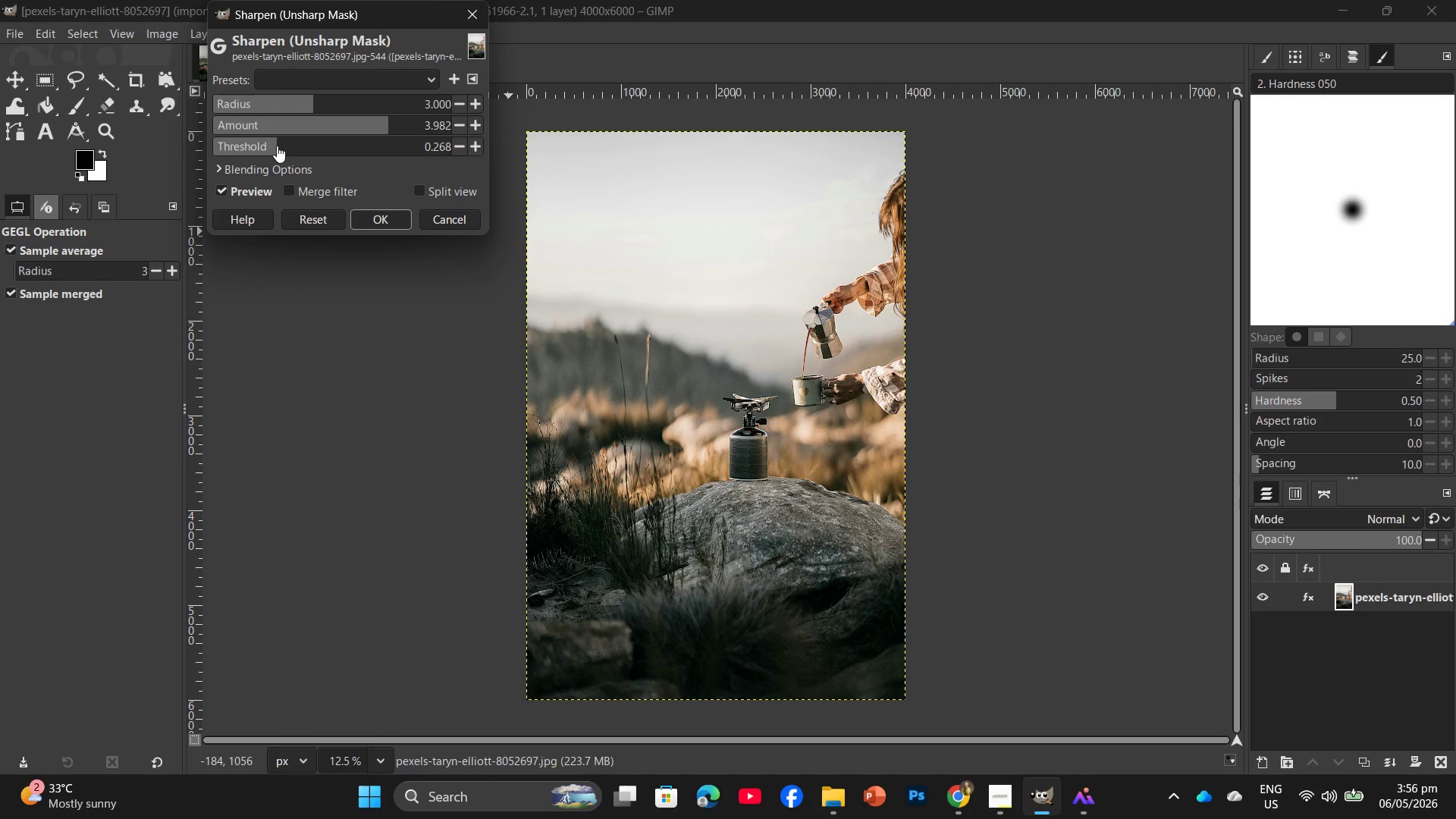 
left_click([381, 225])
 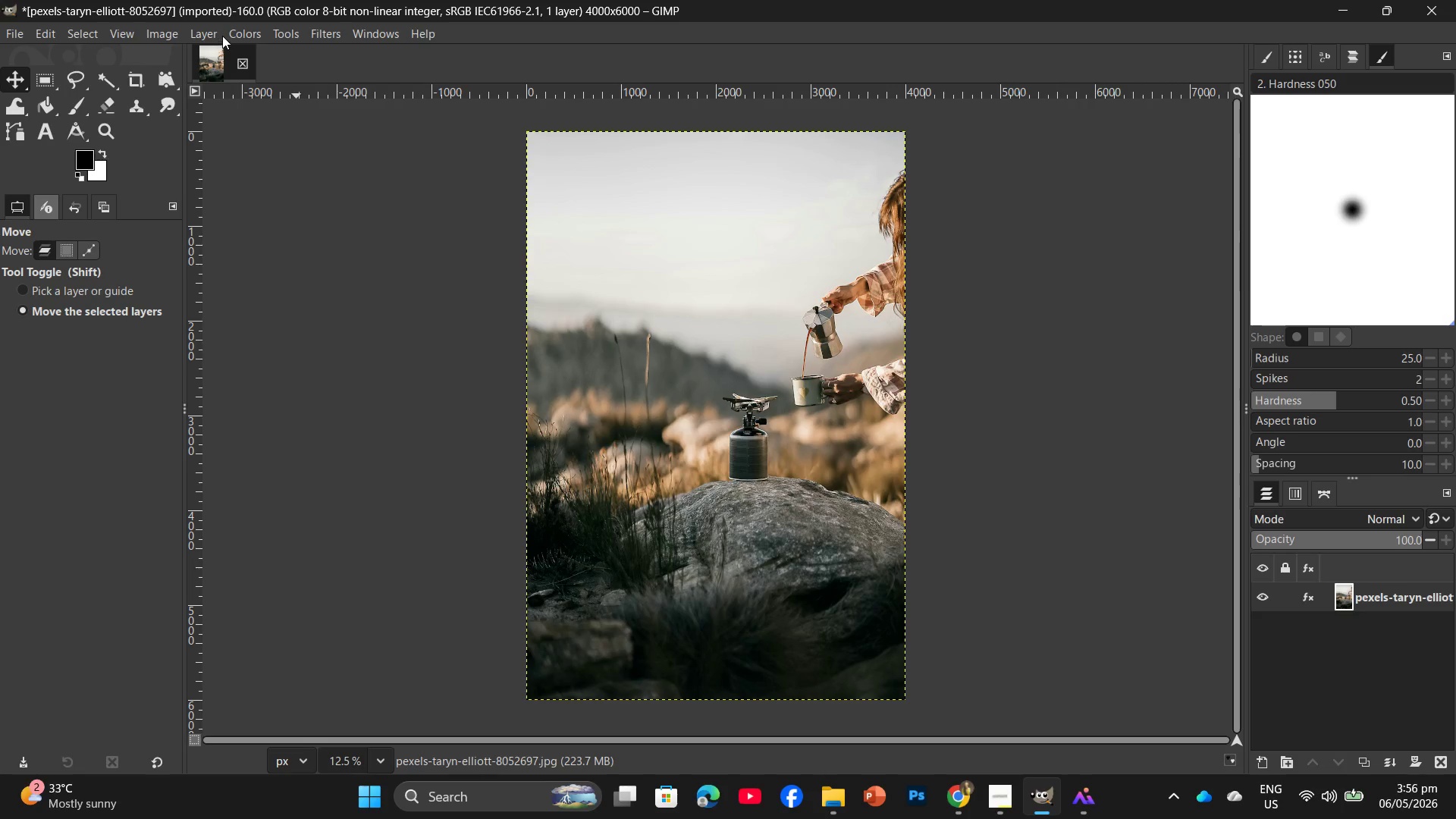 
left_click([275, 36])
 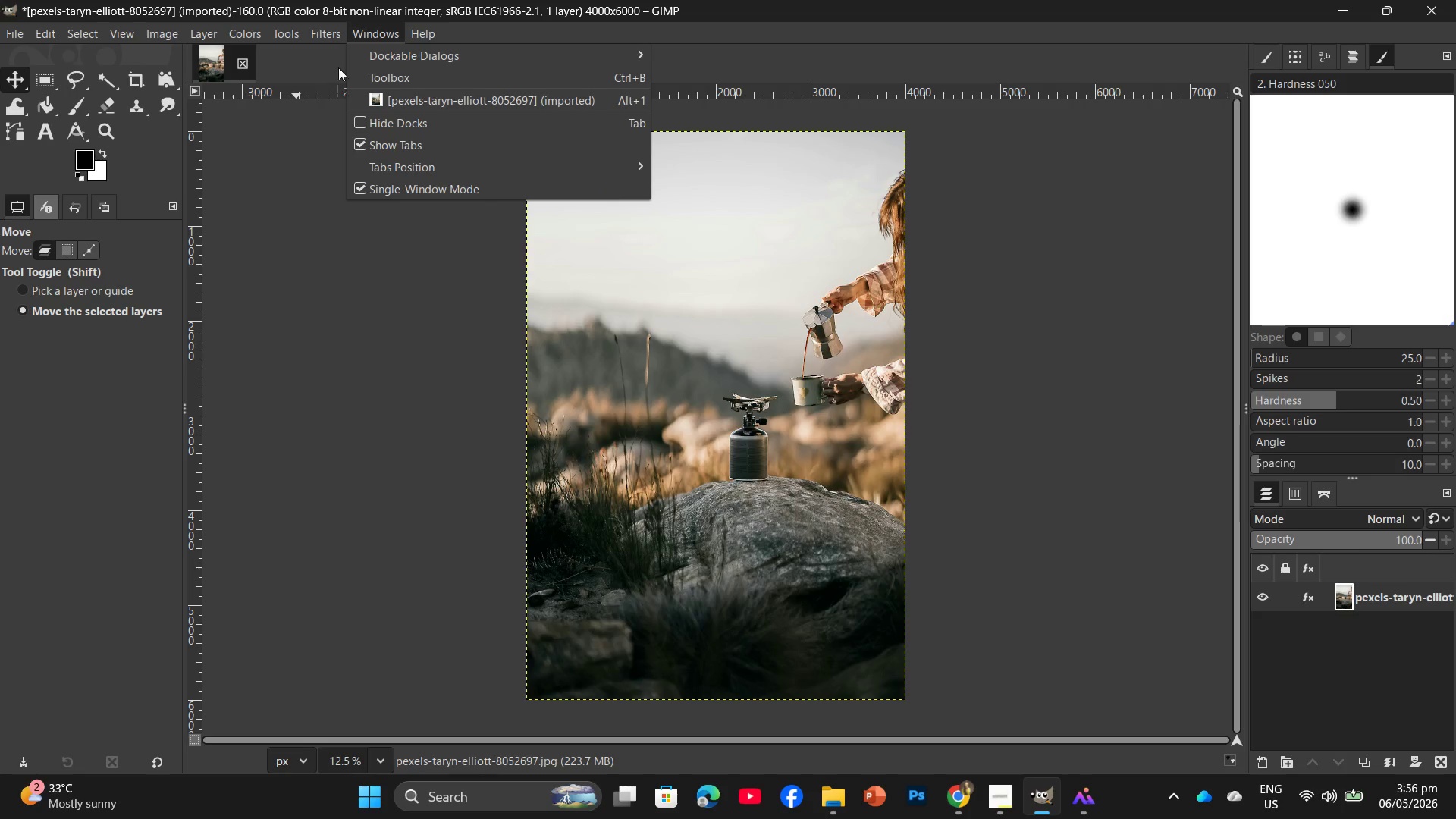 
left_click([325, 37])
 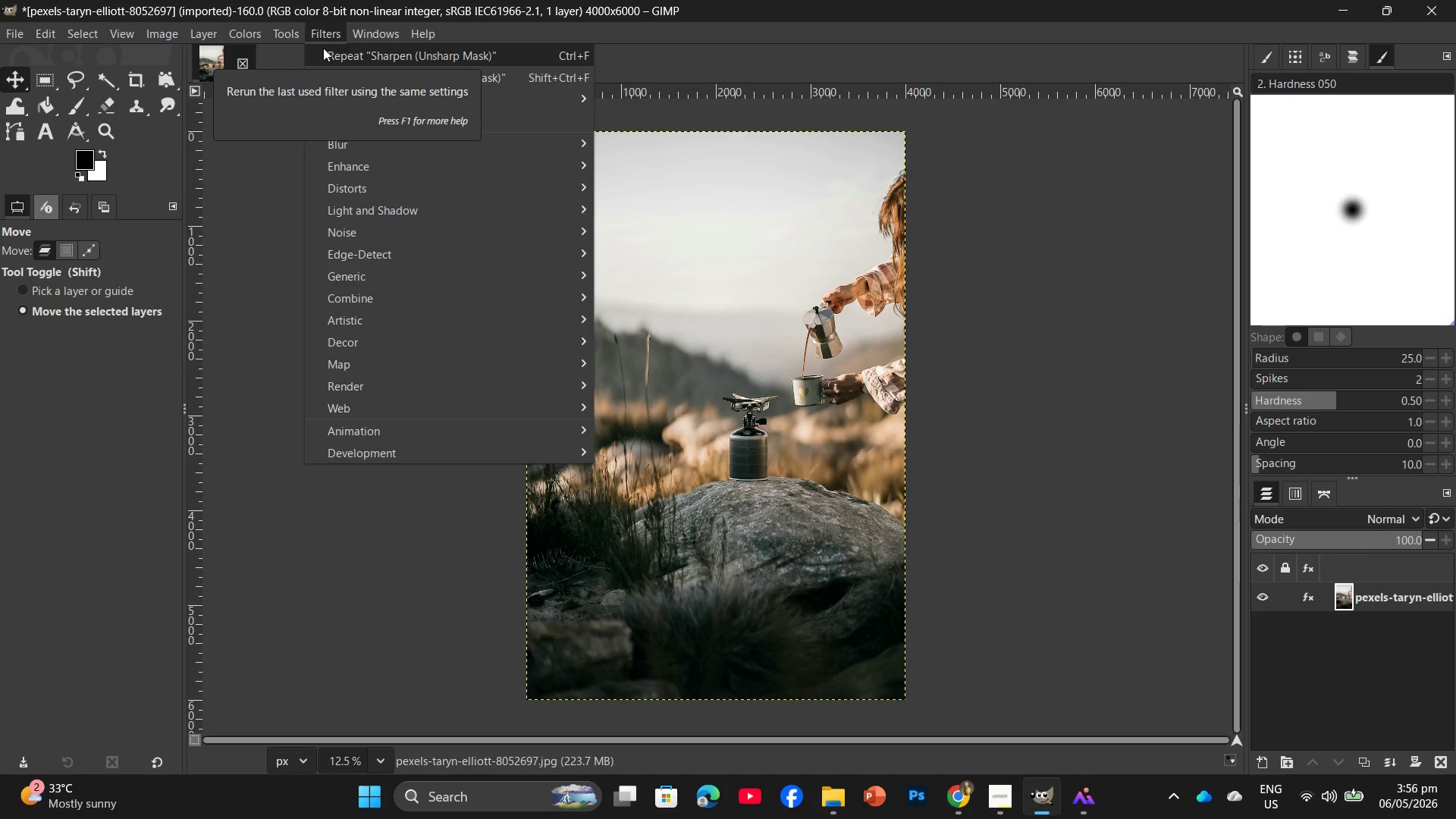 
wait(5.39)
 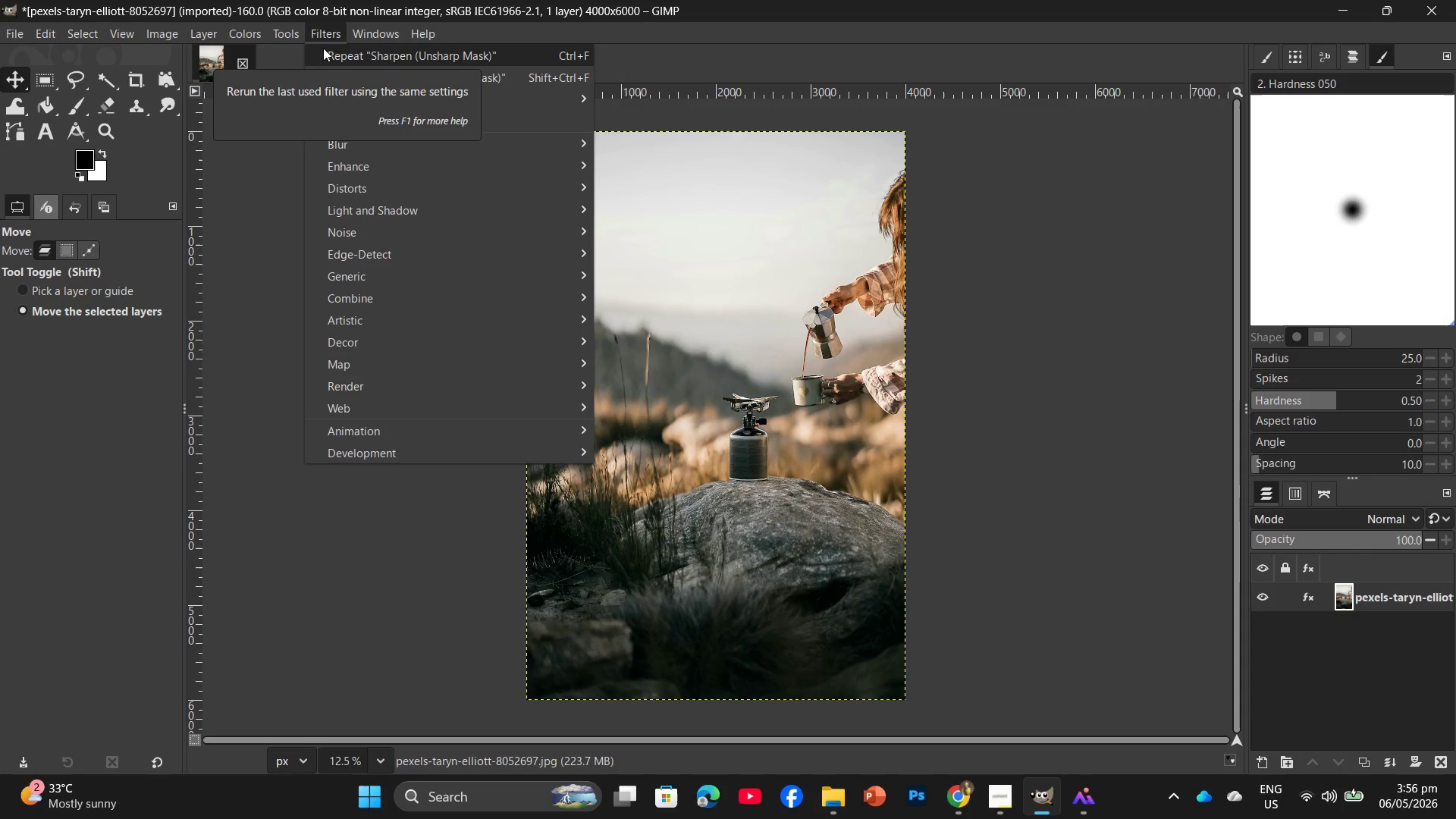 
left_click([375, 171])
 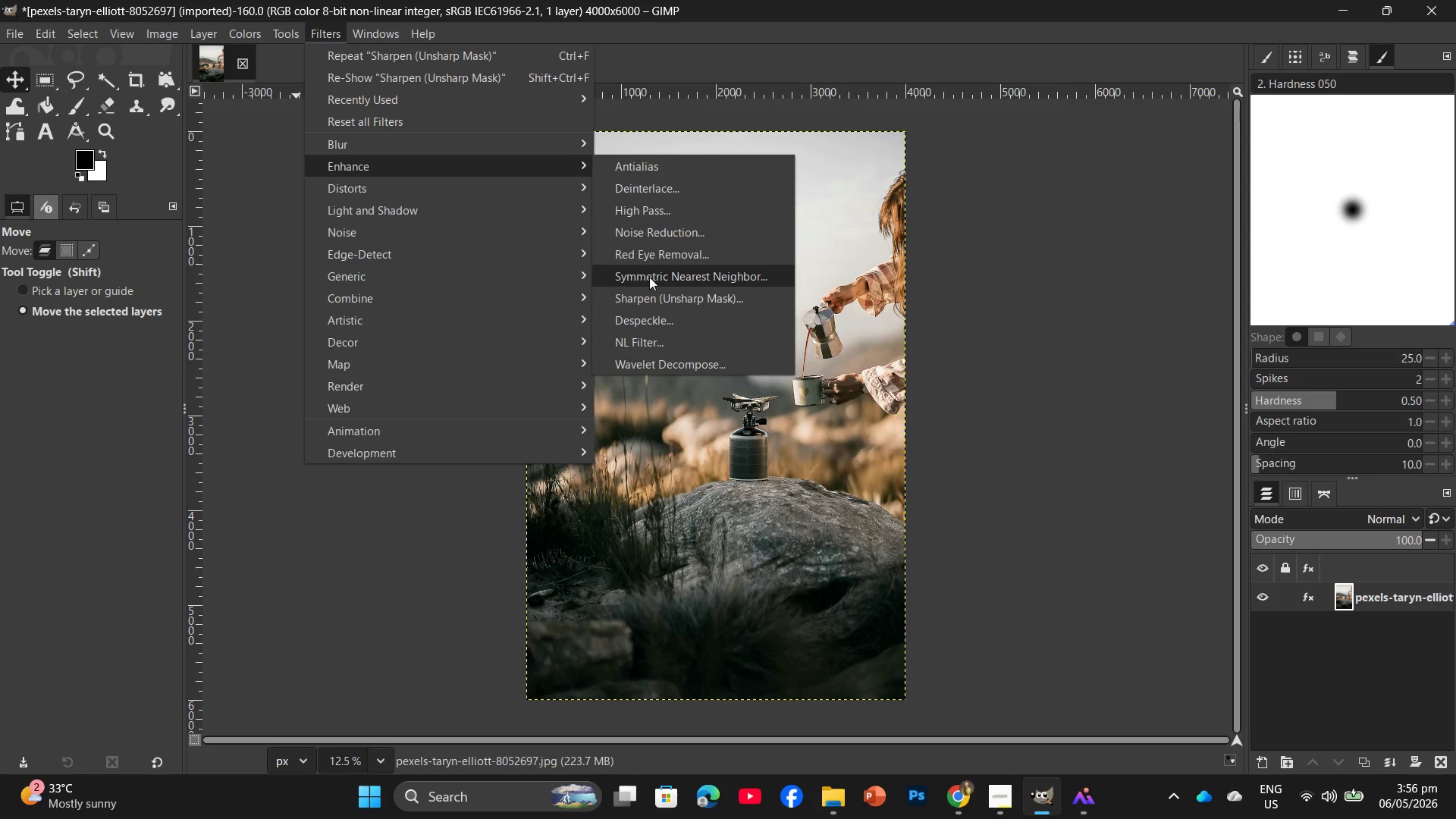 
left_click([653, 300])
 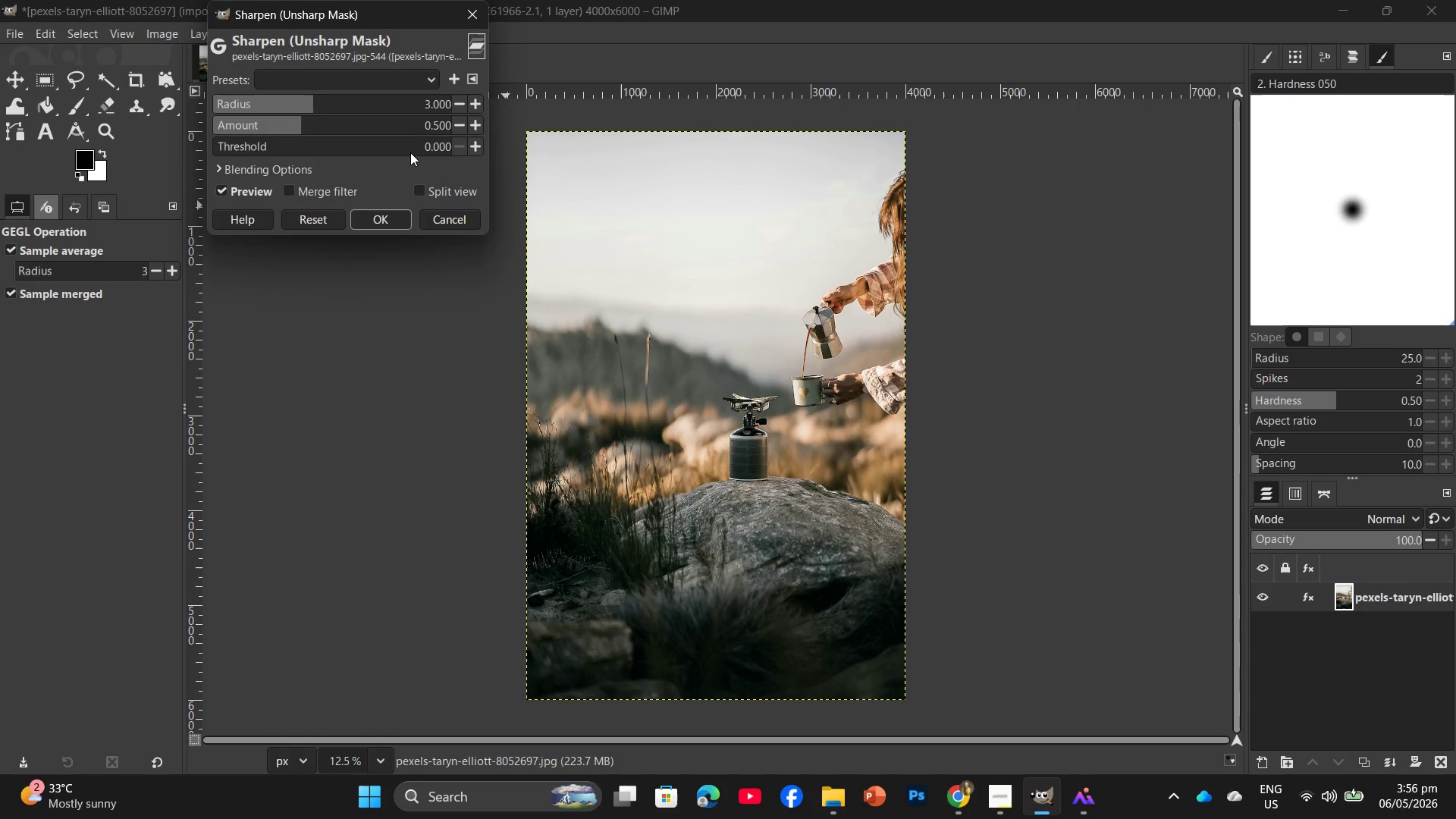 
left_click([392, 130])
 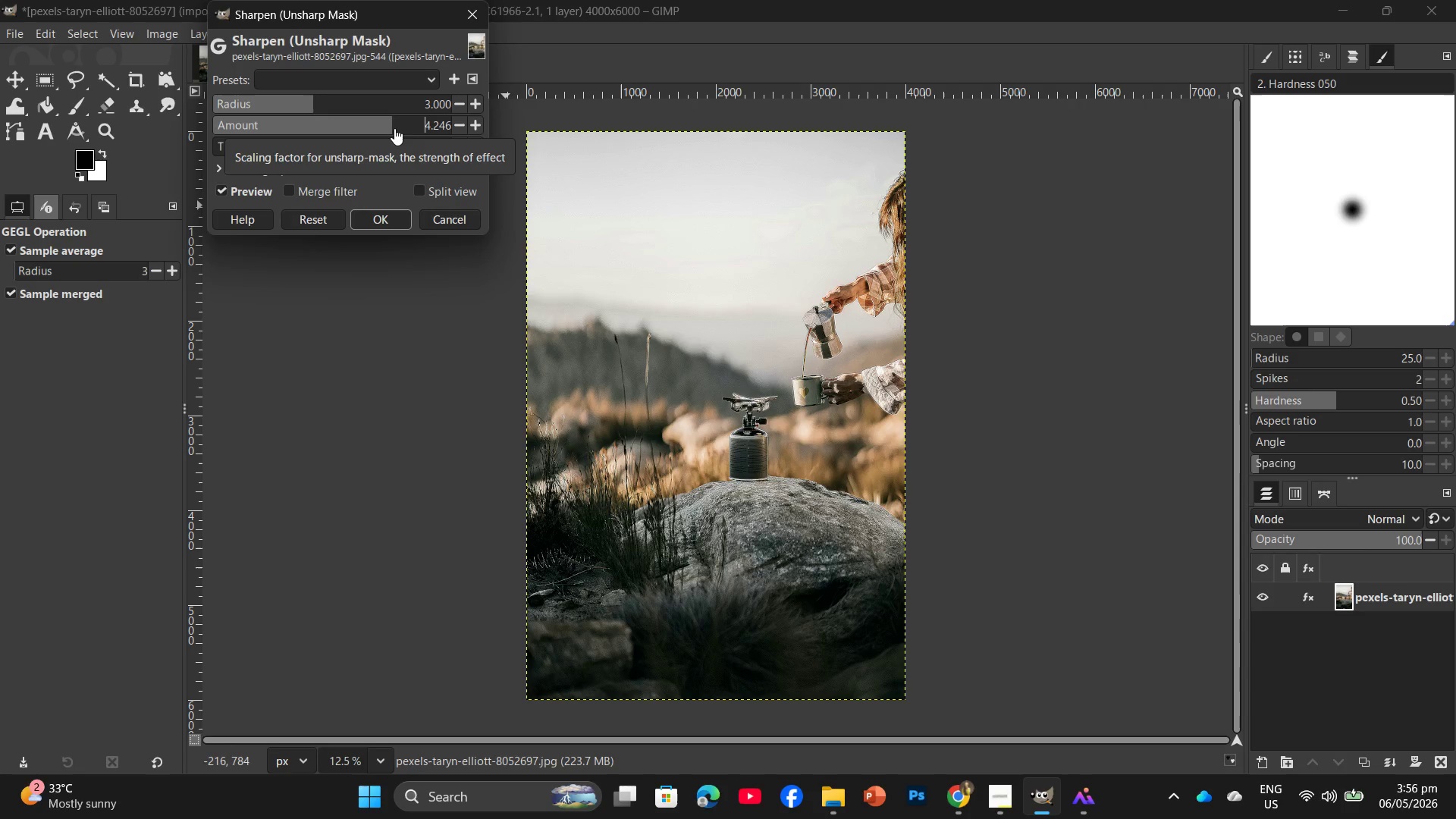 
left_click([420, 122])
 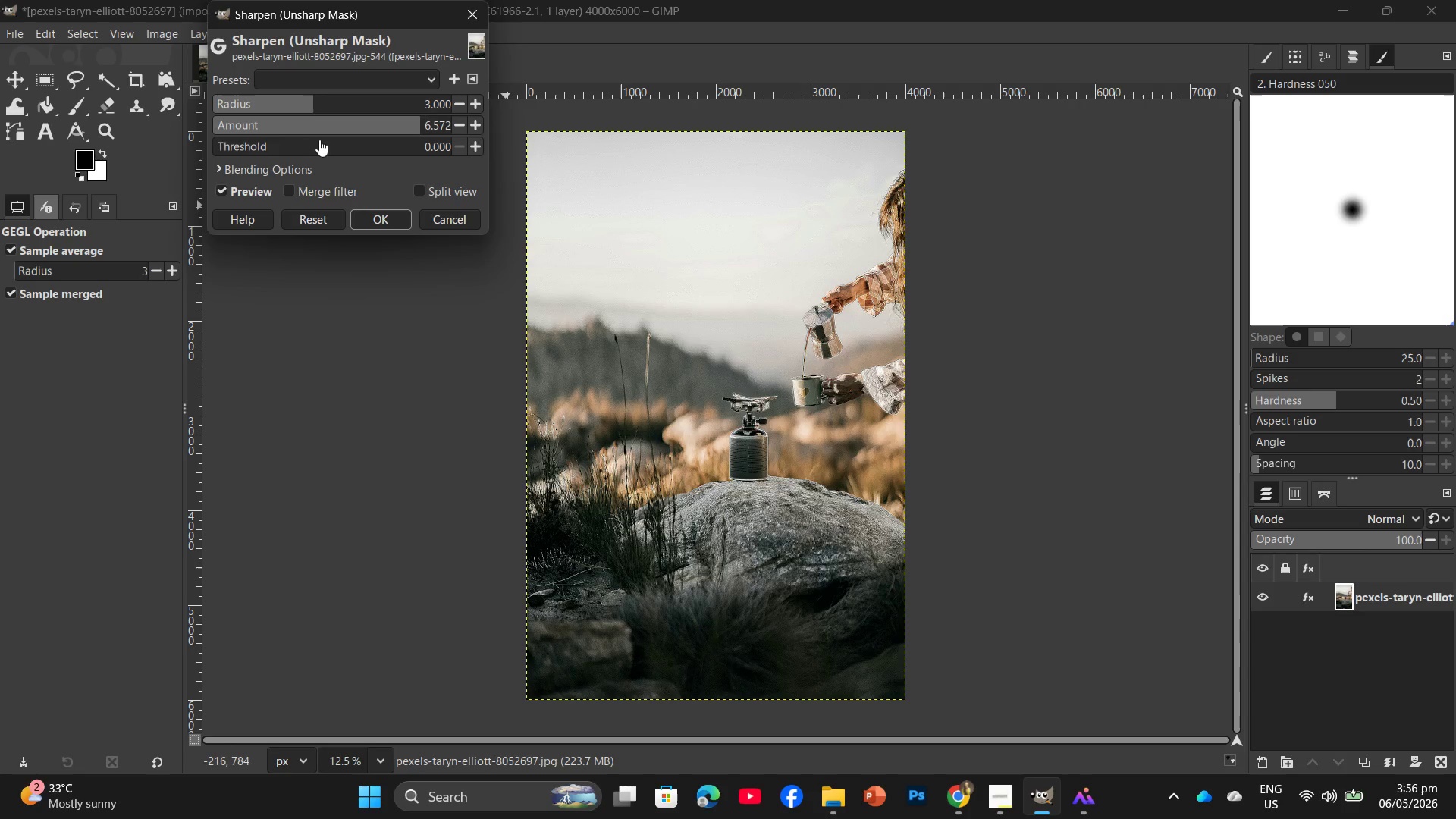 
left_click([279, 143])
 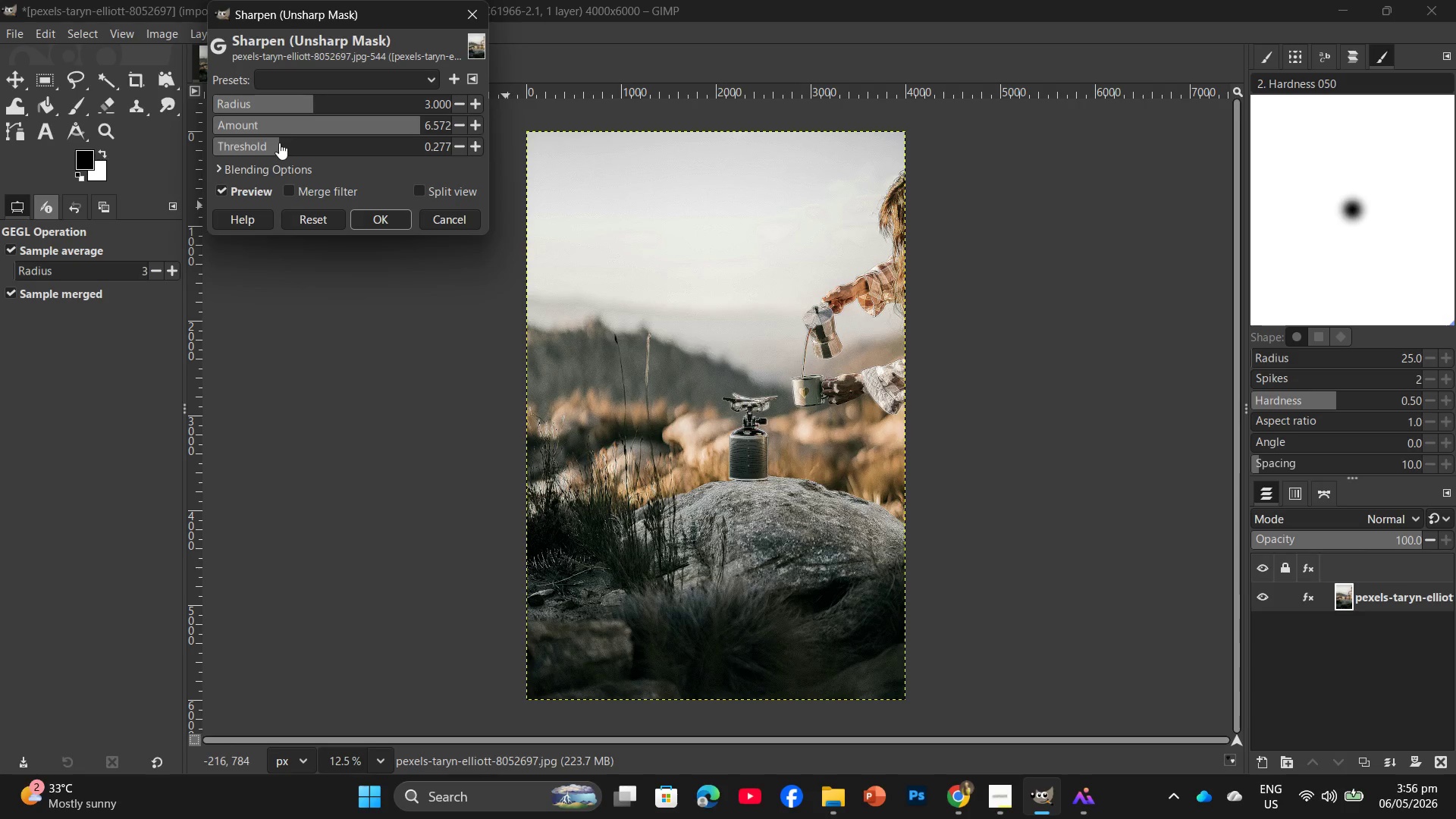 
left_click([322, 143])
 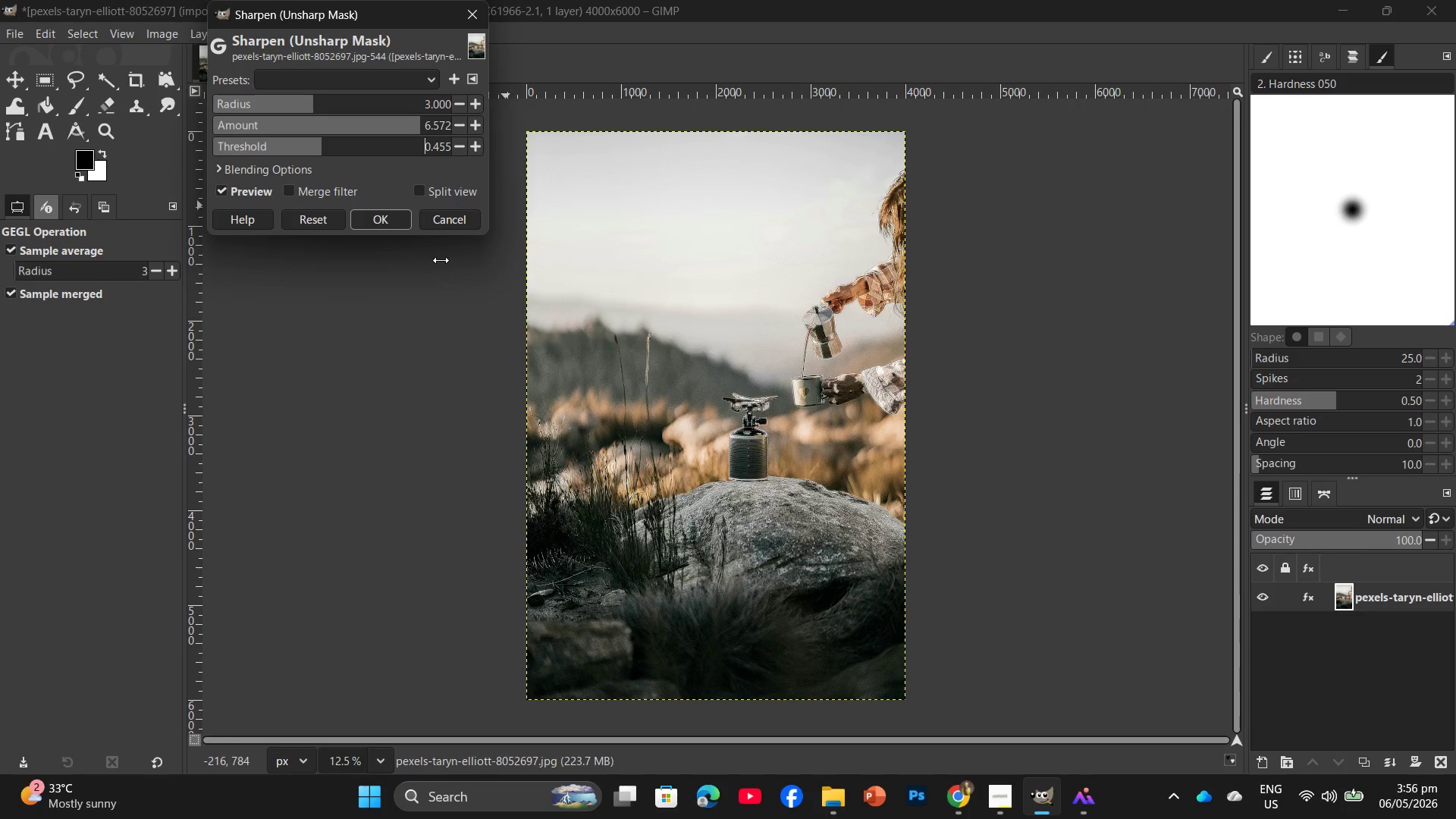 
left_click([398, 227])
 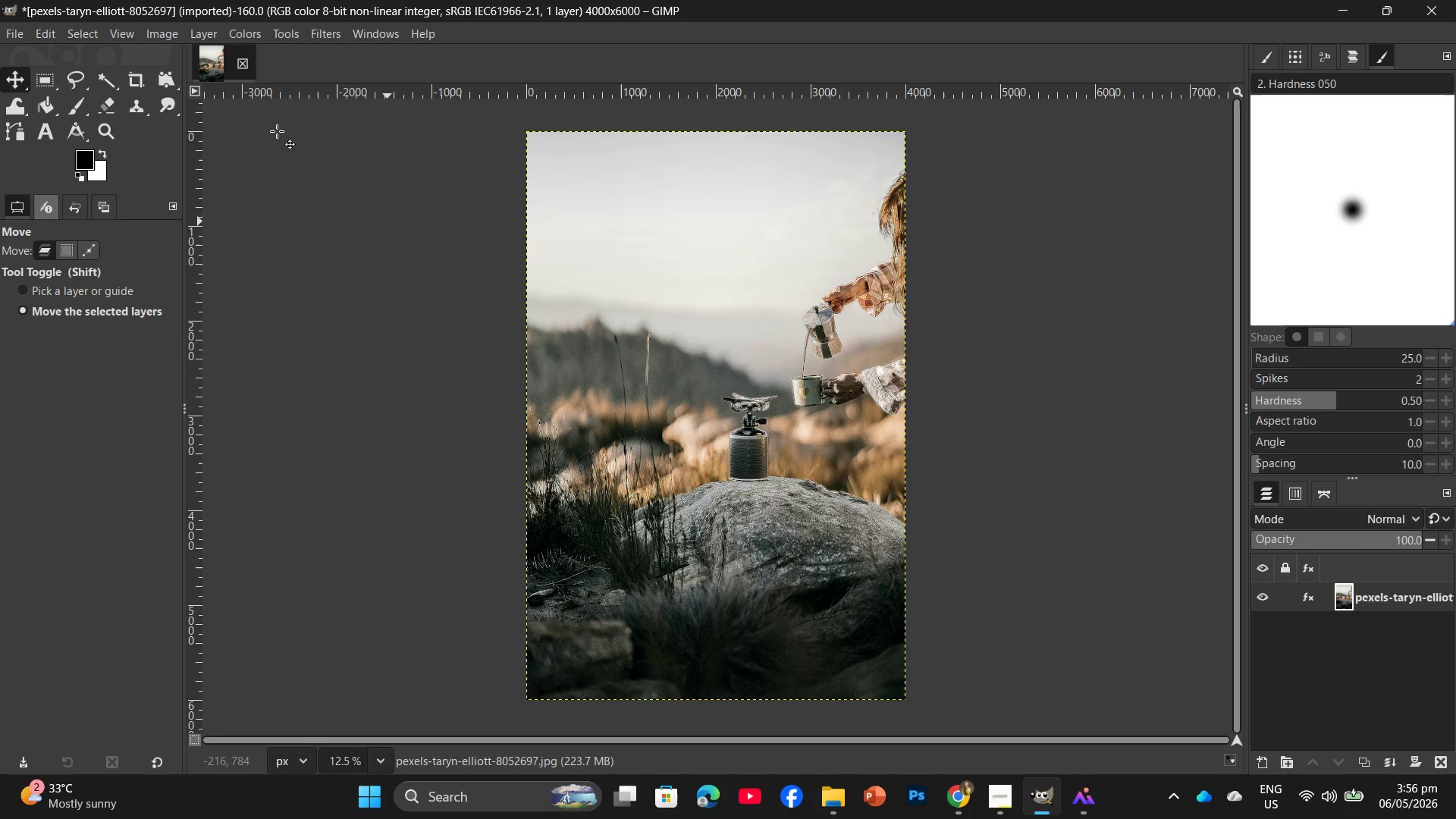 
mouse_move([64, 72])
 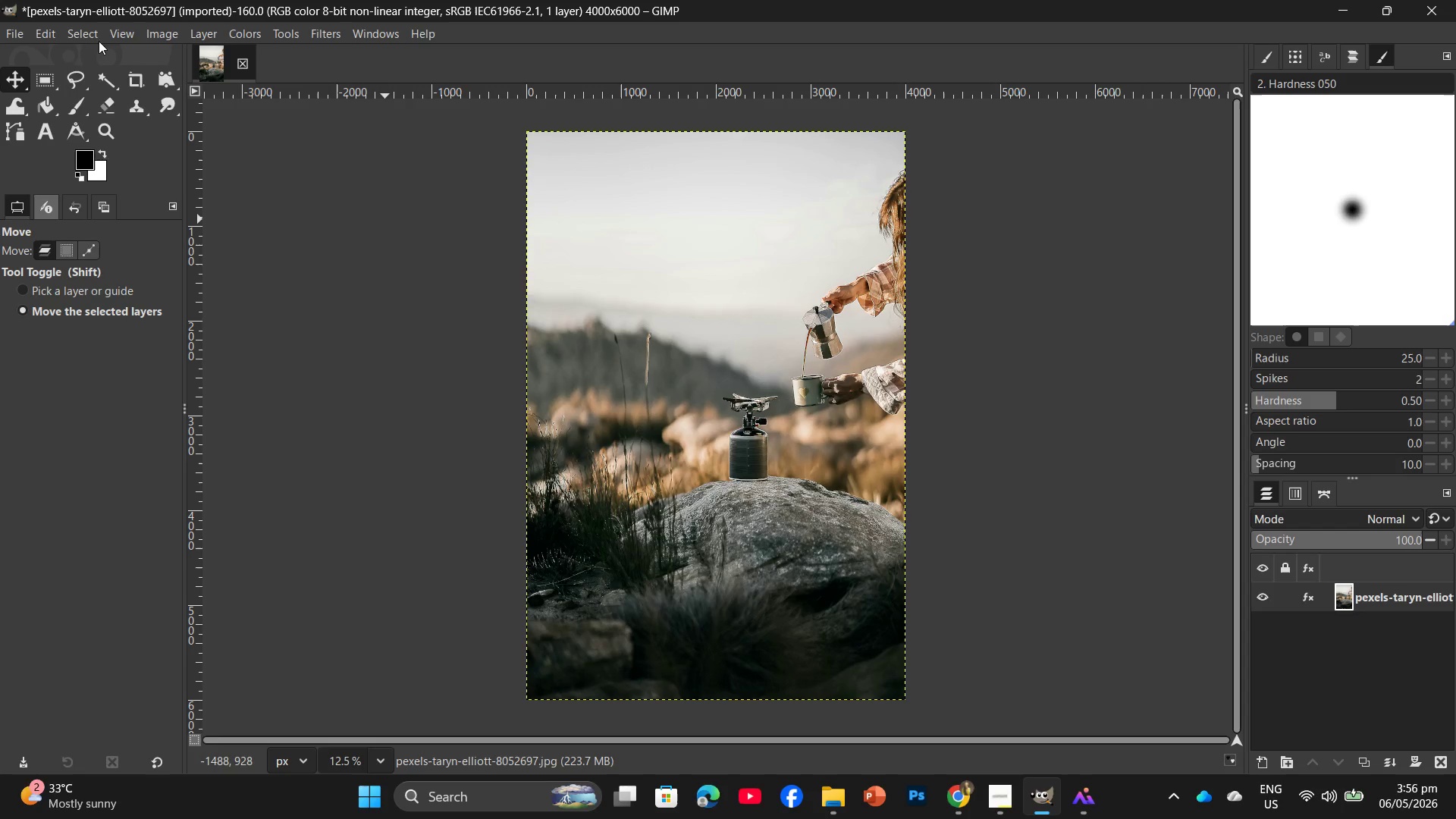 
left_click([161, 32])
 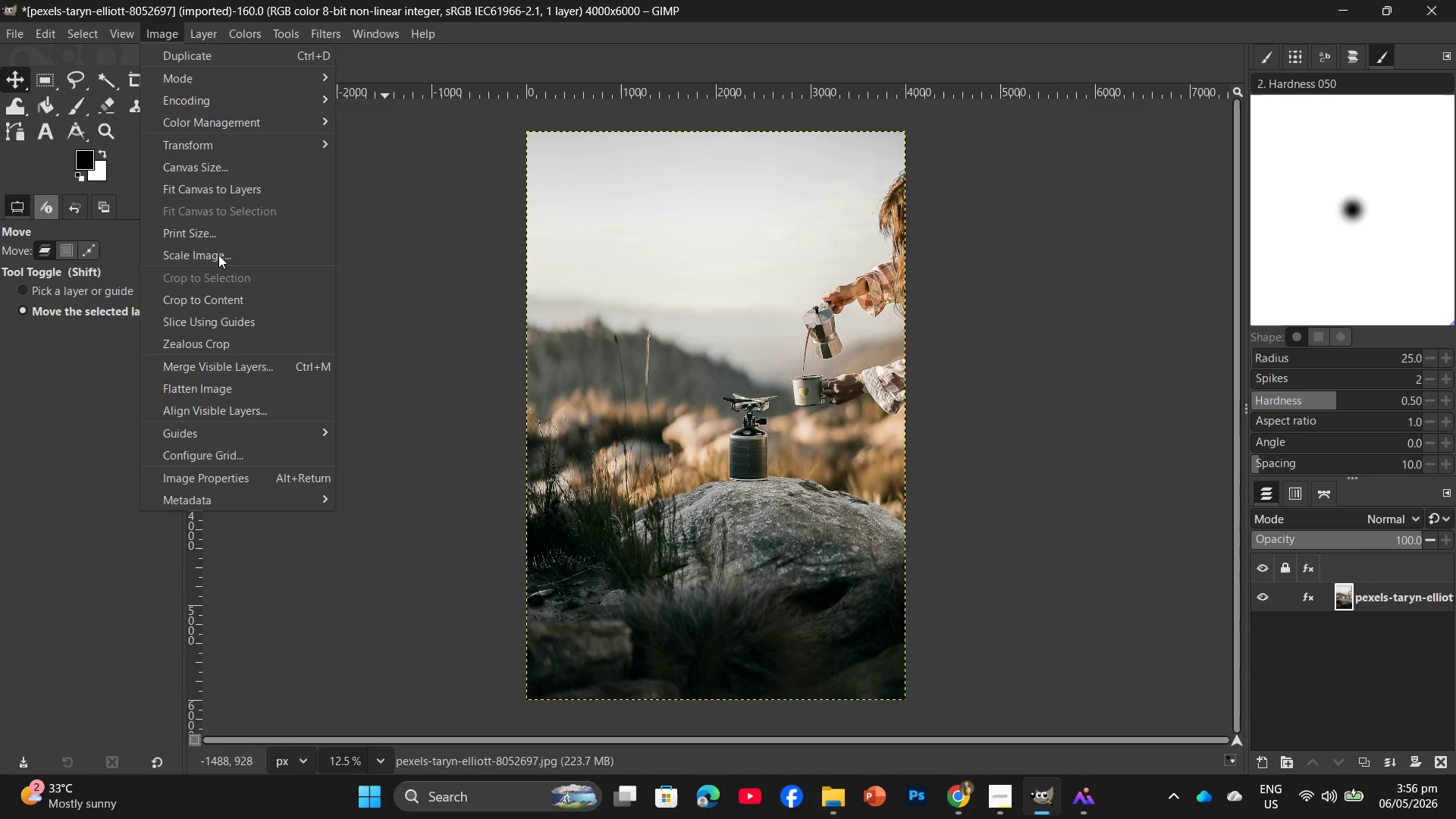 
left_click([218, 253])
 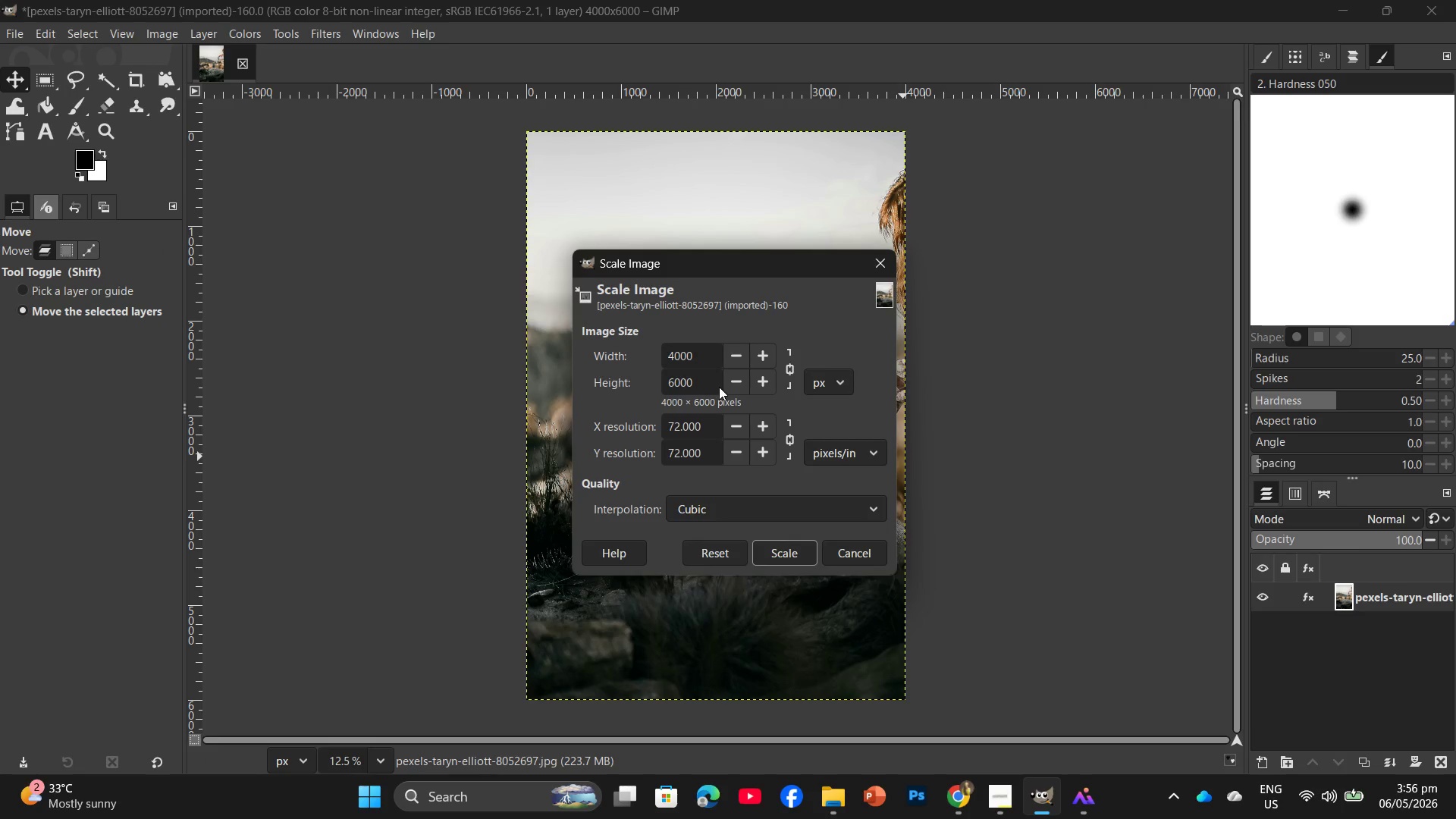 
left_click_drag(start_coordinate=[700, 375], to_coordinate=[620, 376])
 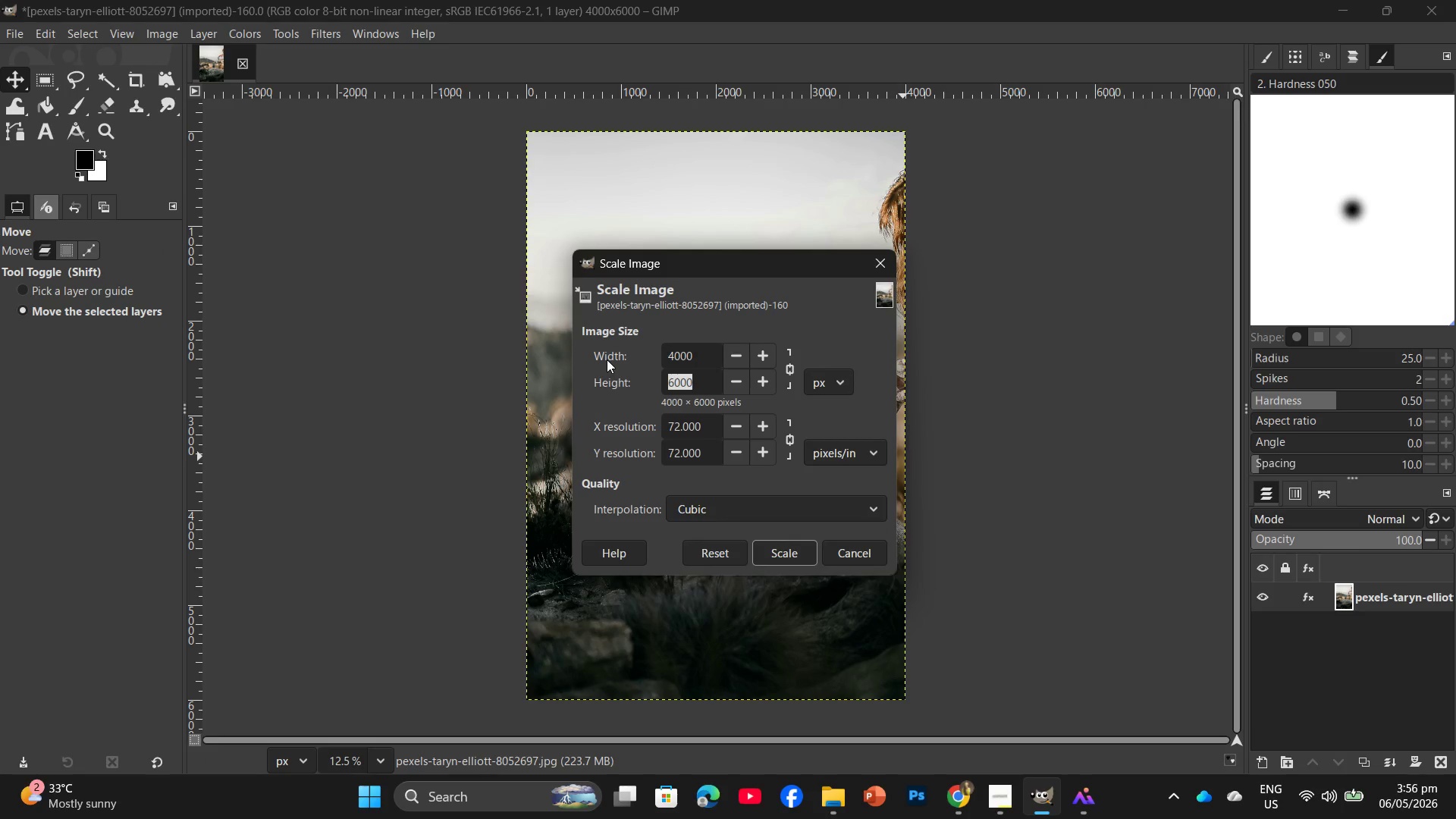 
key(Numpad2)
 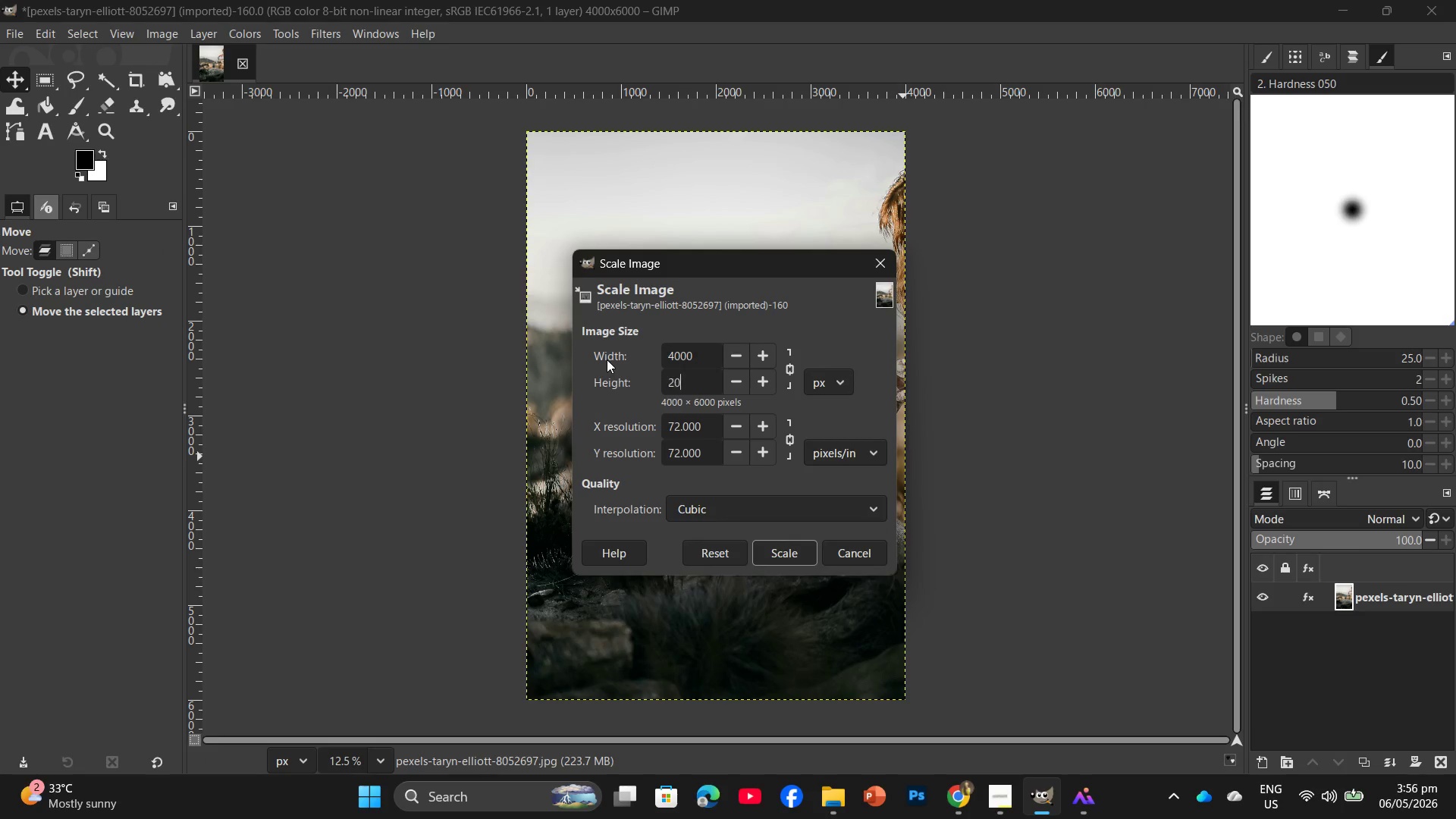 
key(Numpad0)
 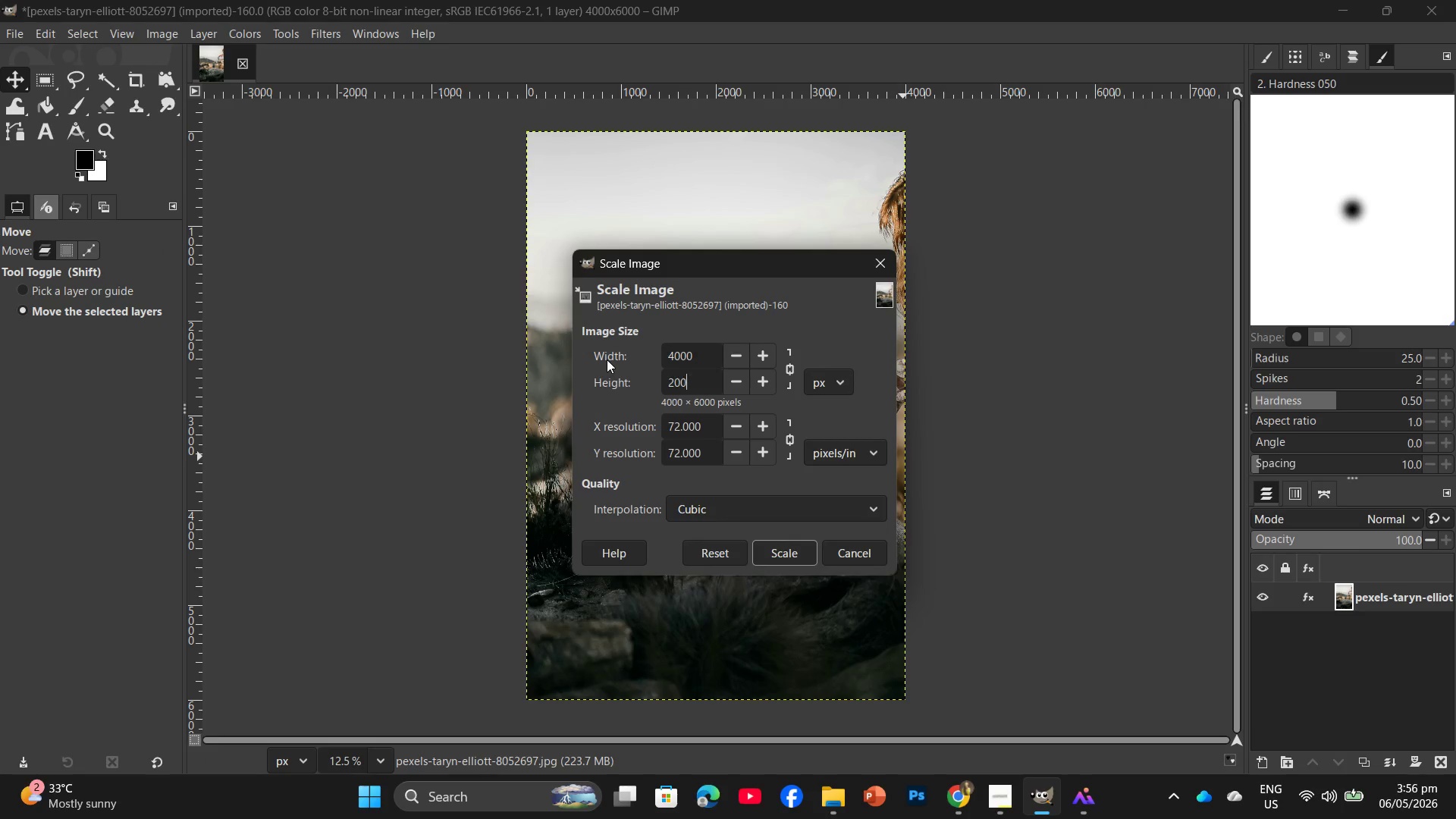 
key(Numpad0)
 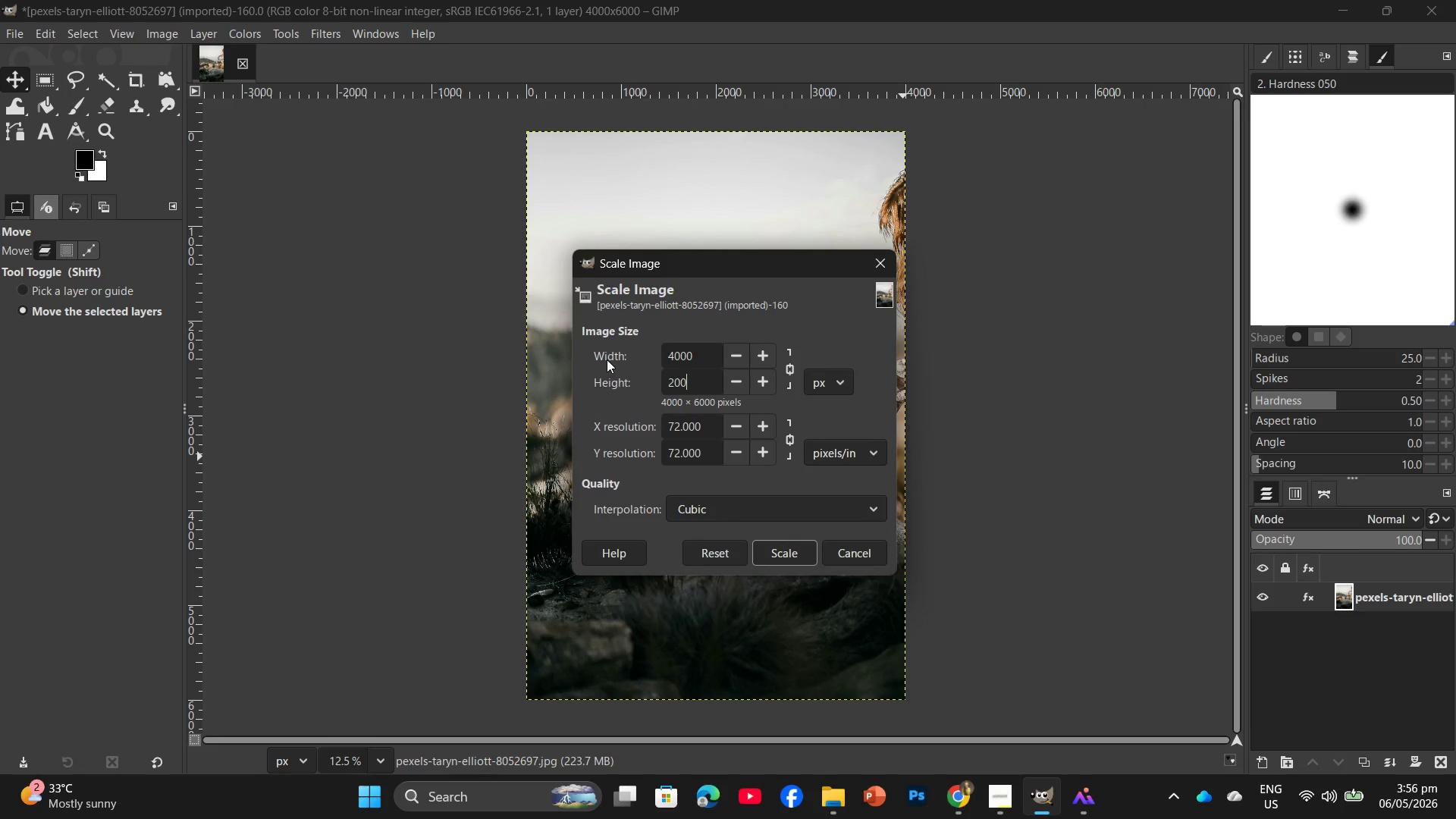 
key(Numpad0)
 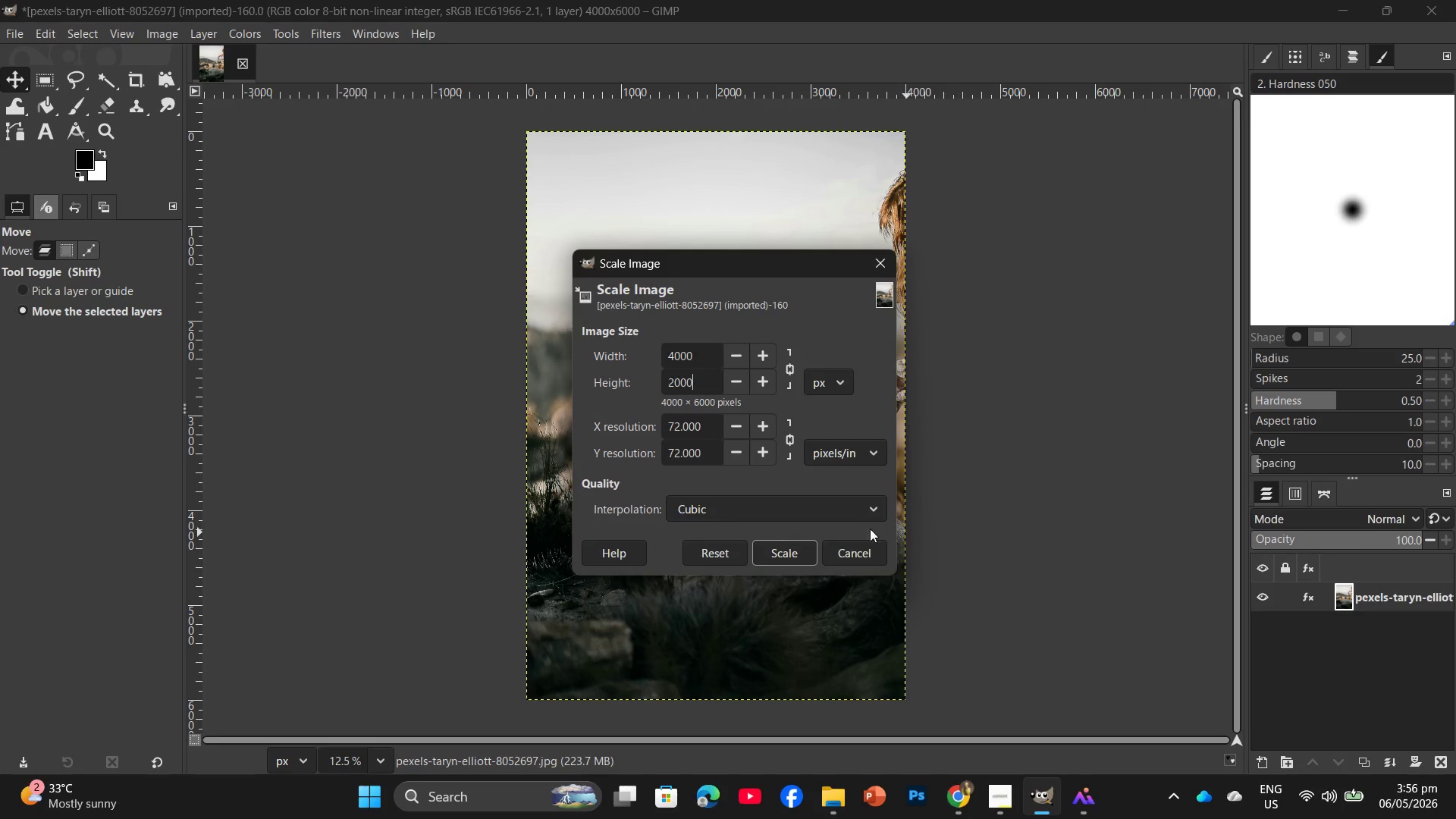 
left_click([795, 569])
 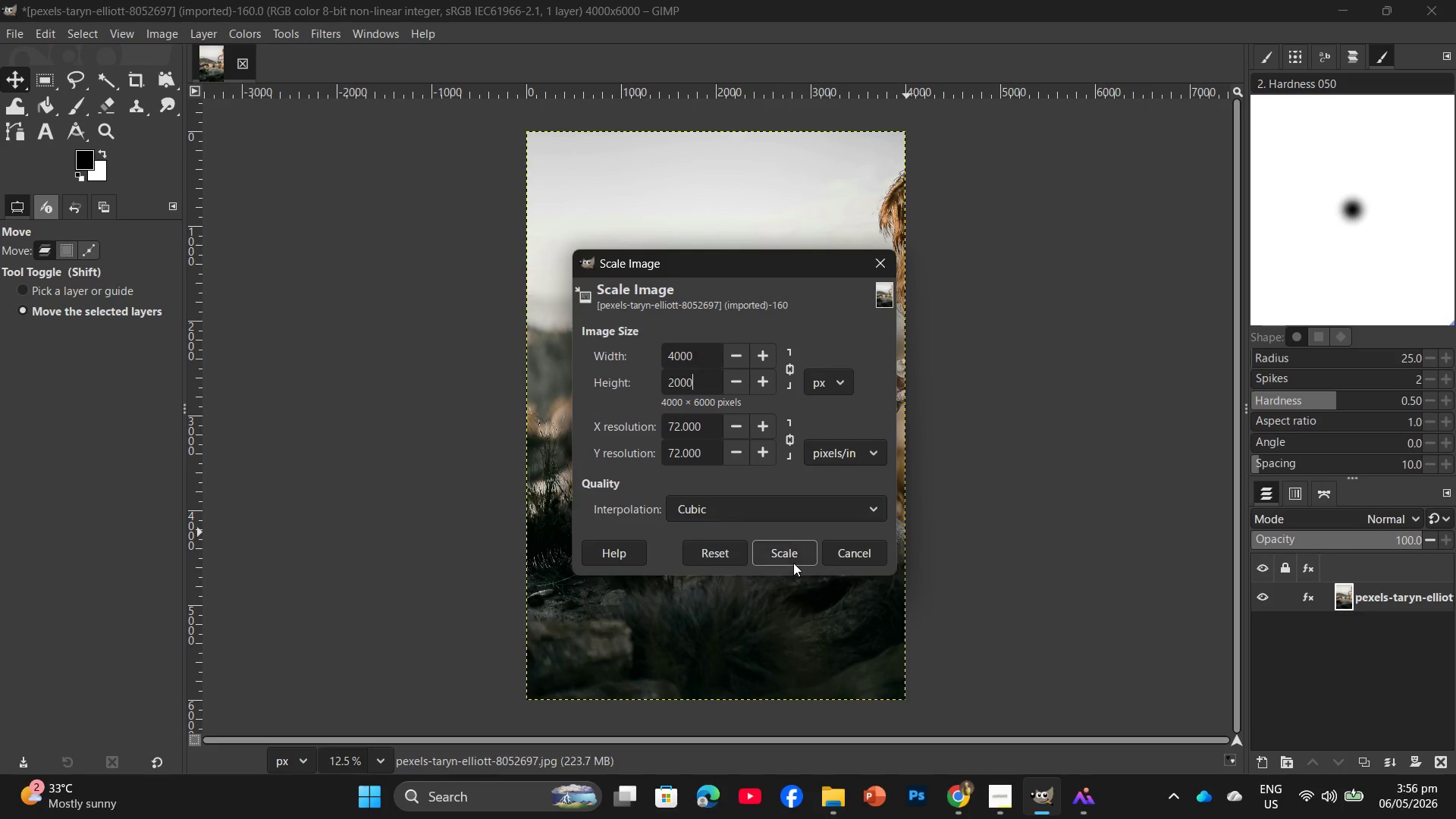 
left_click([793, 563])
 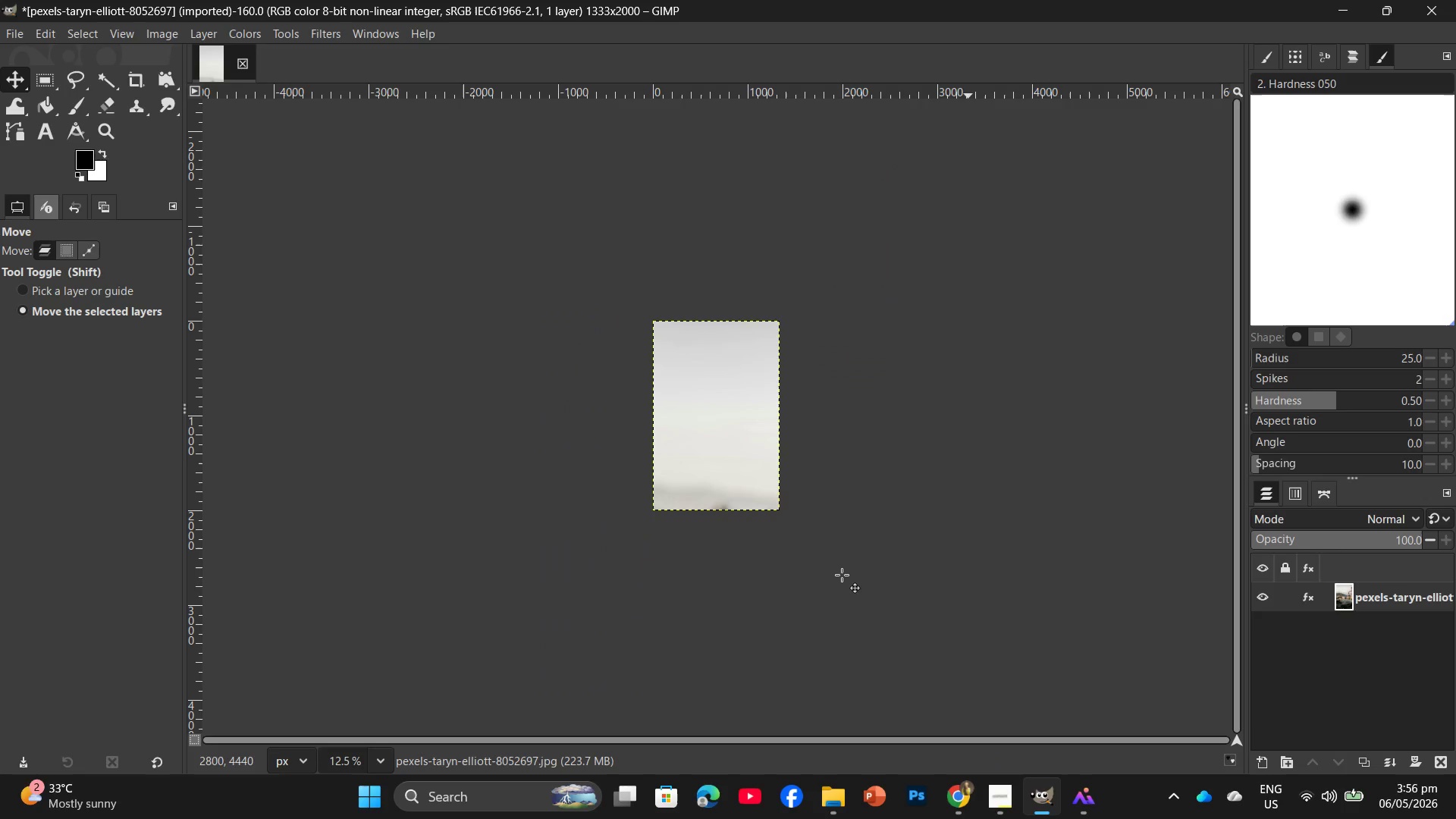 
wait(5.28)
 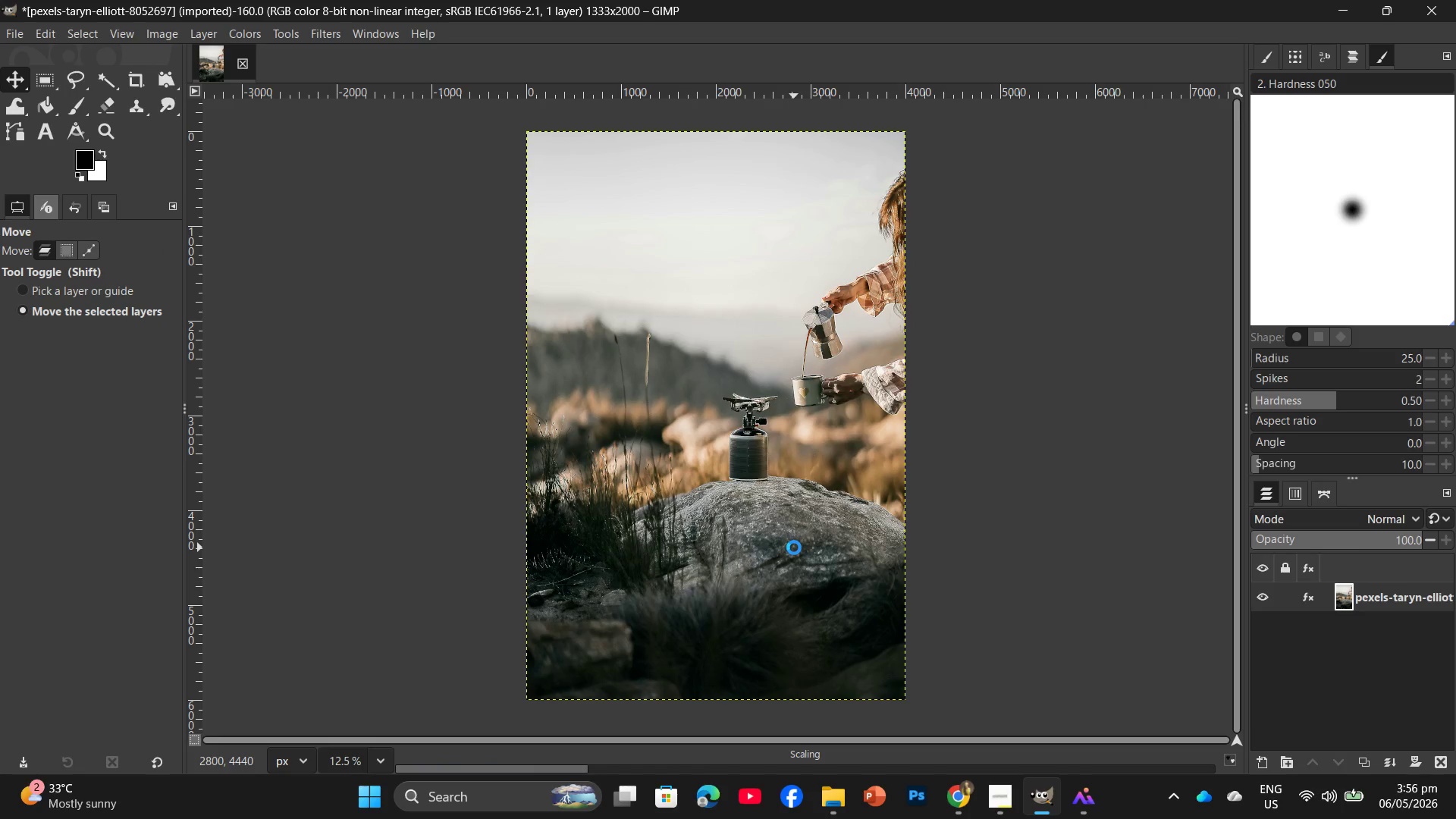 
left_click([20, 36])
 